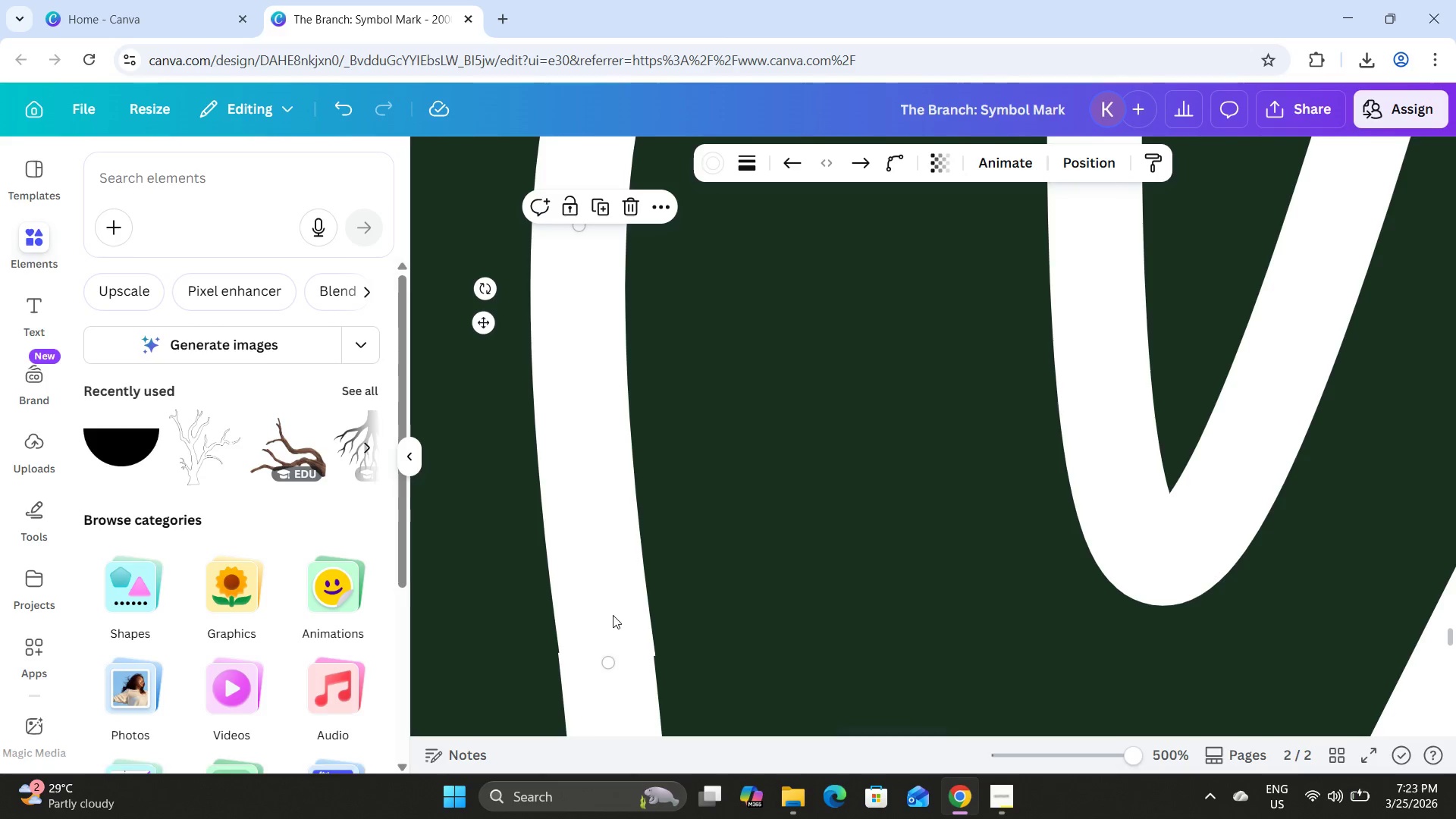 
left_click_drag(start_coordinate=[613, 615], to_coordinate=[607, 620])
 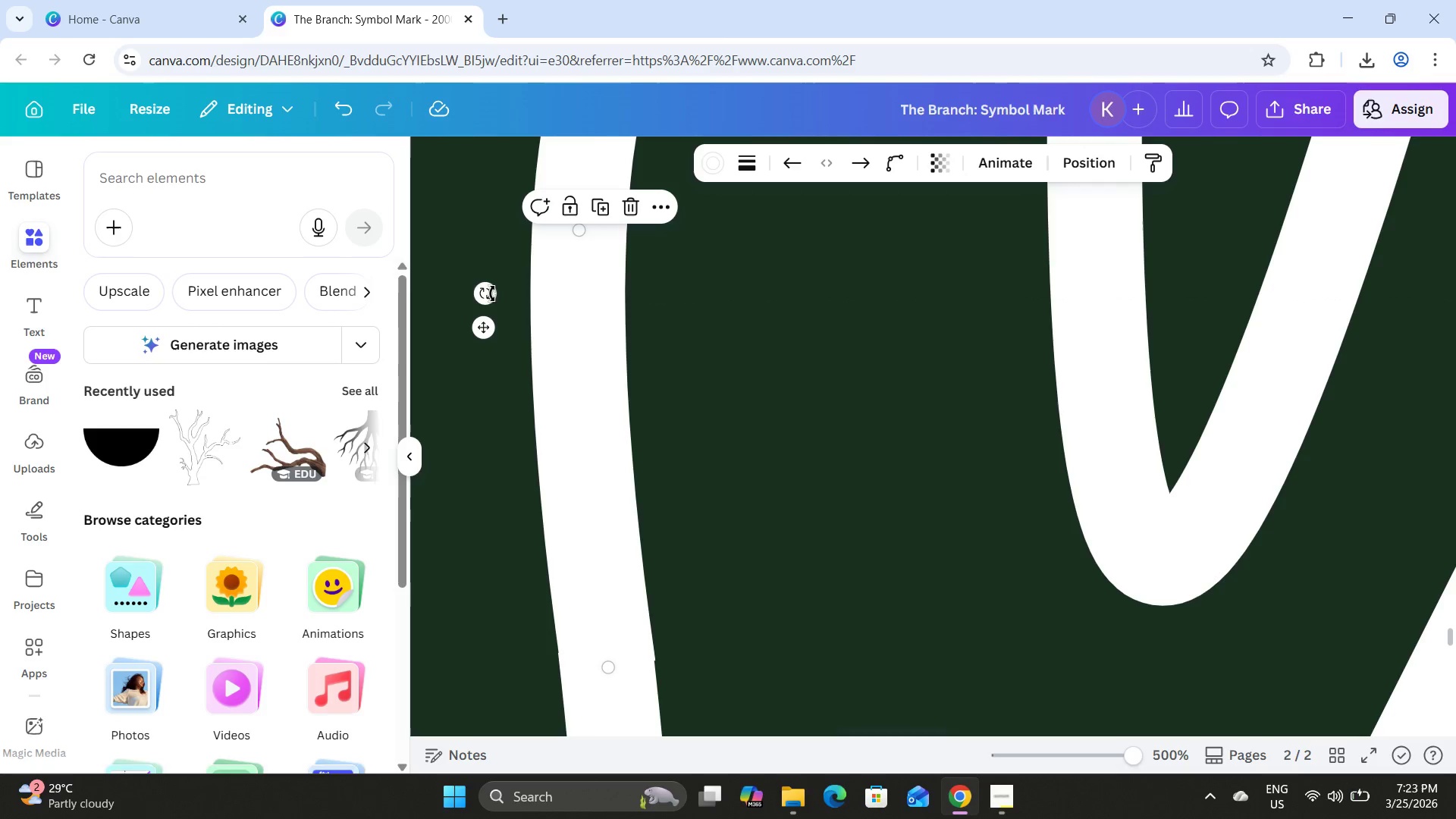 
left_click_drag(start_coordinate=[490, 291], to_coordinate=[516, 293])
 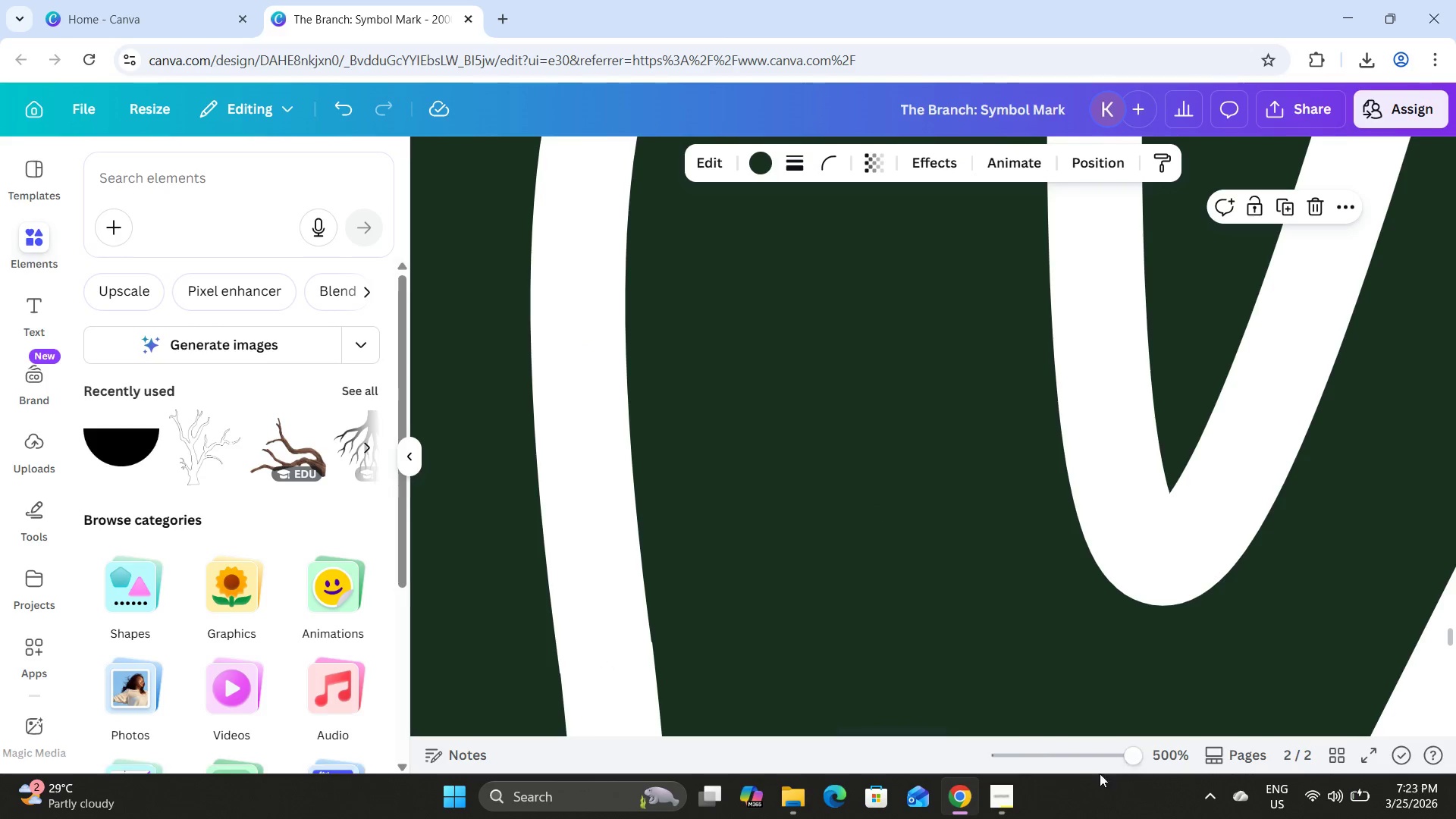 
left_click_drag(start_coordinate=[1127, 762], to_coordinate=[1071, 752])
 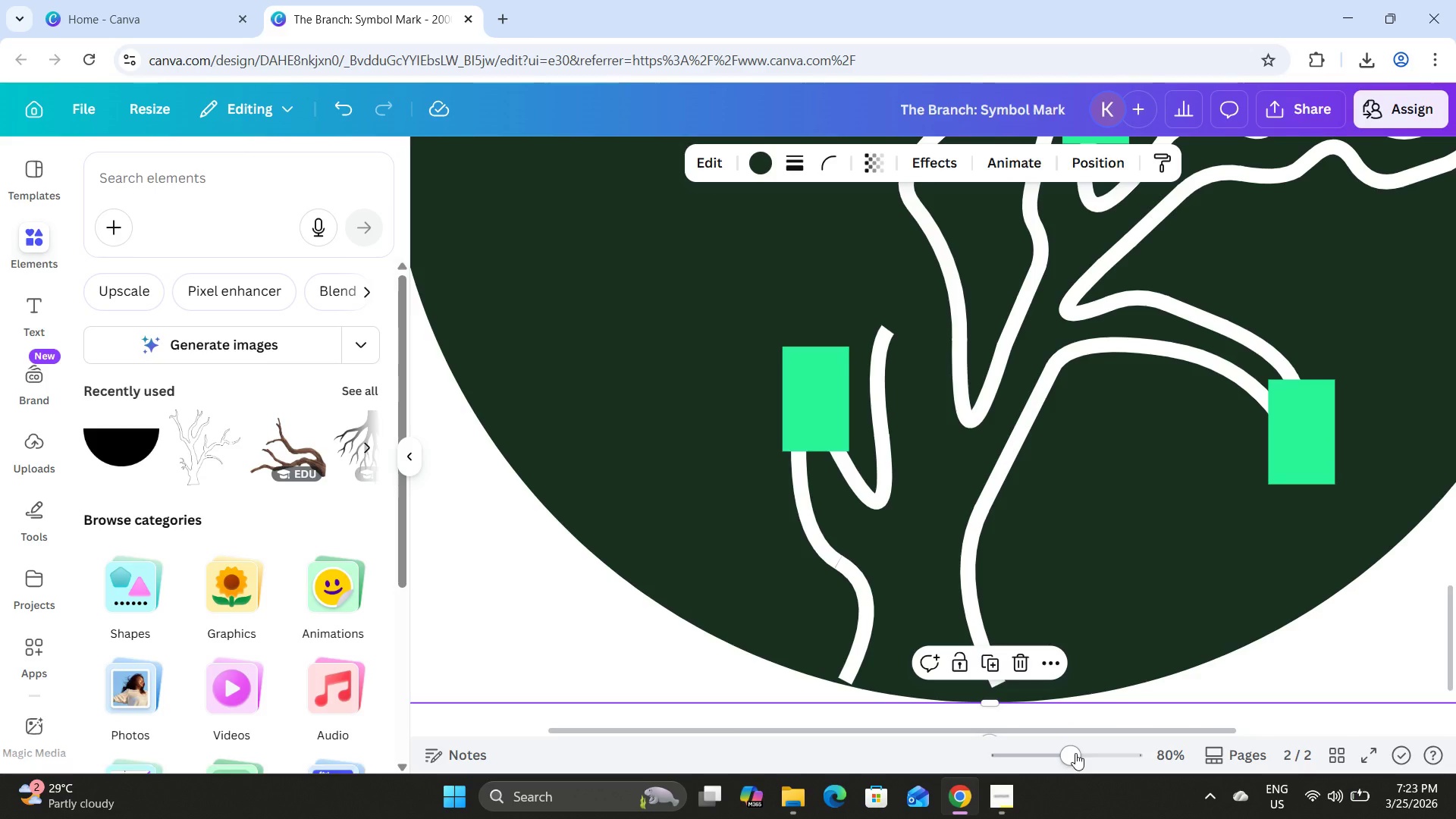 
wait(5.17)
 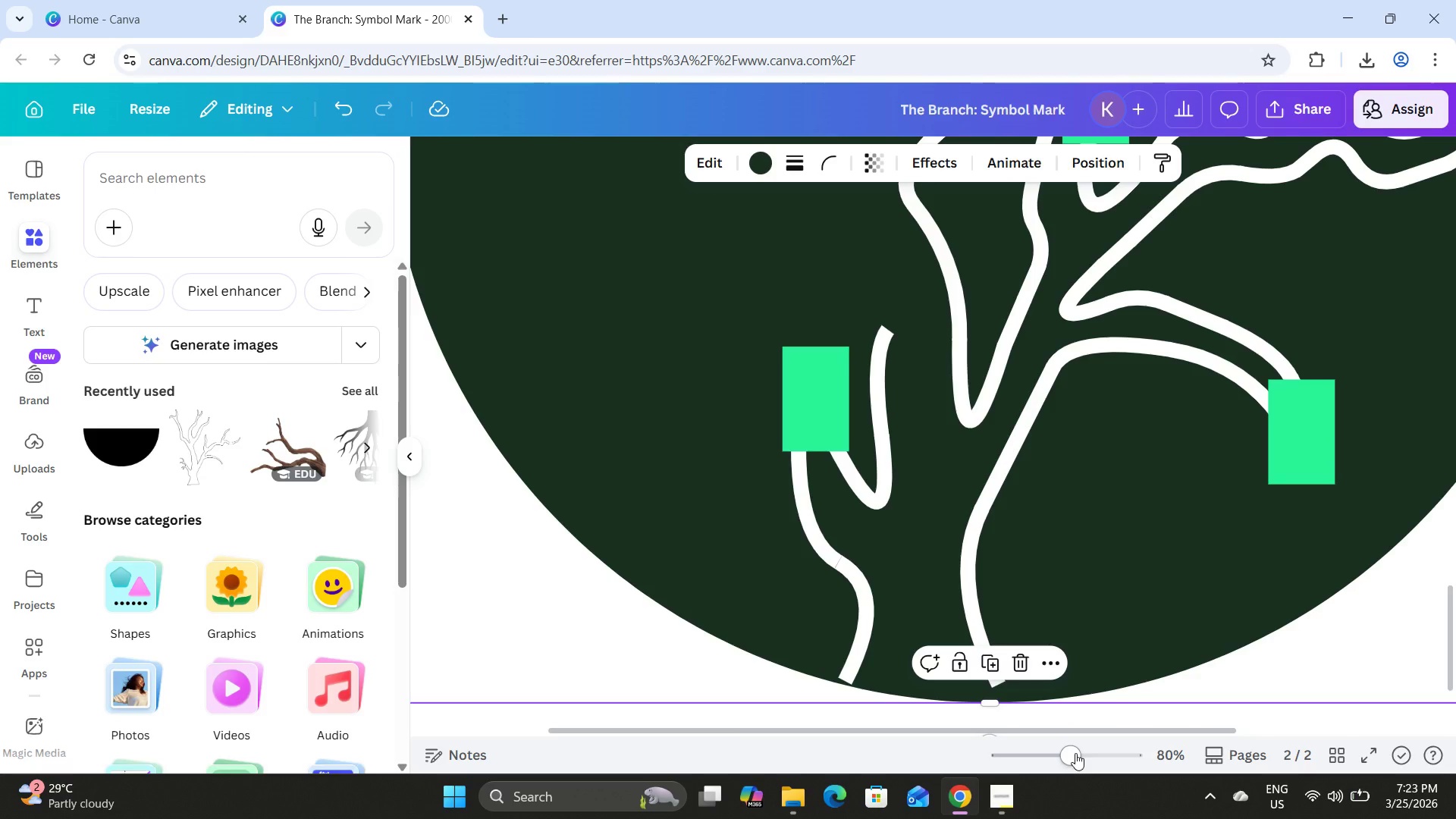 
left_click_drag(start_coordinate=[1072, 757], to_coordinate=[1031, 747])
 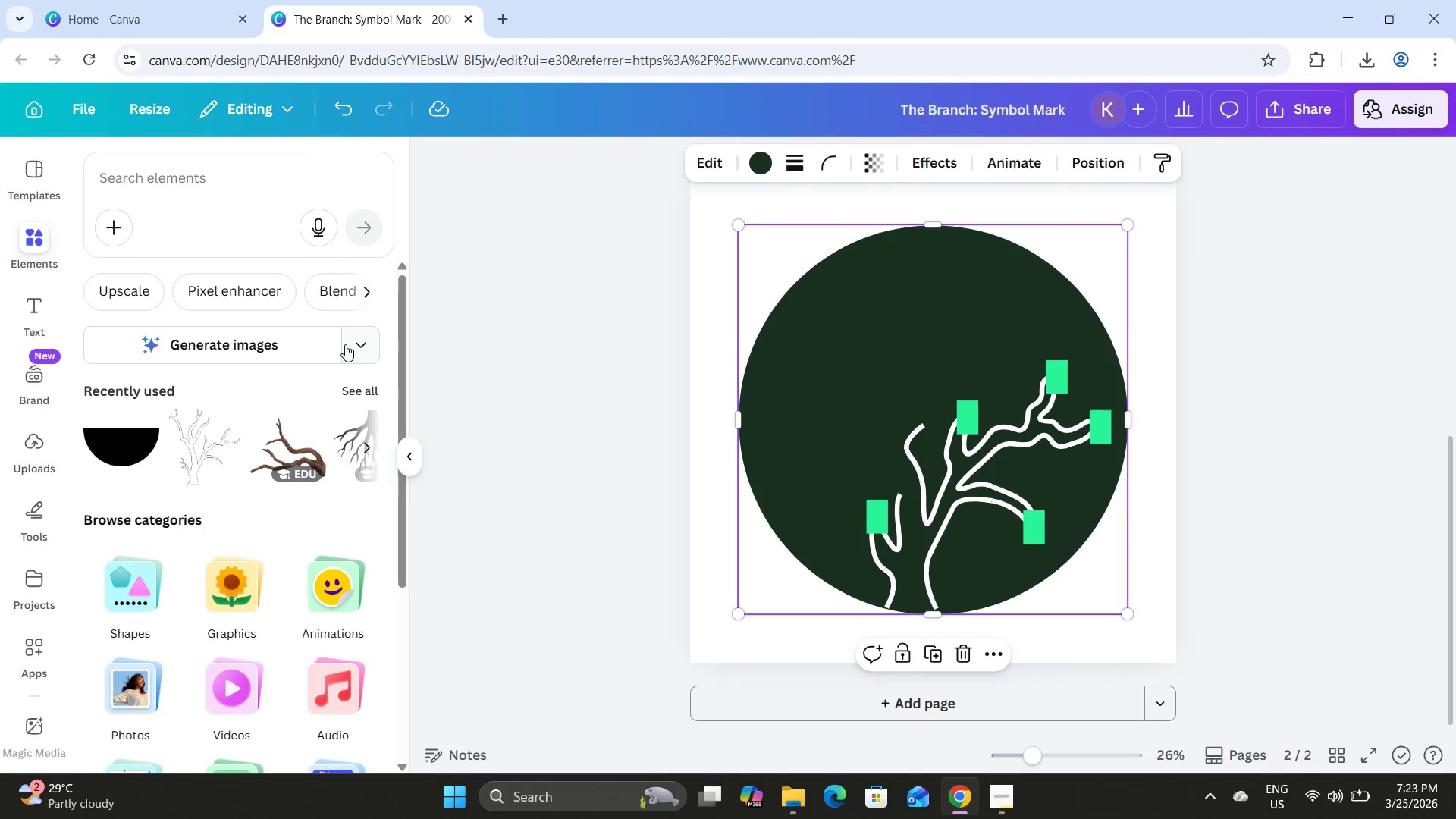 
wait(5.73)
 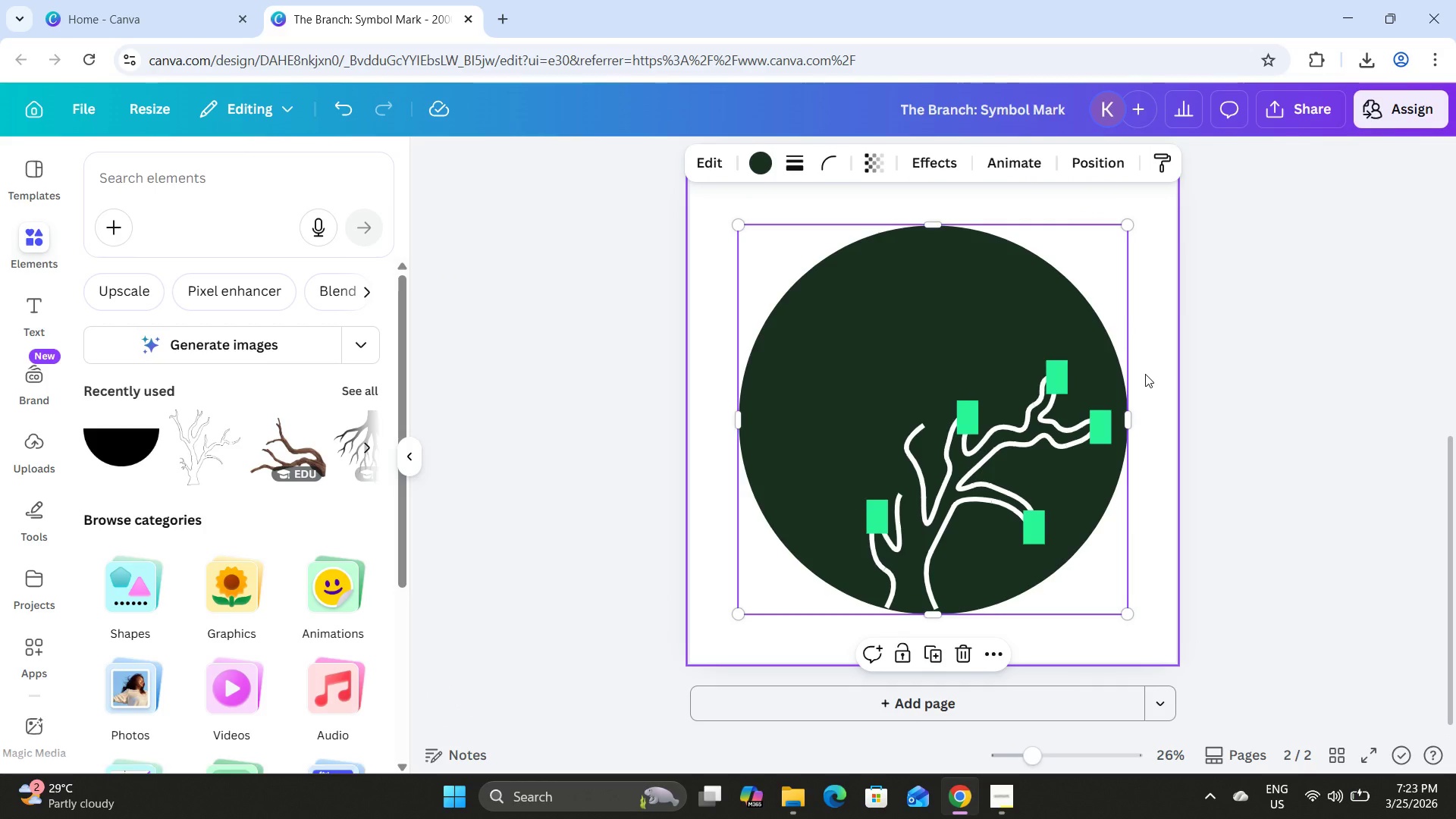 
left_click([1328, 485])
 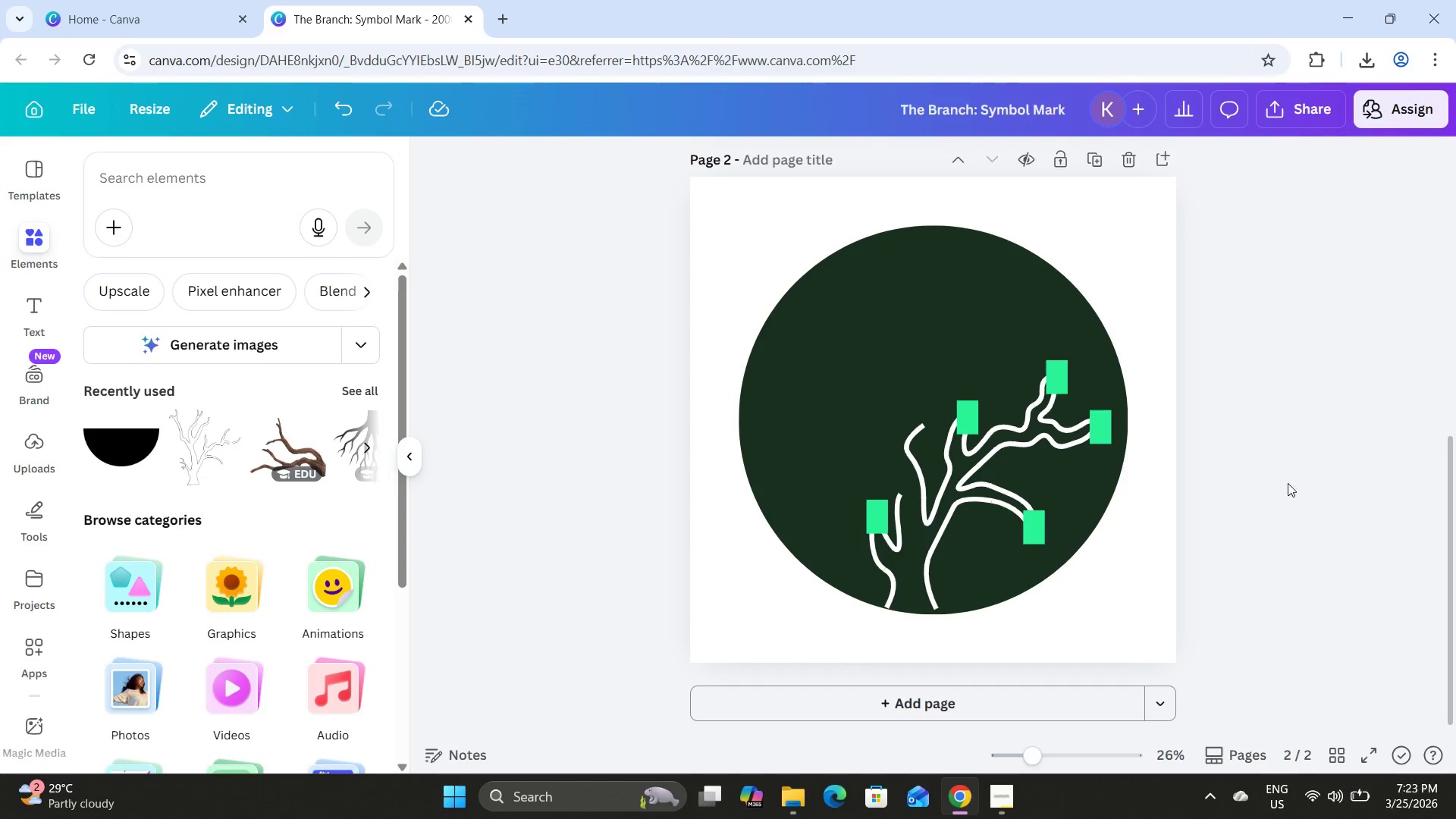 
scroll: coordinate [1229, 455], scroll_direction: up, amount: 3.0
 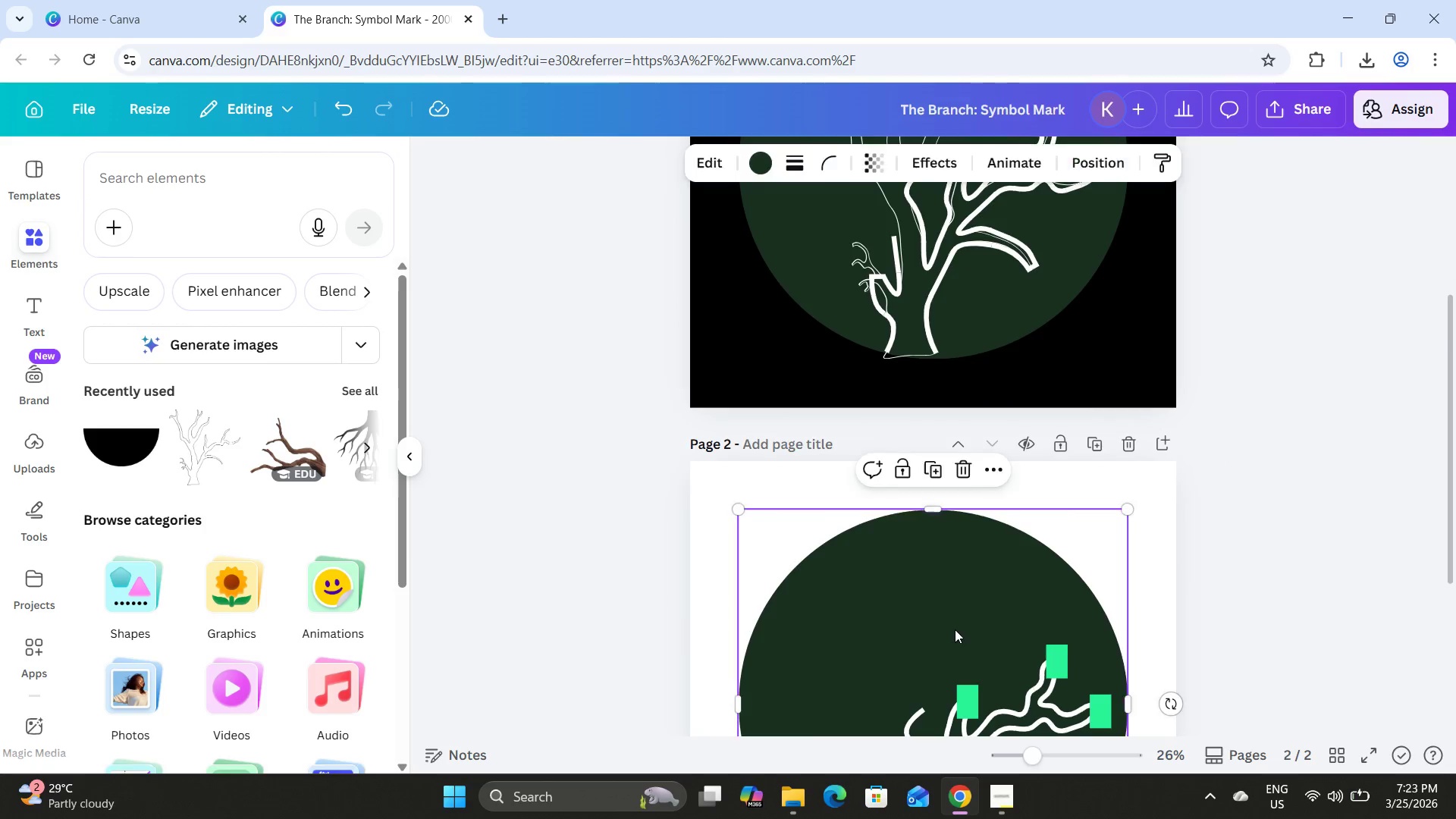 
left_click([851, 516])
 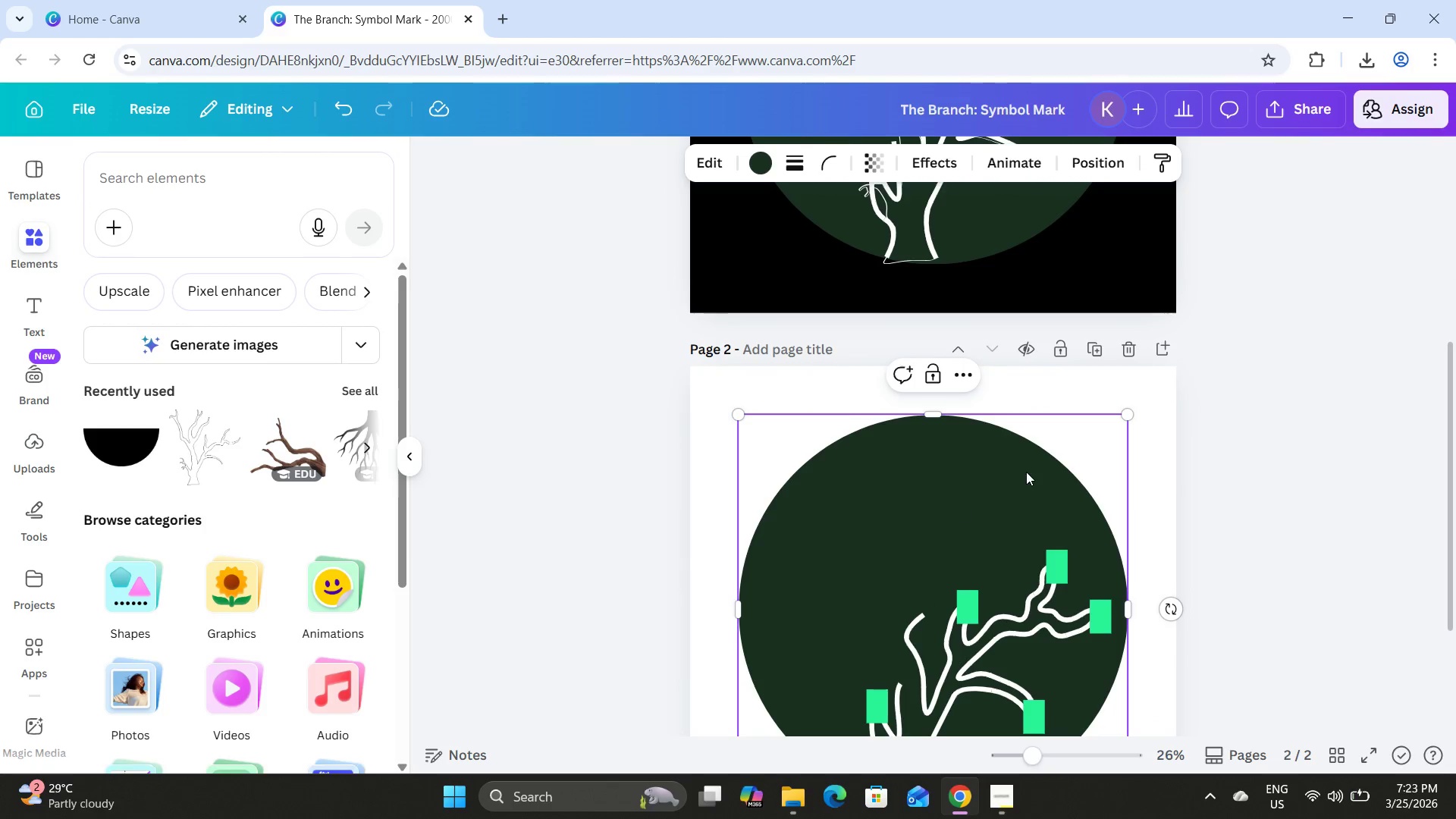 
scroll: coordinate [946, 554], scroll_direction: down, amount: 1.0
 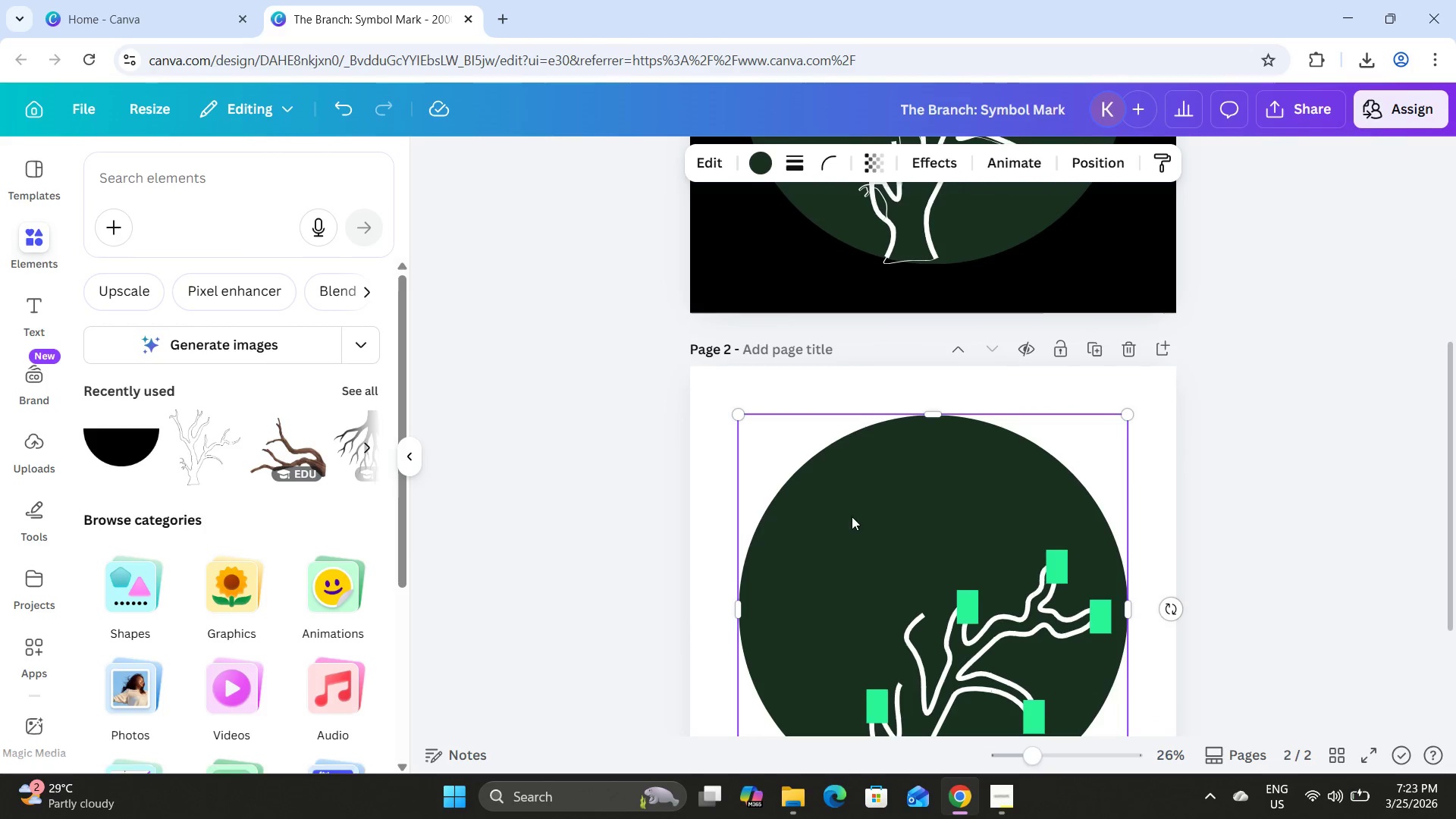 
scroll: coordinate [996, 333], scroll_direction: up, amount: 4.0
 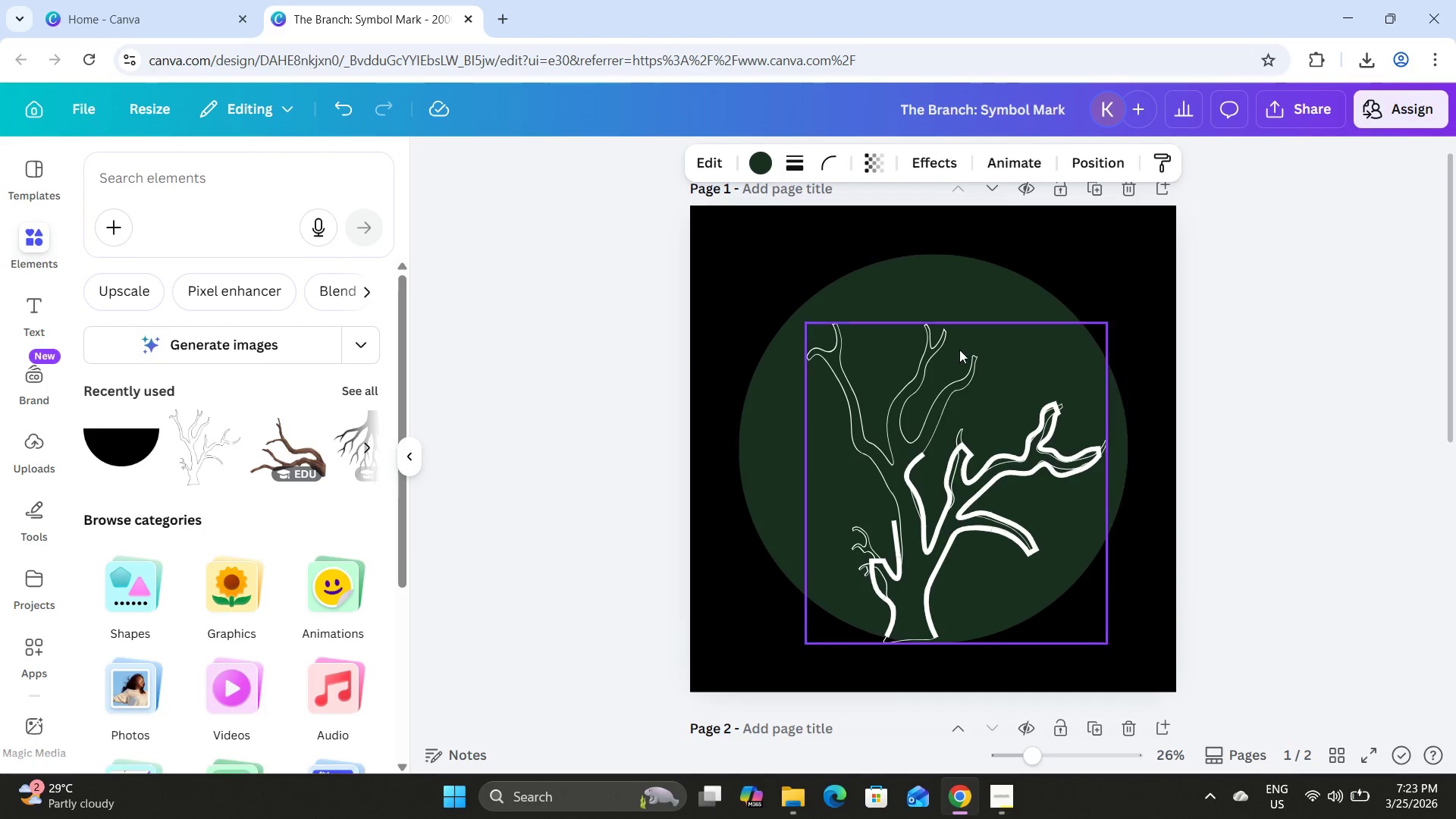 
left_click([960, 356])
 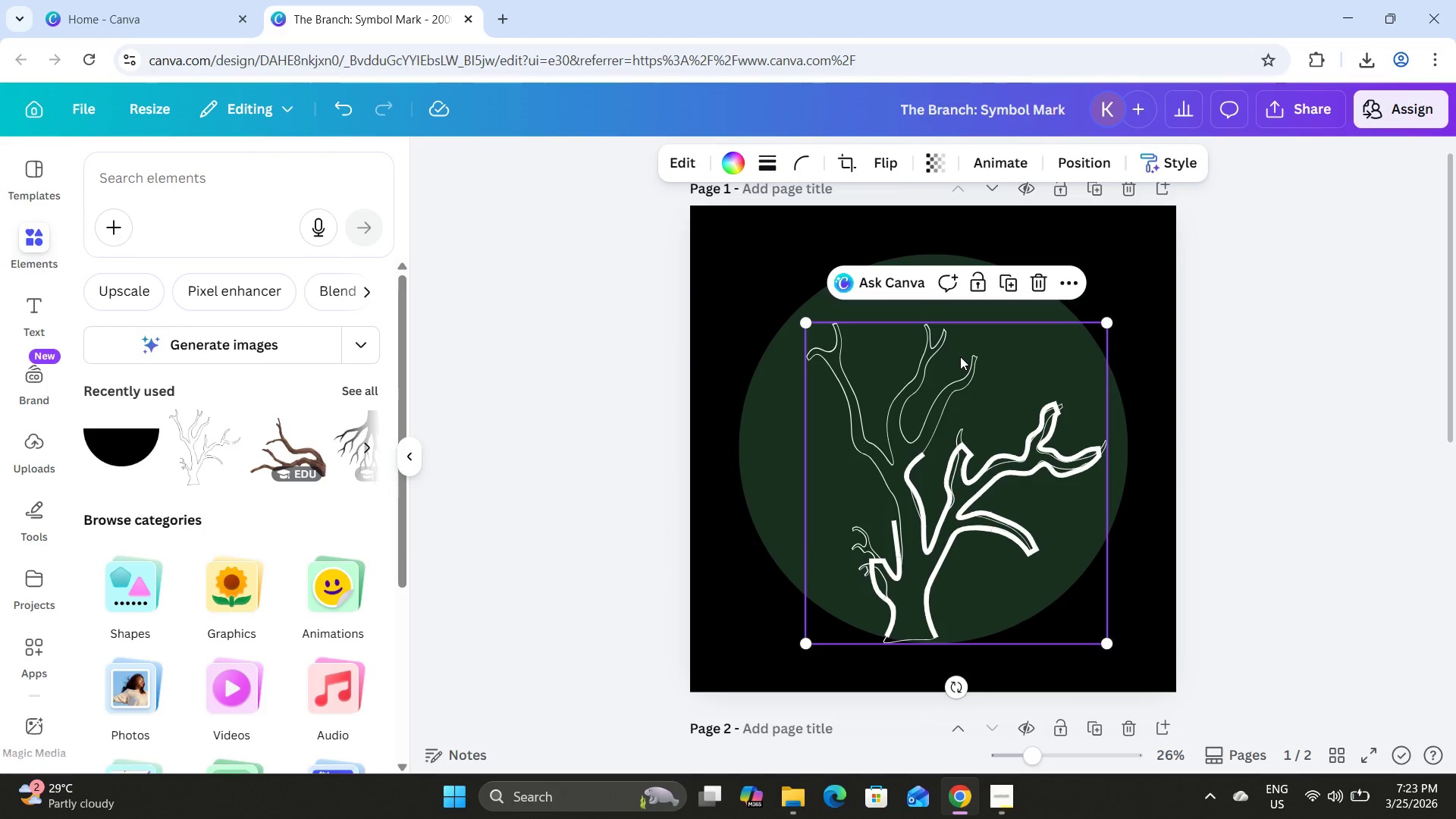 
key(Control+C)
 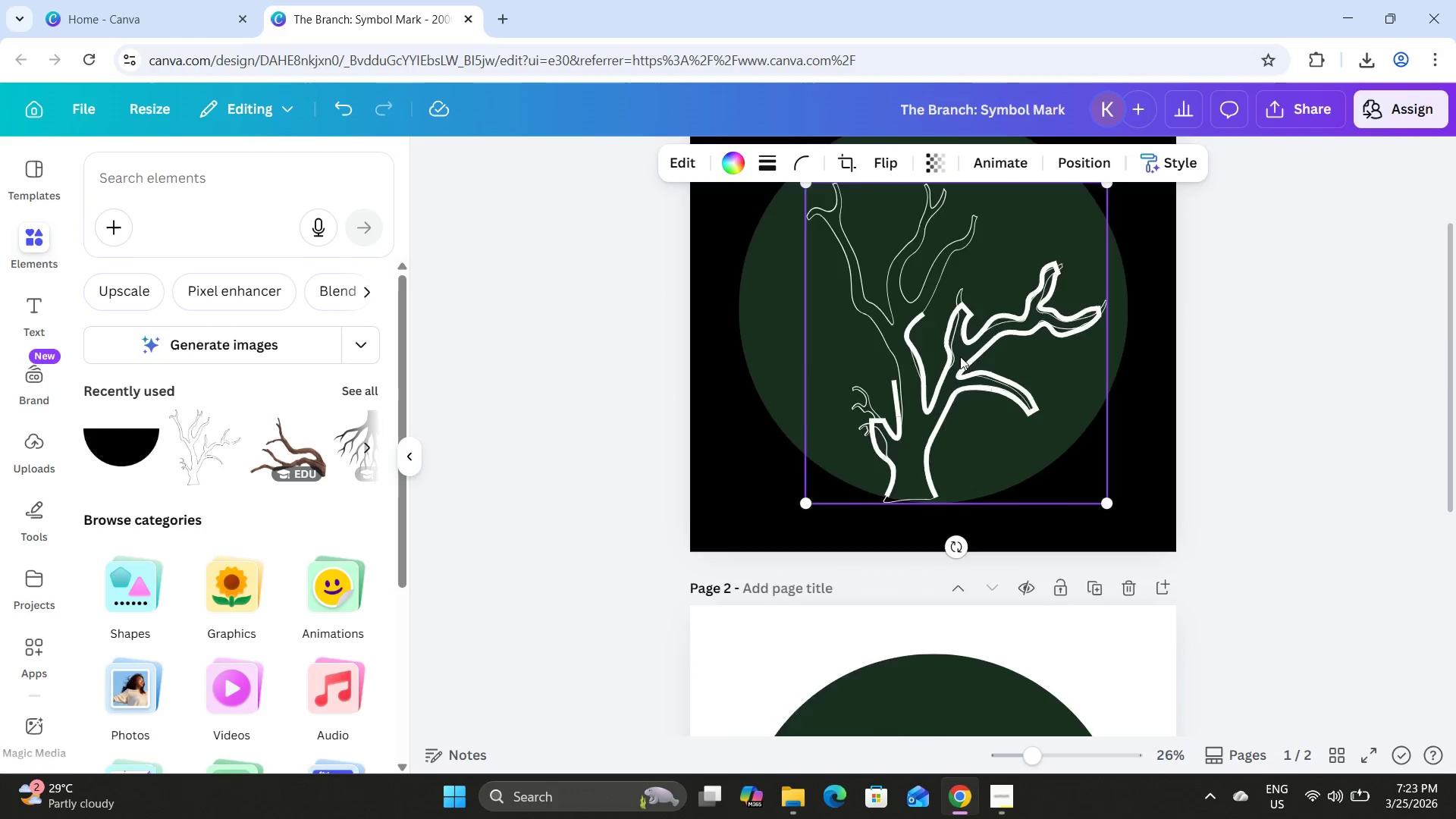 
scroll: coordinate [960, 356], scroll_direction: down, amount: 5.0
 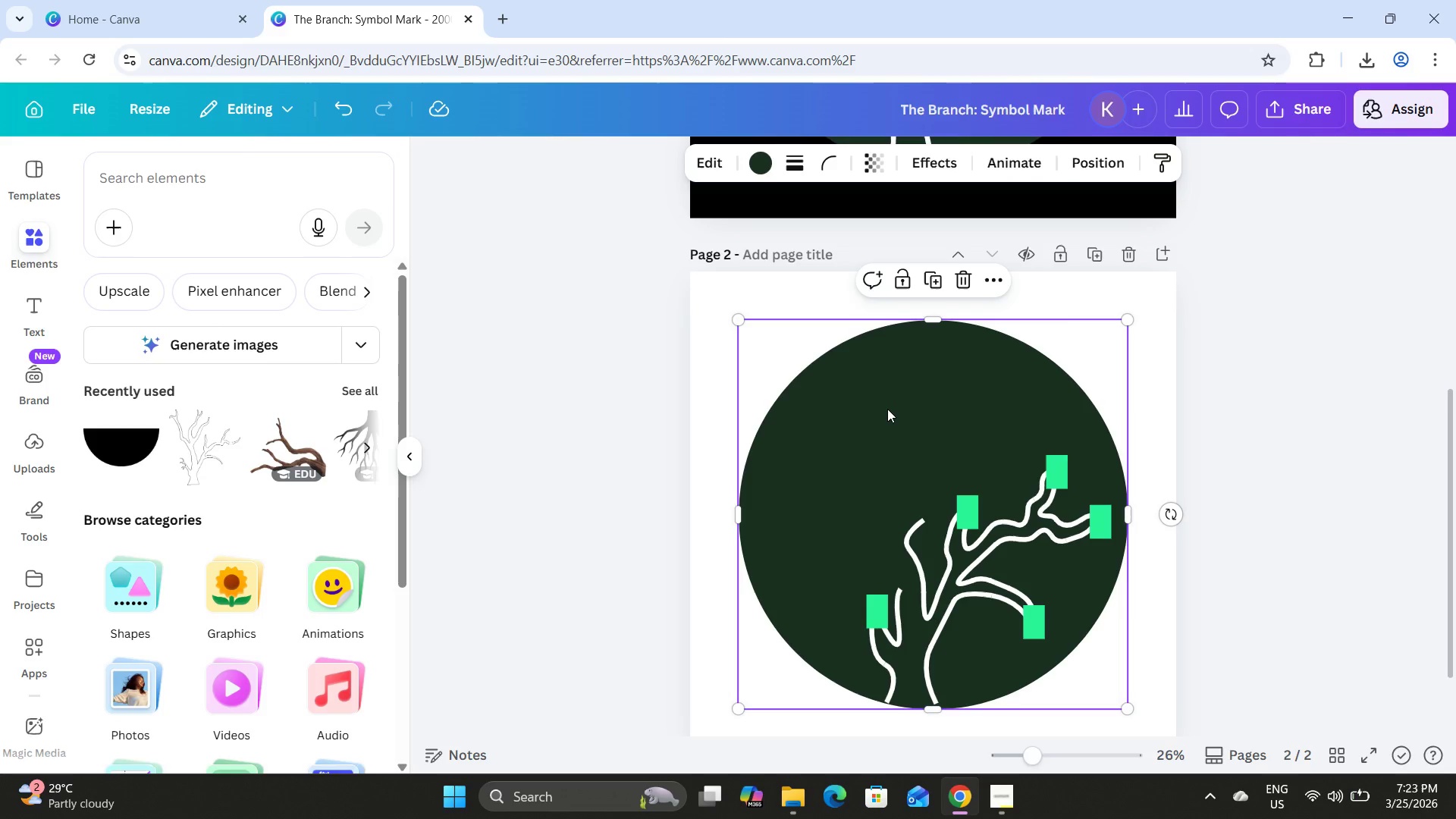 
key(Control+V)
 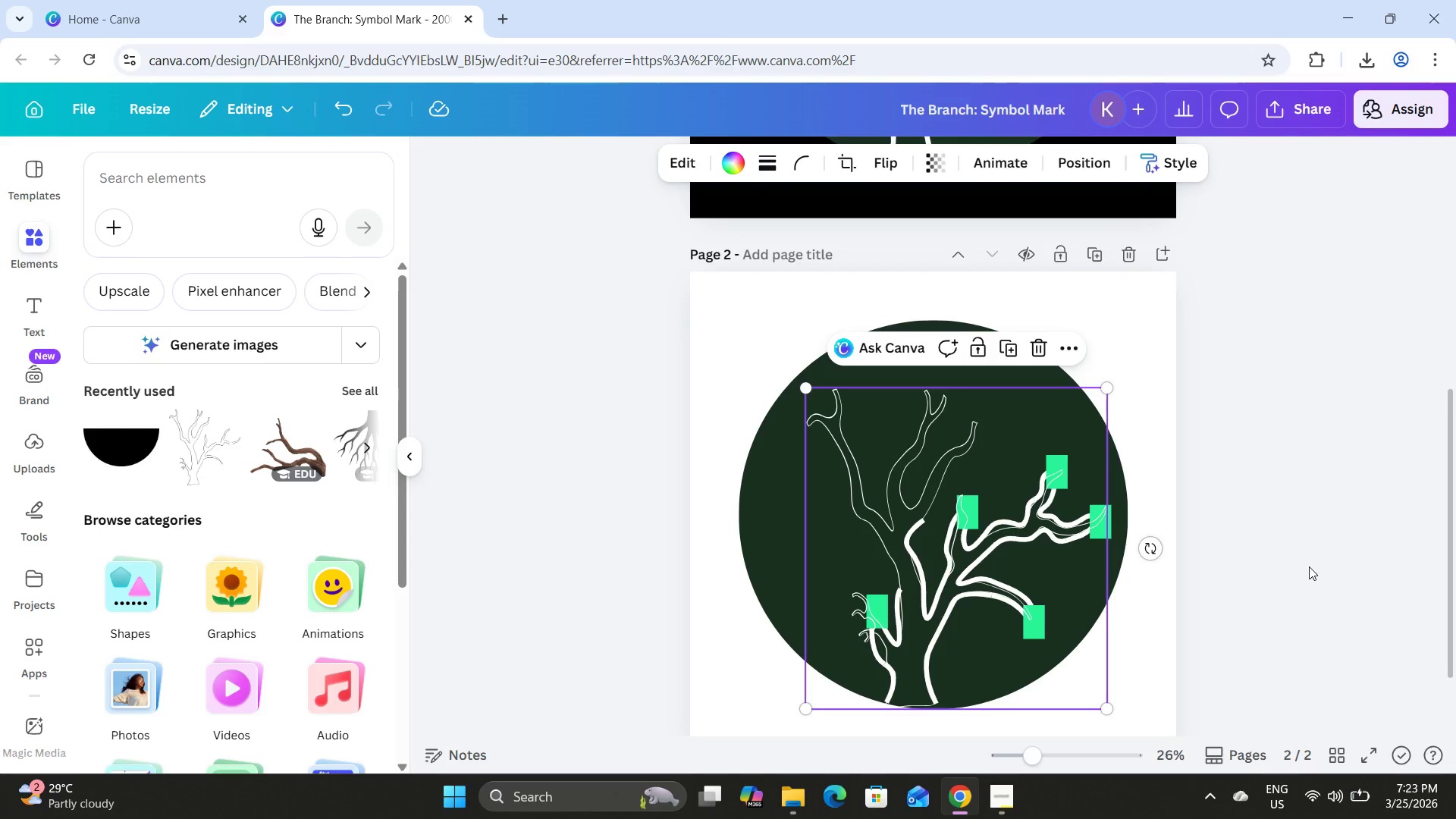 
left_click([1309, 566])
 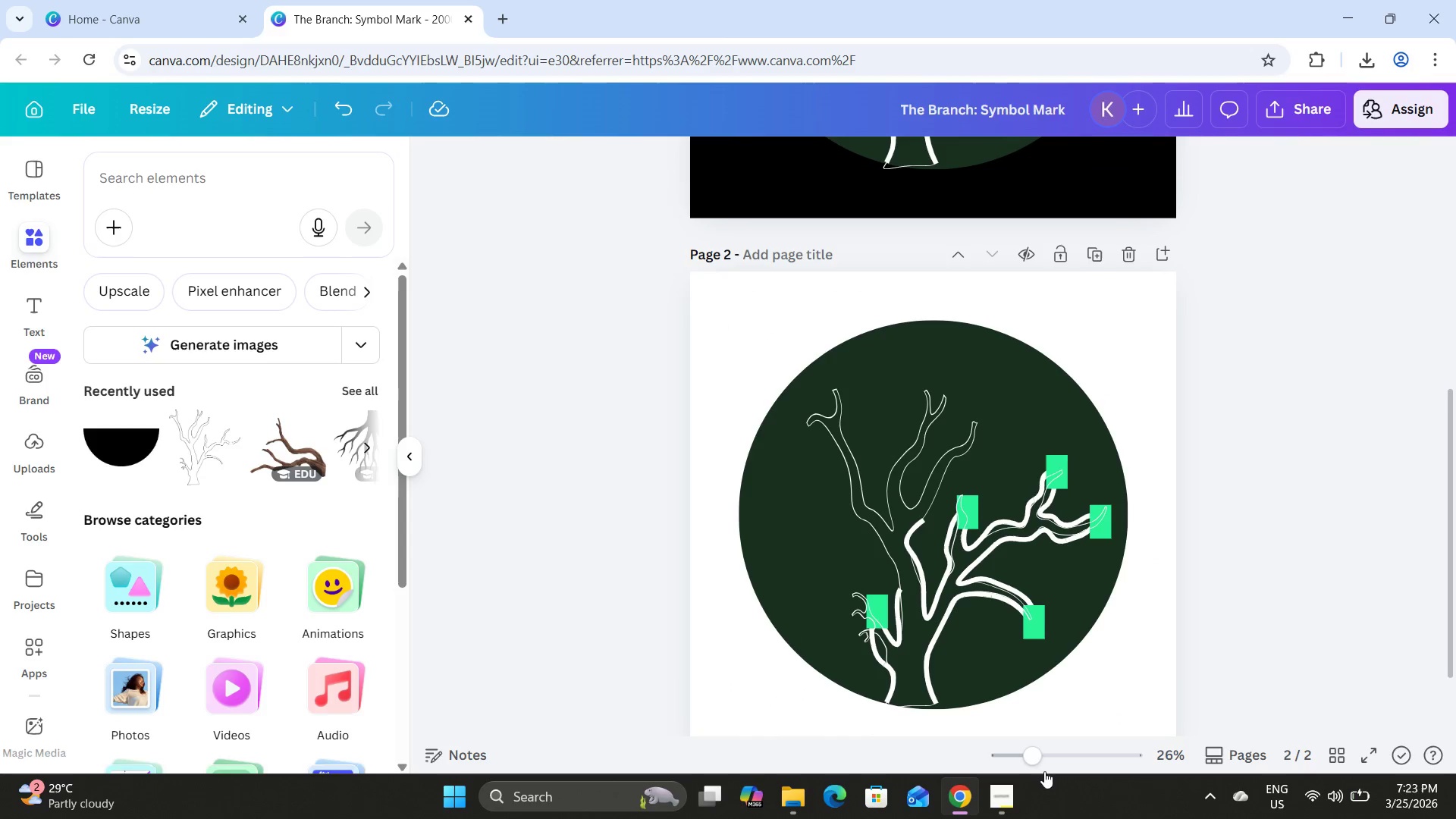 
left_click_drag(start_coordinate=[1041, 761], to_coordinate=[1065, 767])
 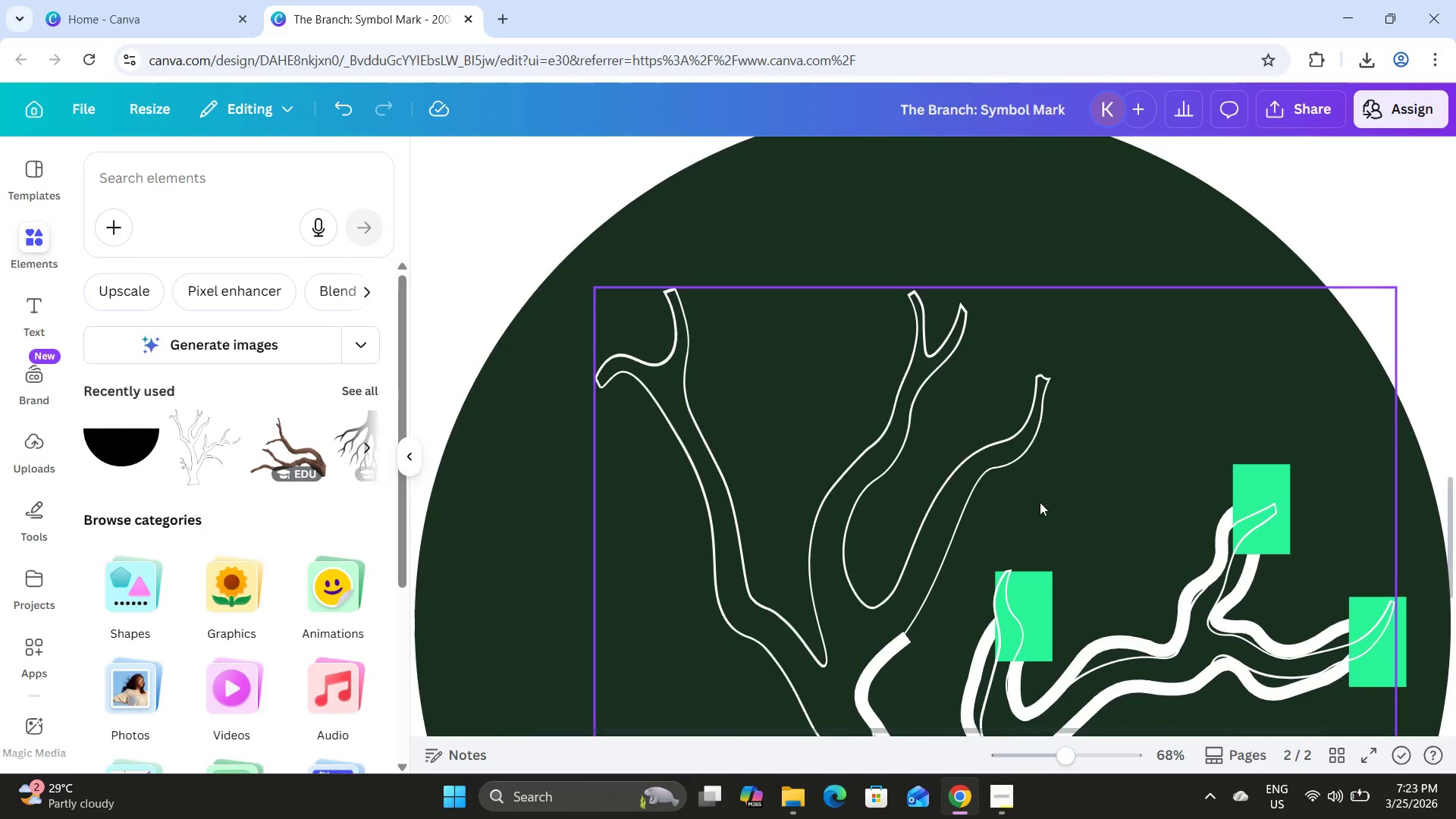 
scroll: coordinate [1062, 501], scroll_direction: down, amount: 4.0
 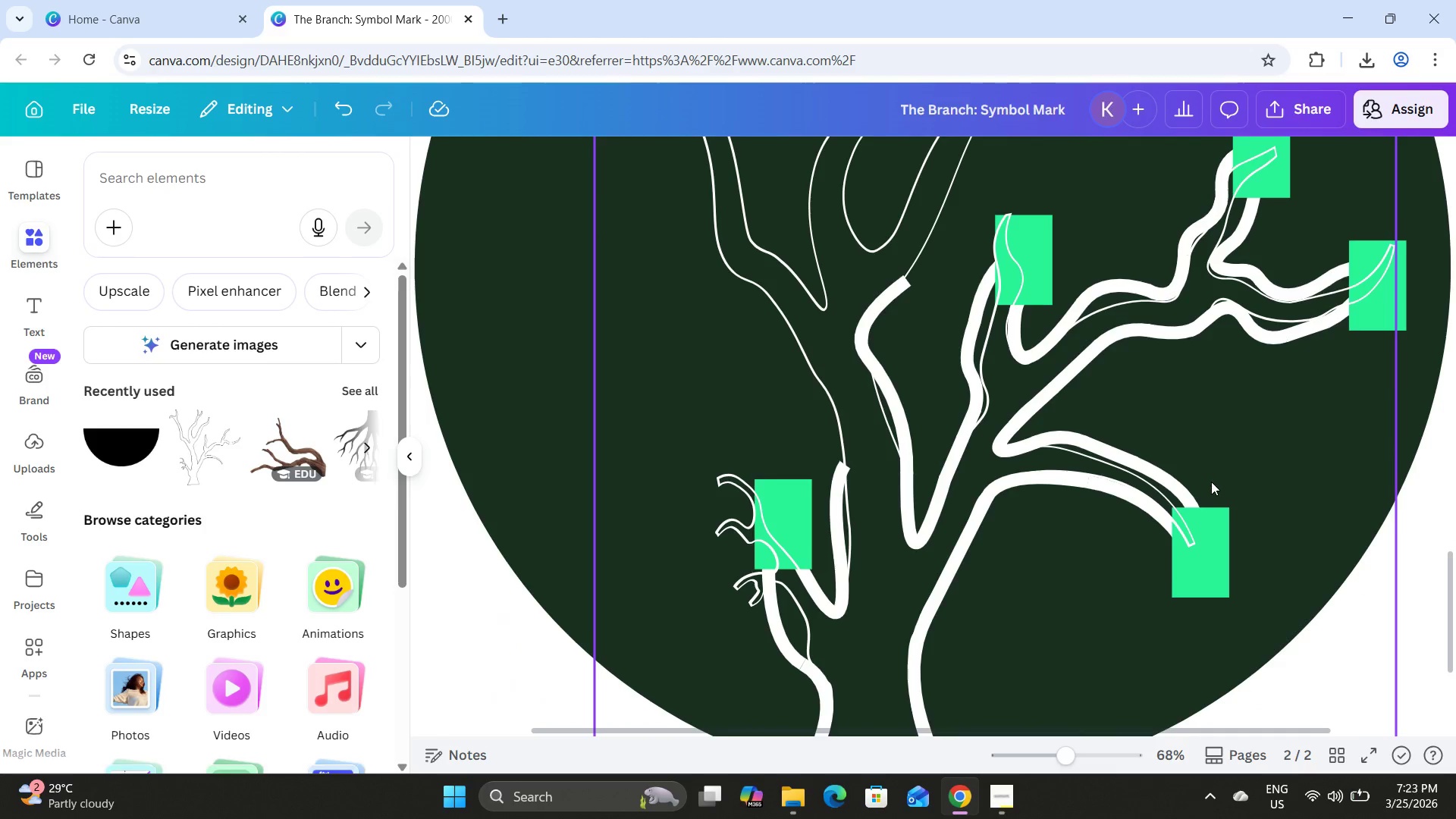 
scroll: coordinate [1211, 482], scroll_direction: up, amount: 2.0
 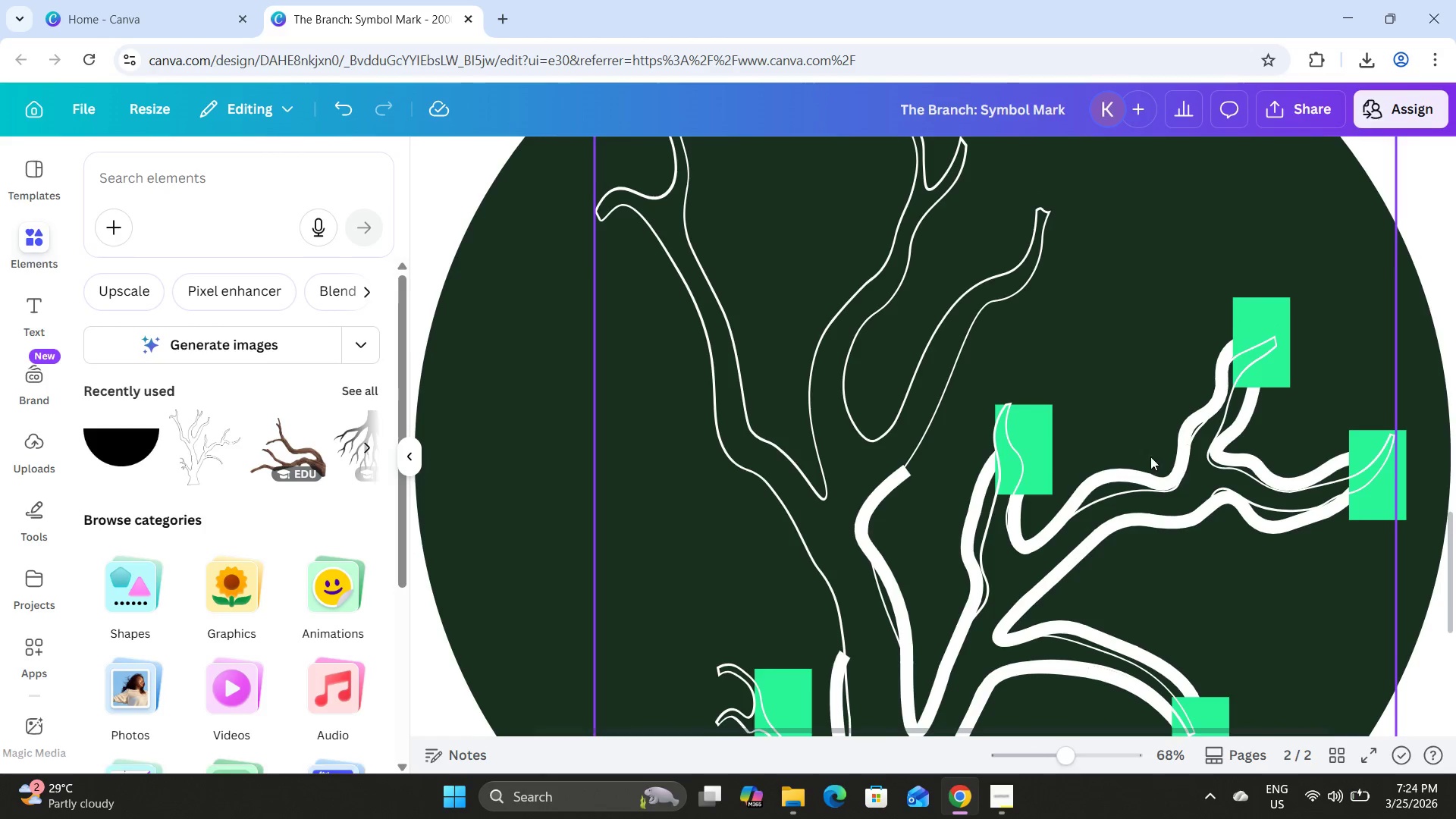 
scroll: coordinate [1150, 457], scroll_direction: down, amount: 1.0
 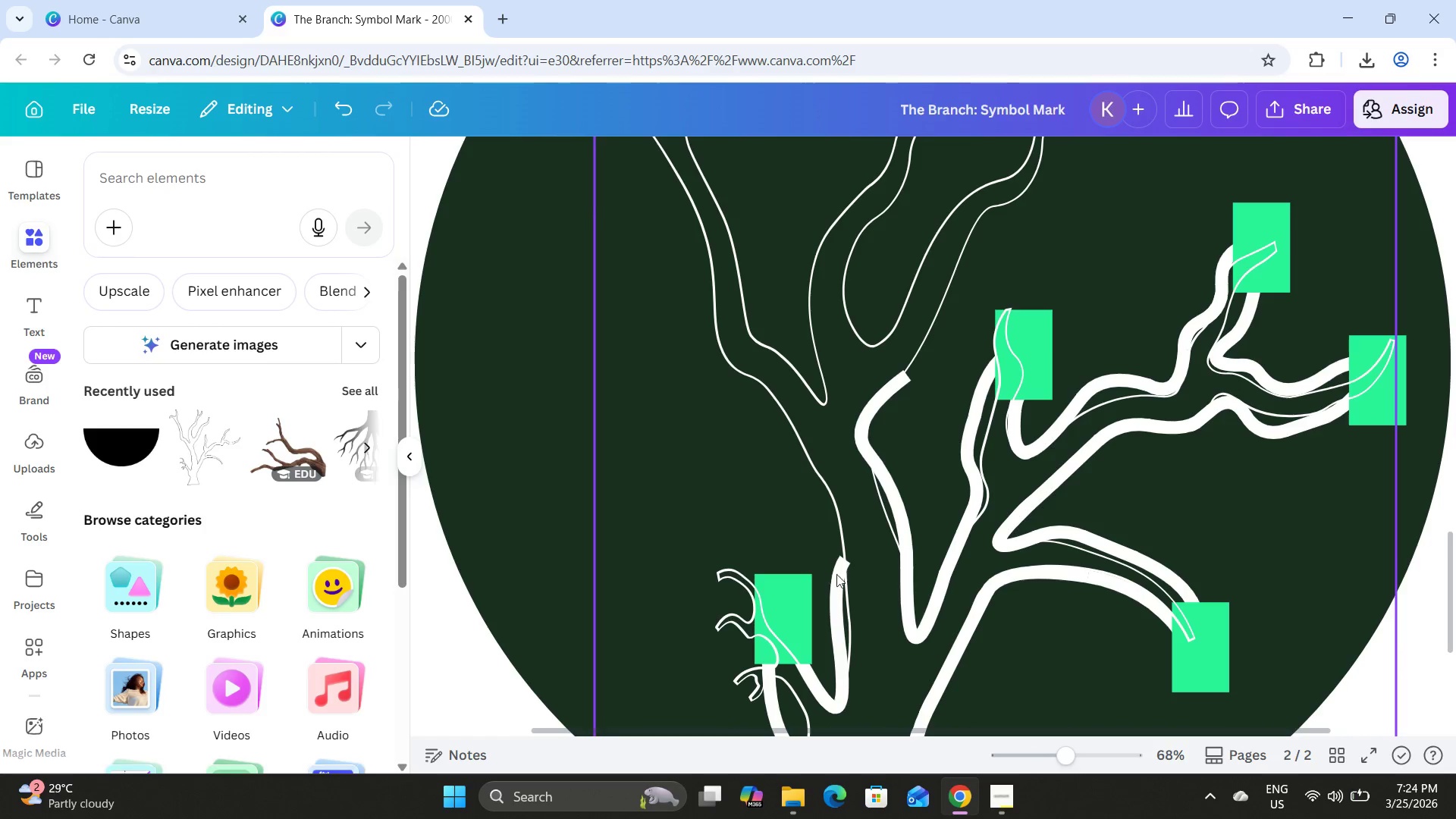 
left_click([839, 575])
 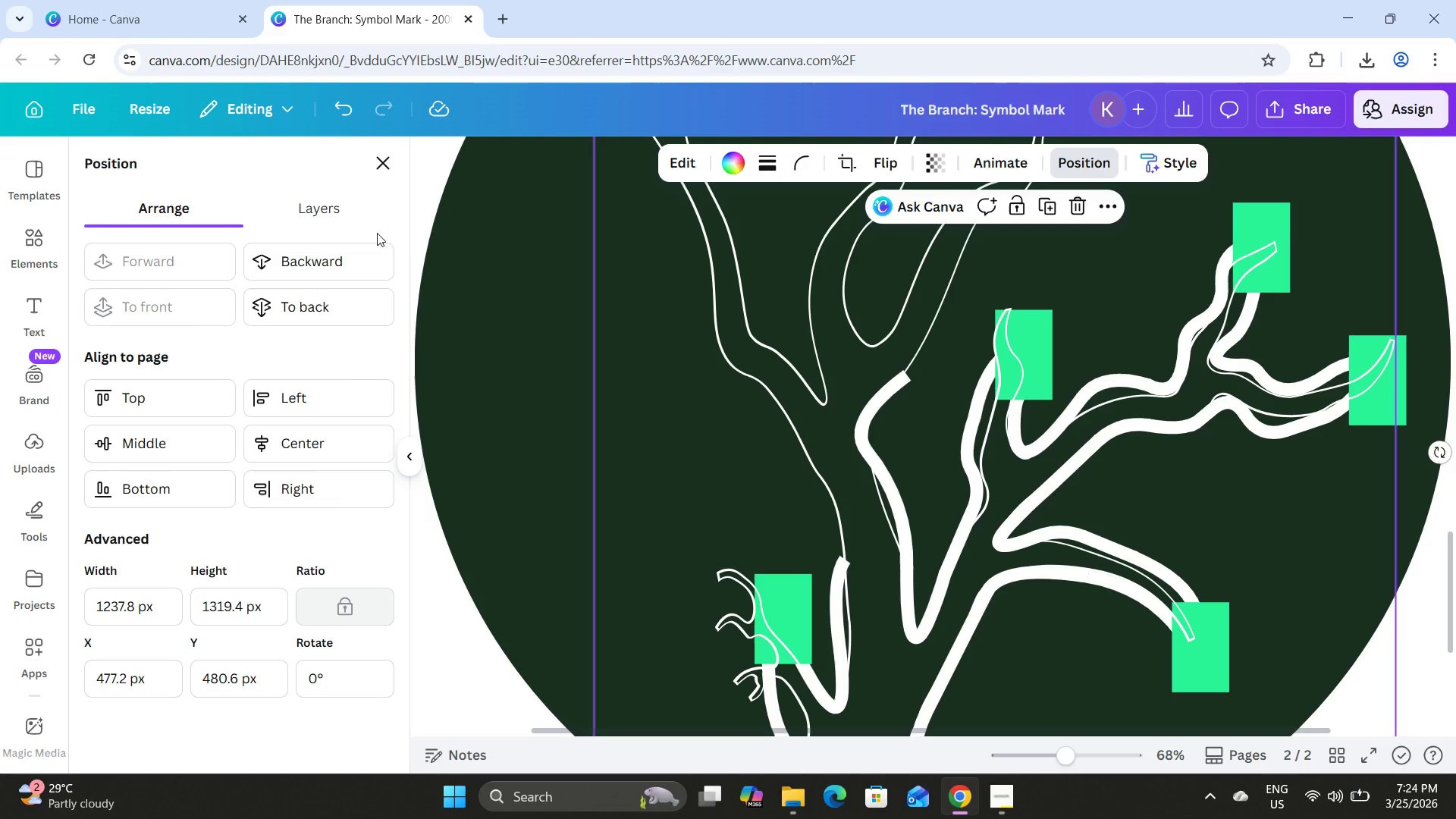 
double_click([336, 259])
 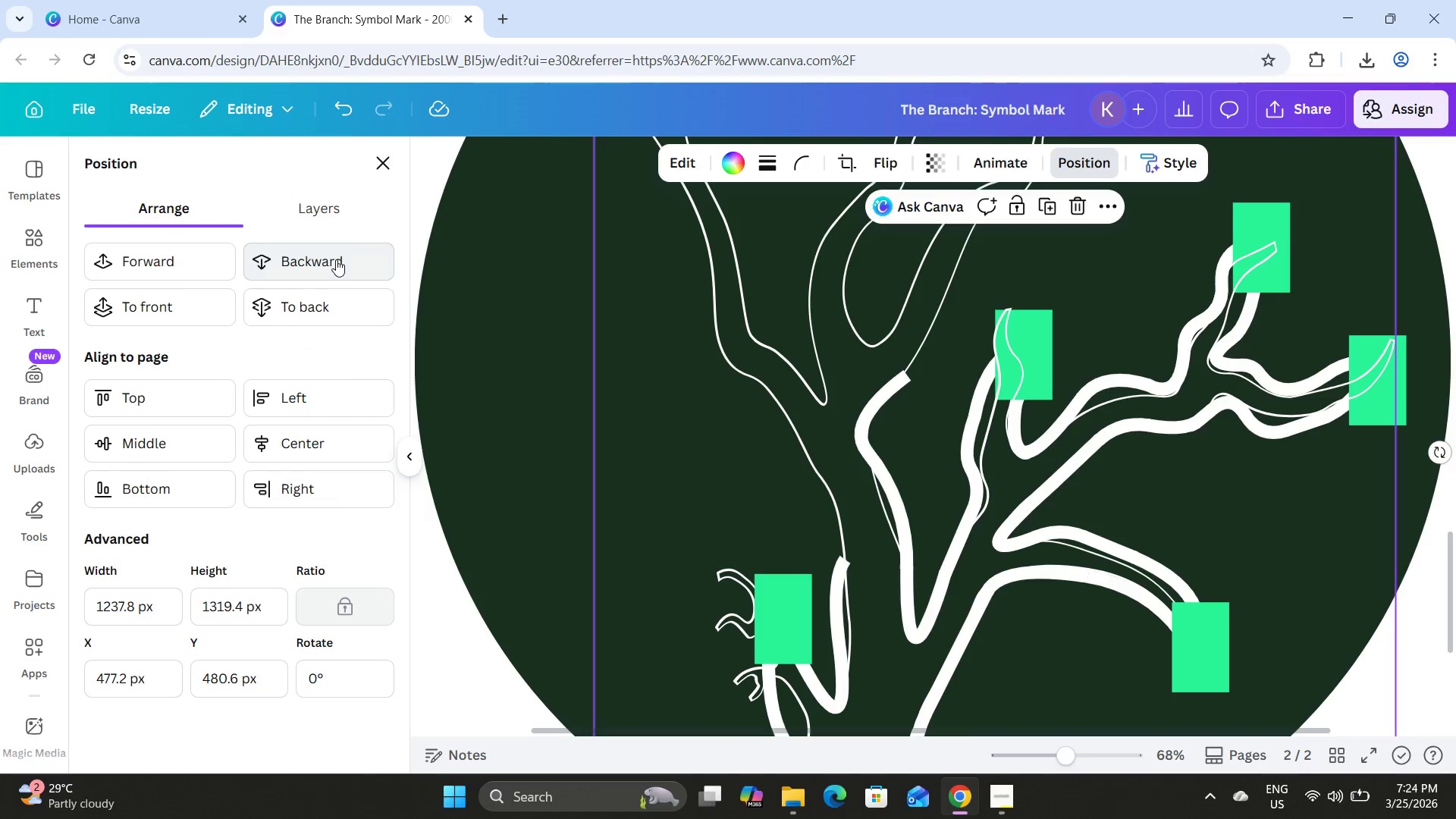 
triple_click([336, 259])
 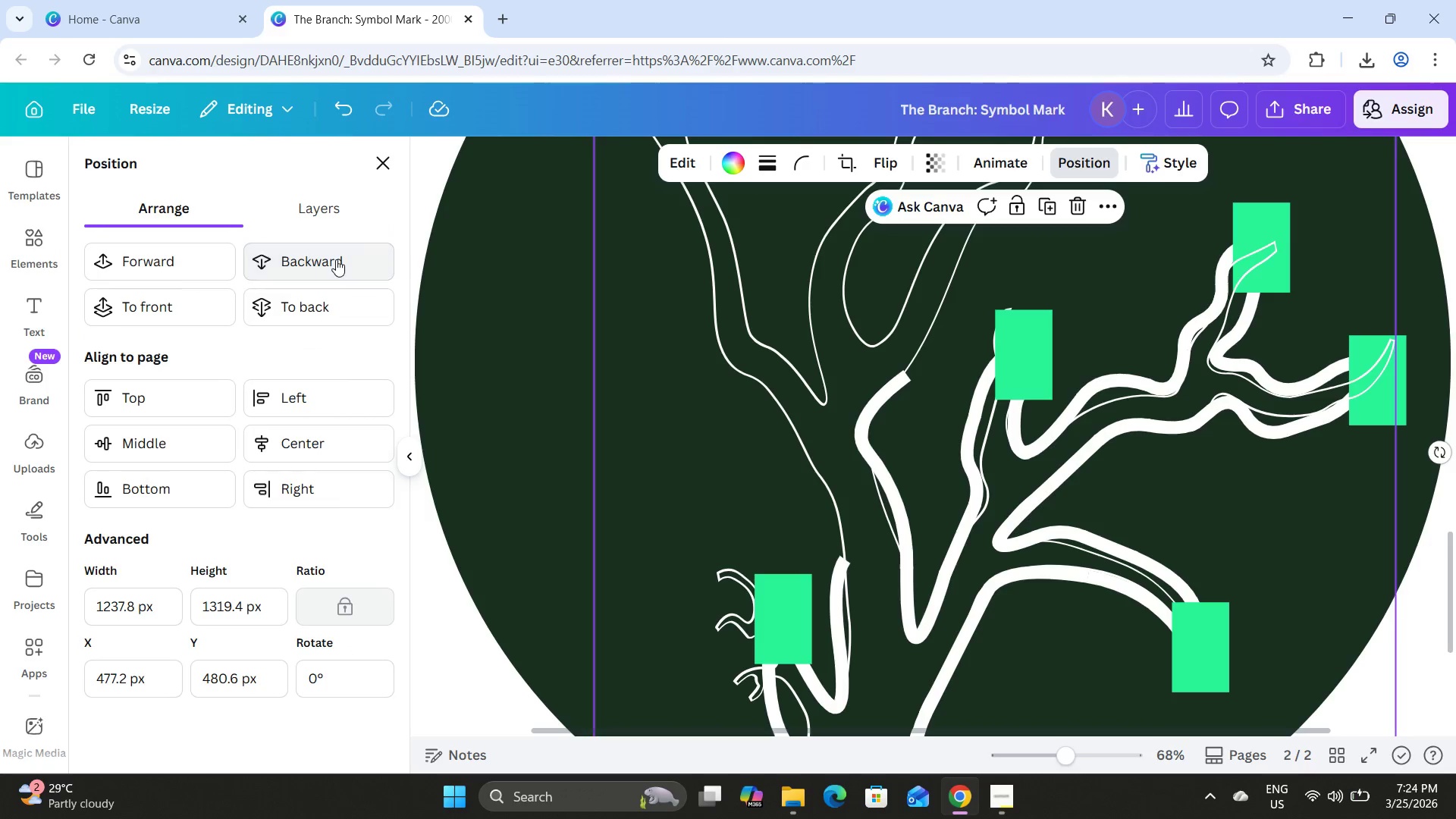 
triple_click([336, 259])
 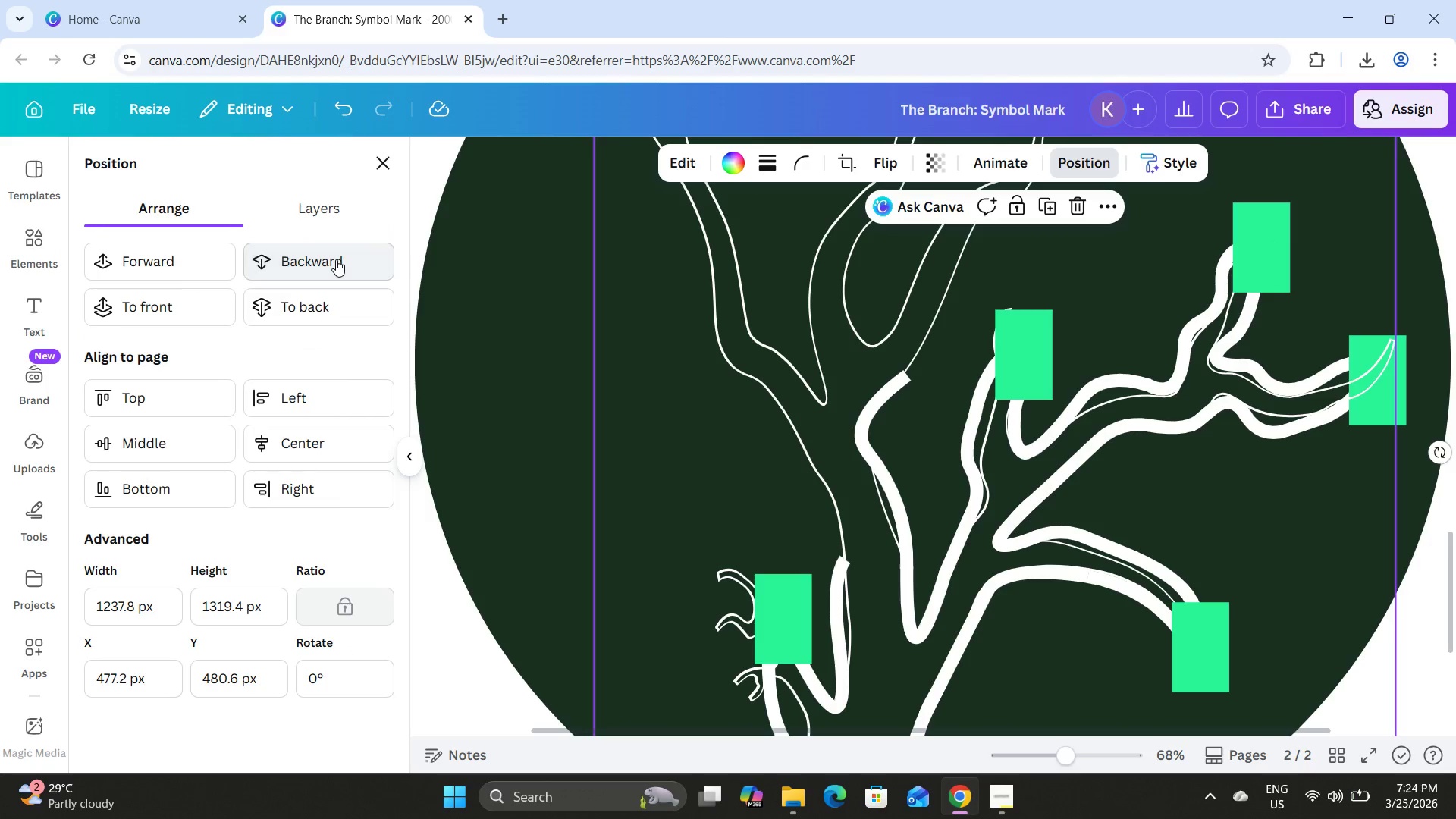 
triple_click([336, 259])
 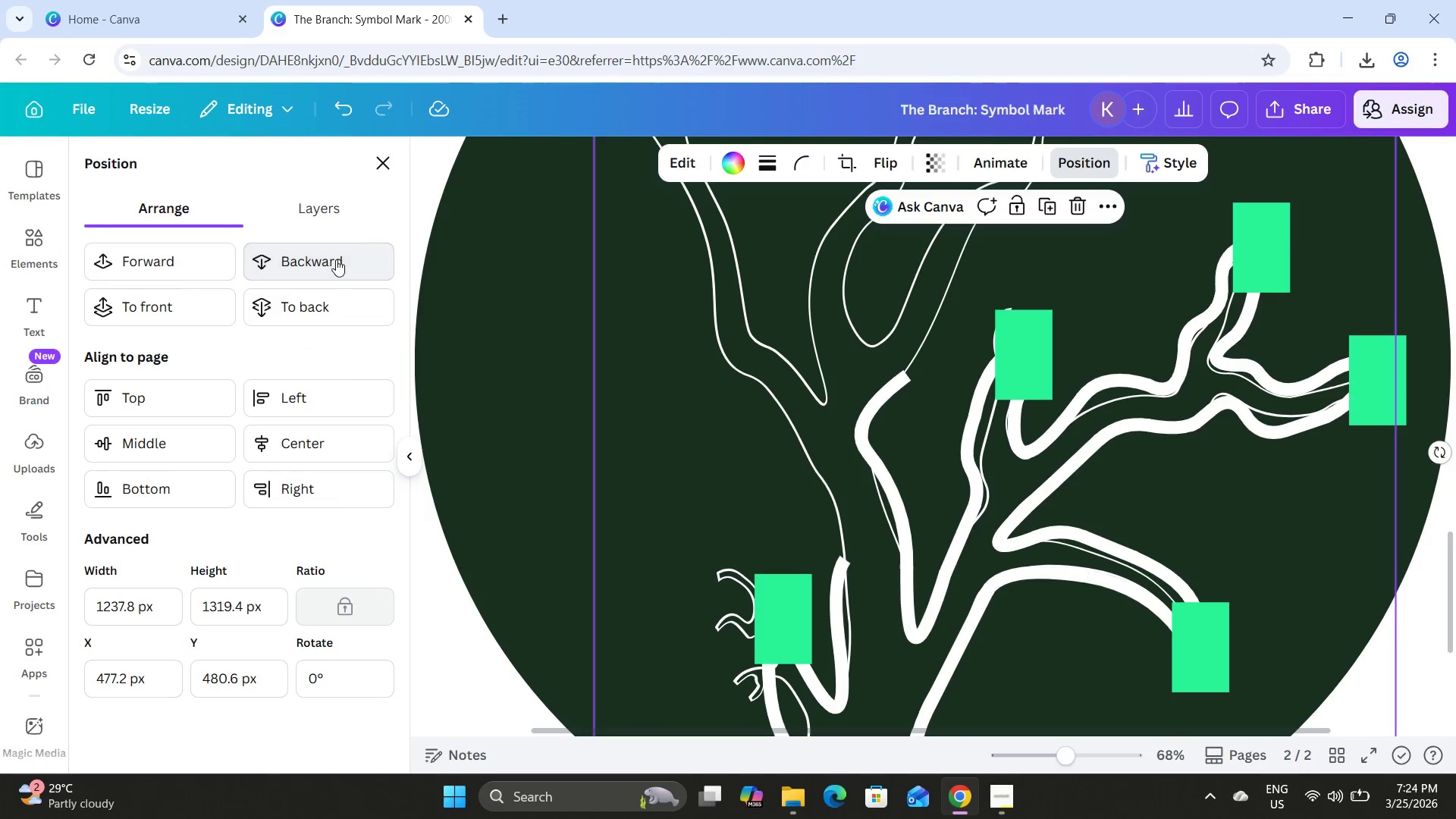 
triple_click([336, 259])
 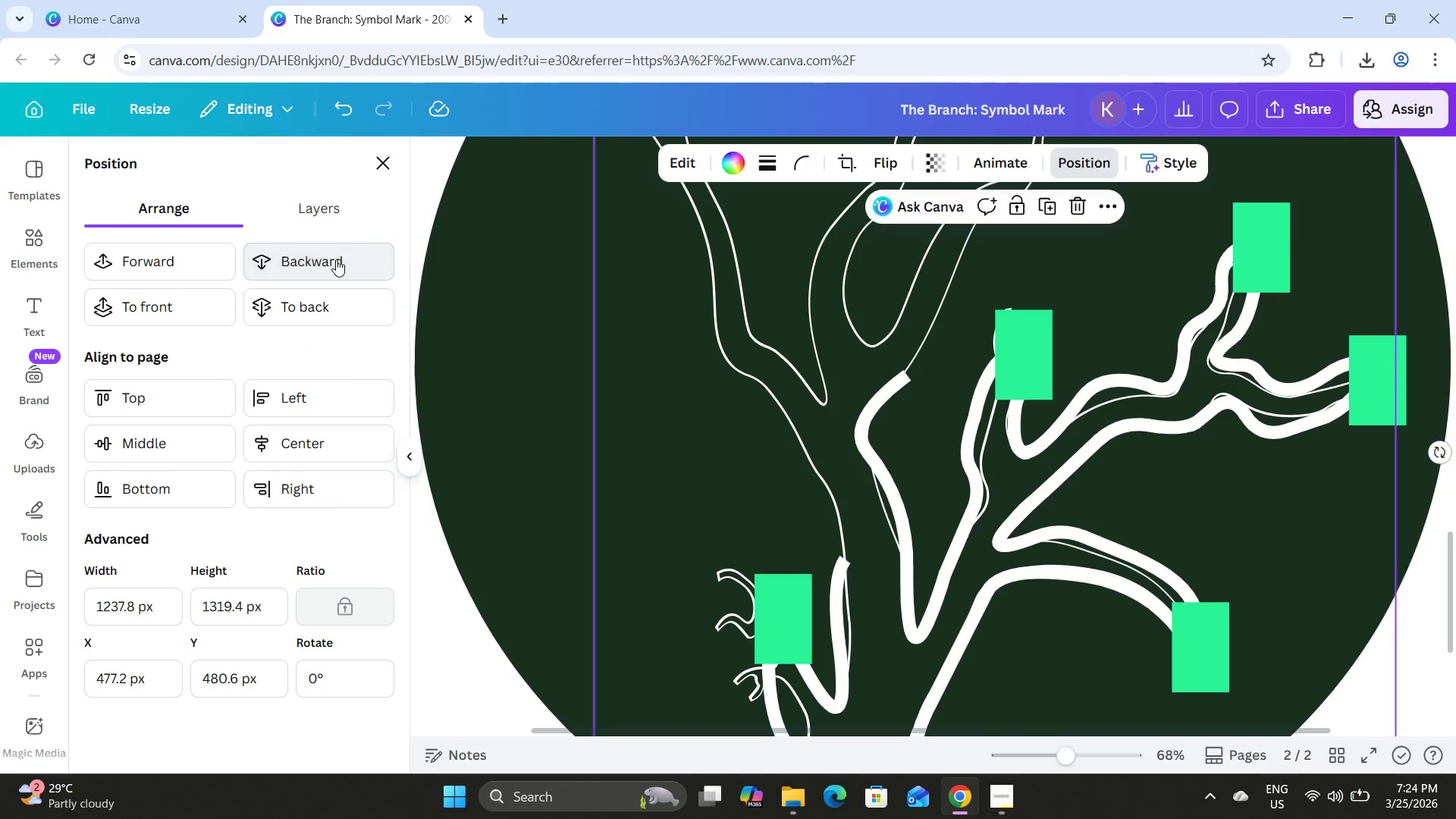 
triple_click([336, 259])
 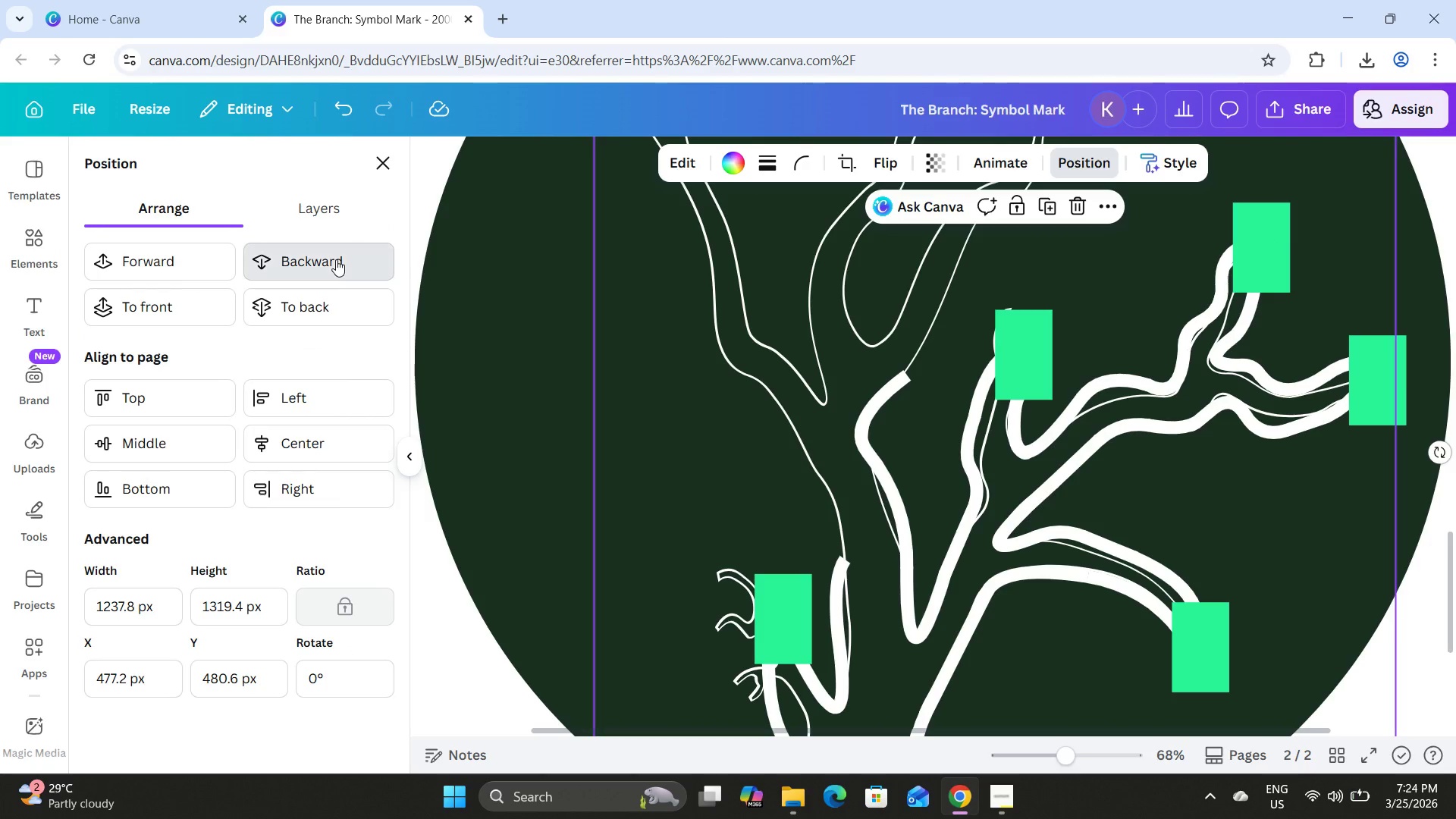 
double_click([336, 259])
 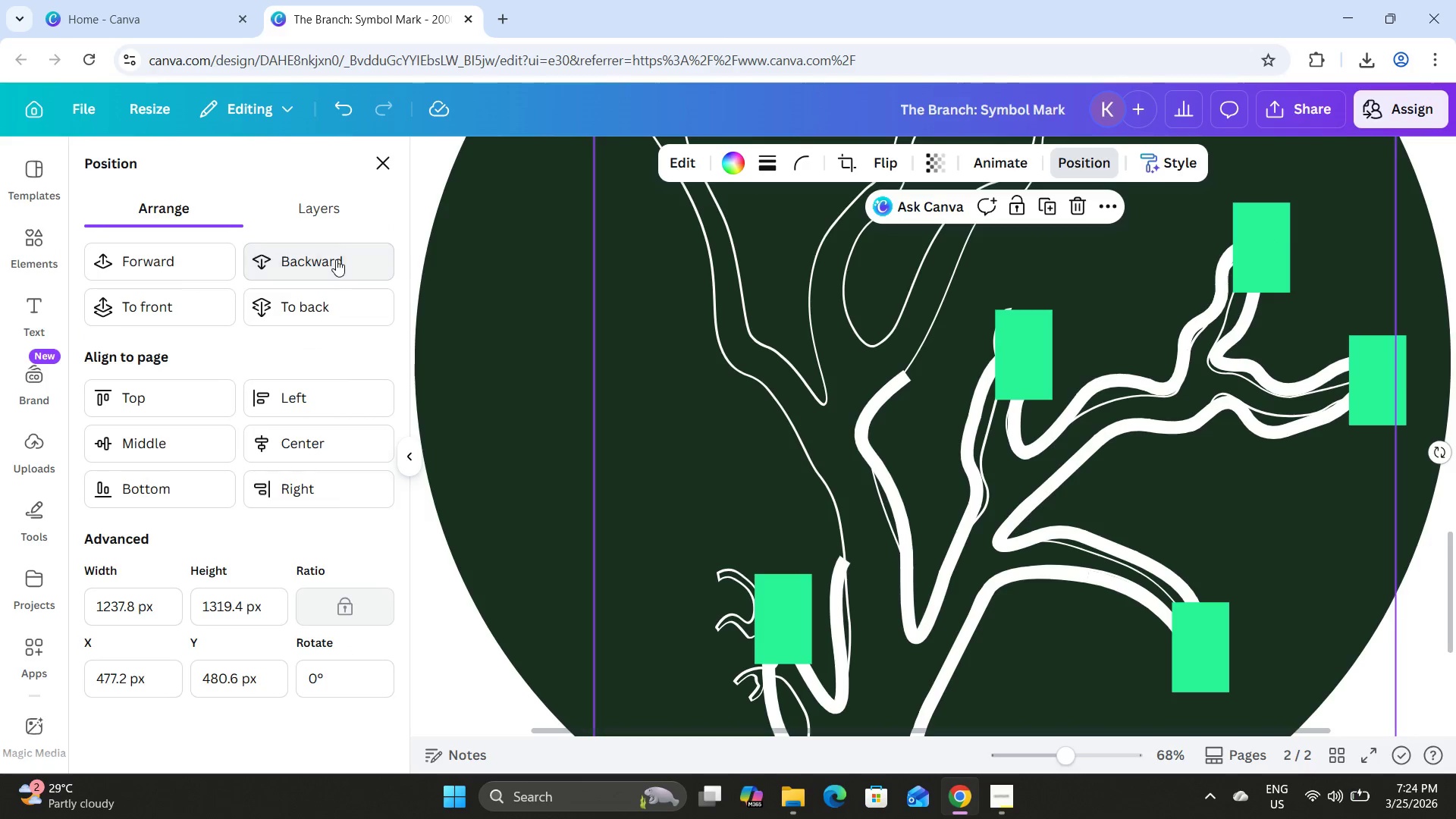 
triple_click([336, 259])
 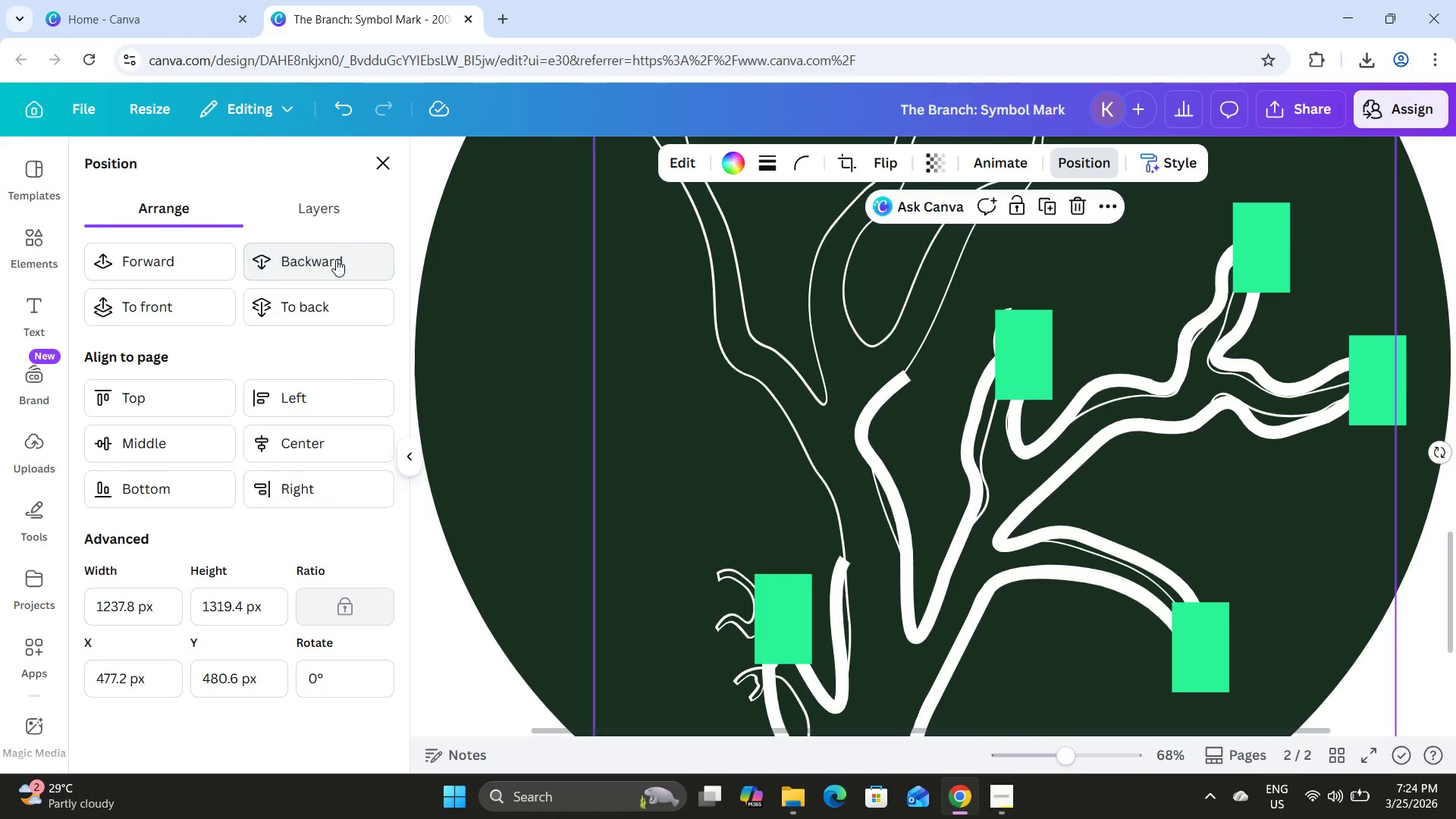 
triple_click([336, 259])
 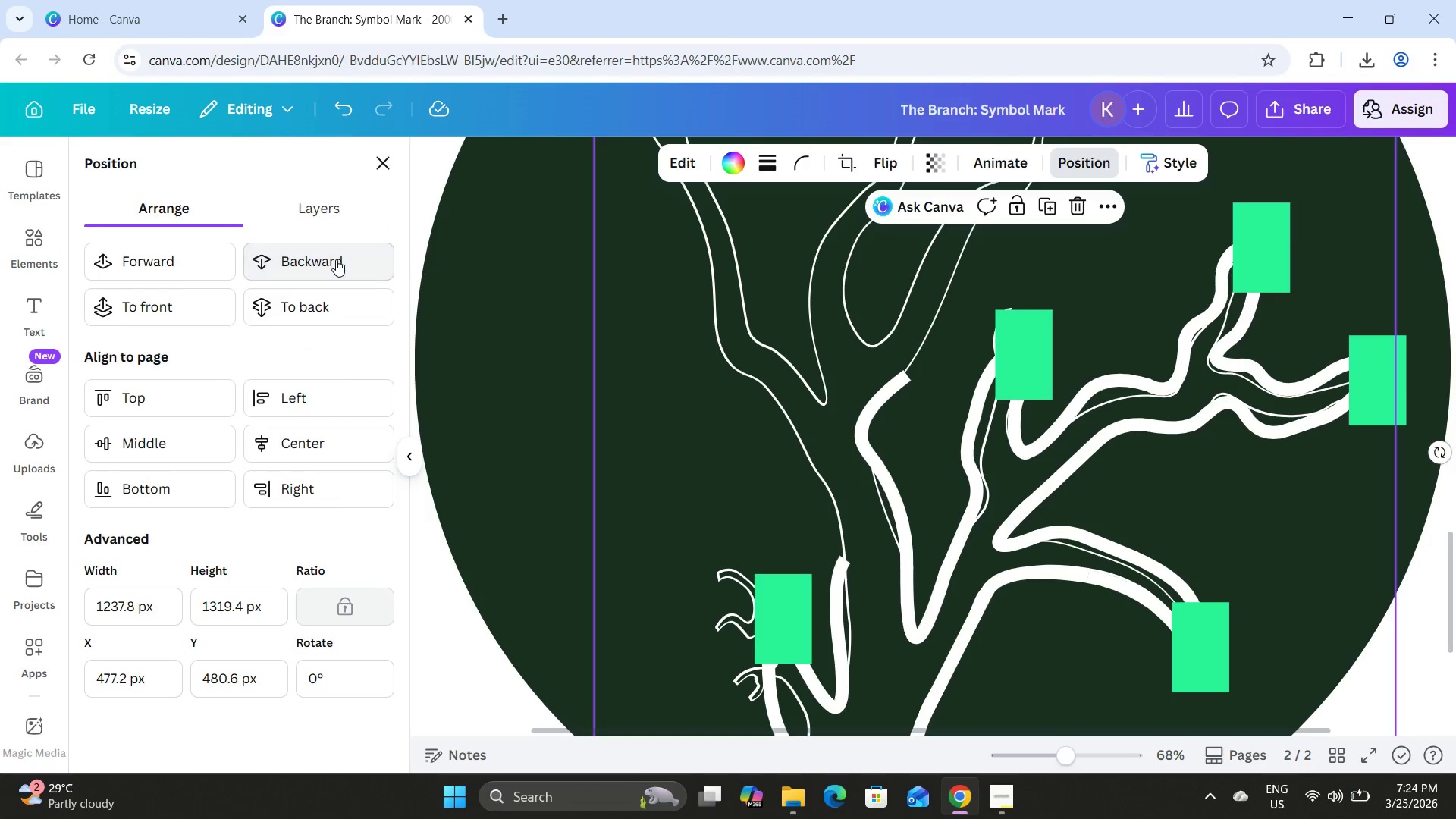 
triple_click([336, 259])
 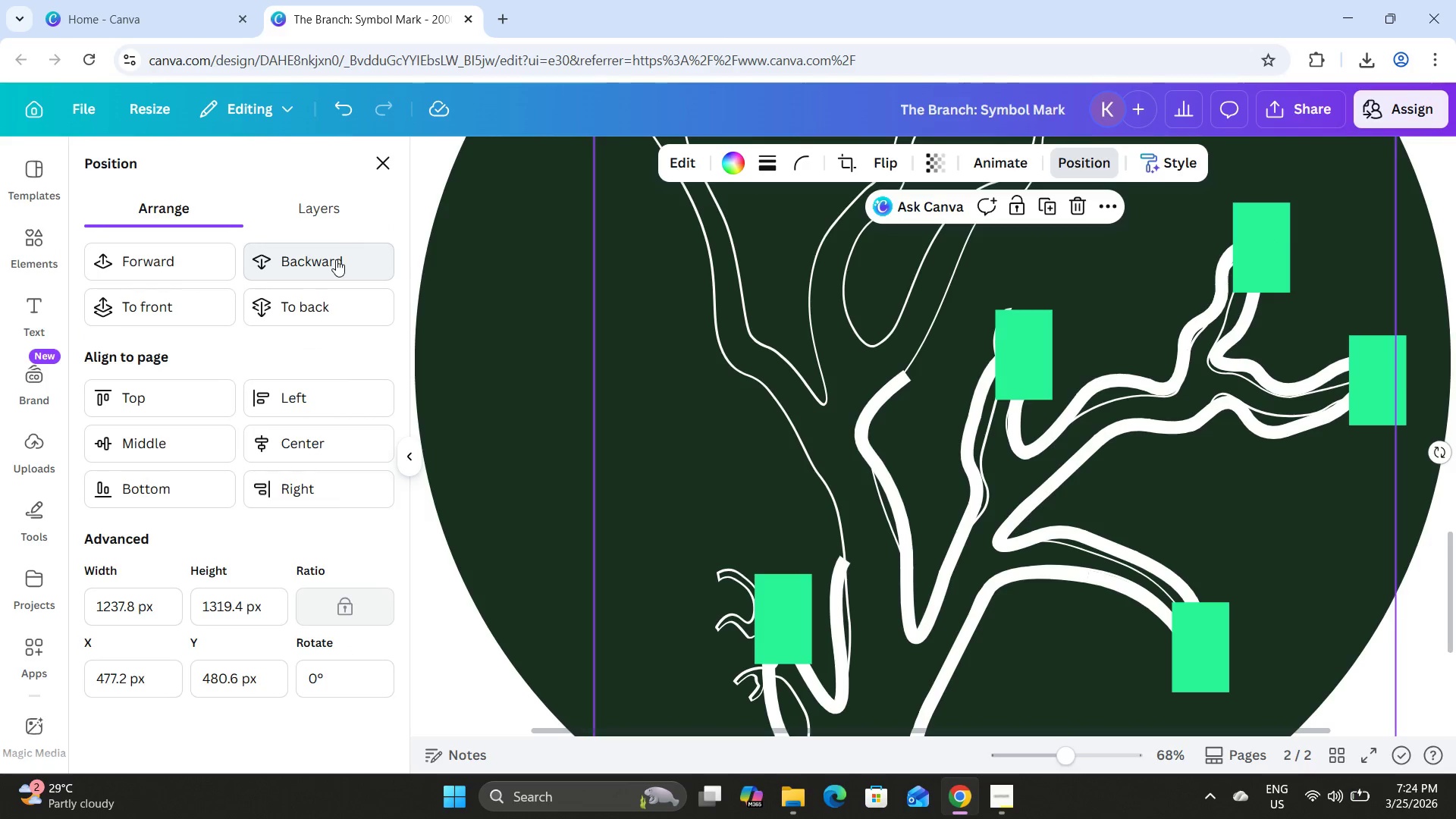 
triple_click([336, 259])
 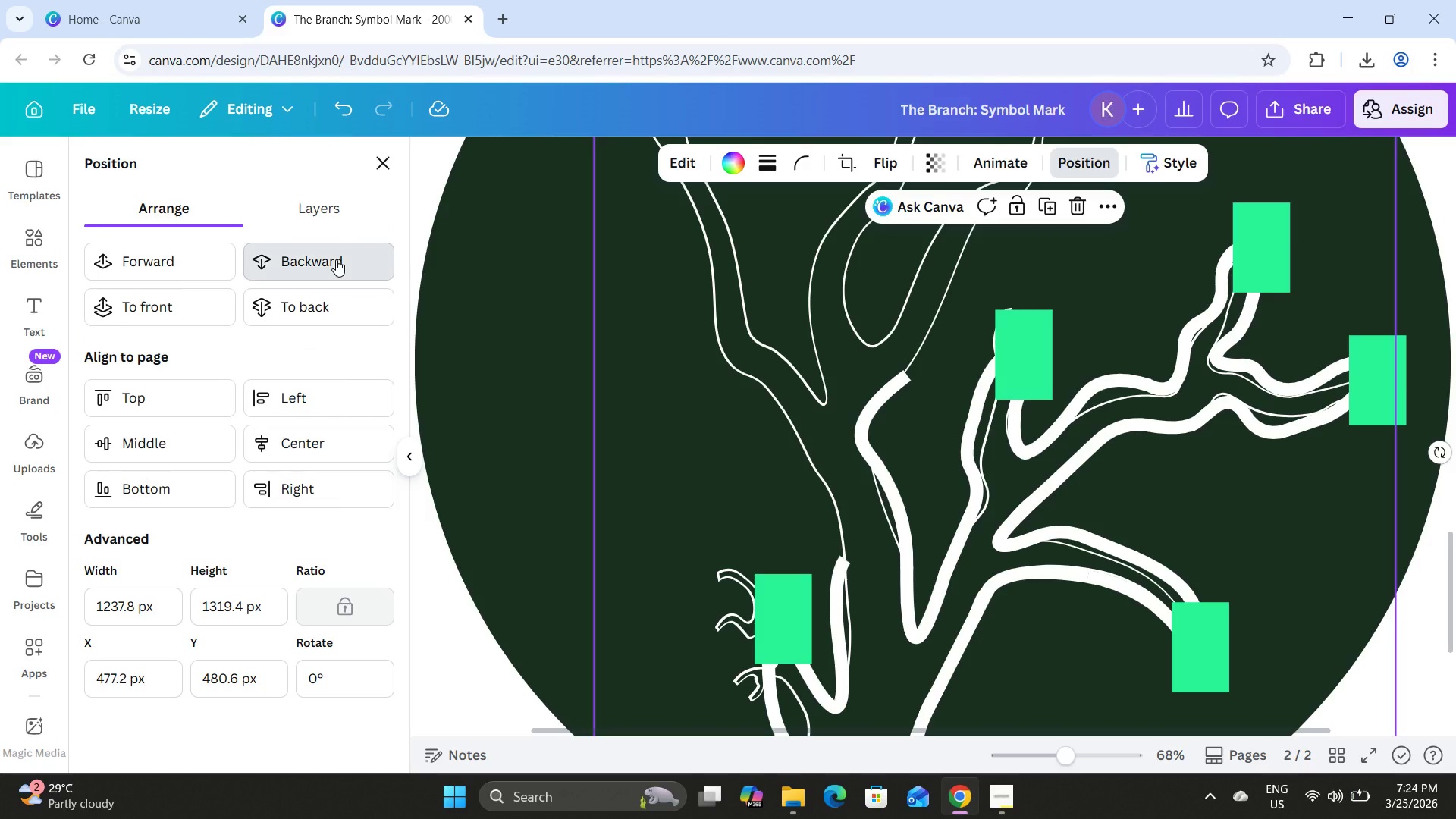 
triple_click([336, 259])
 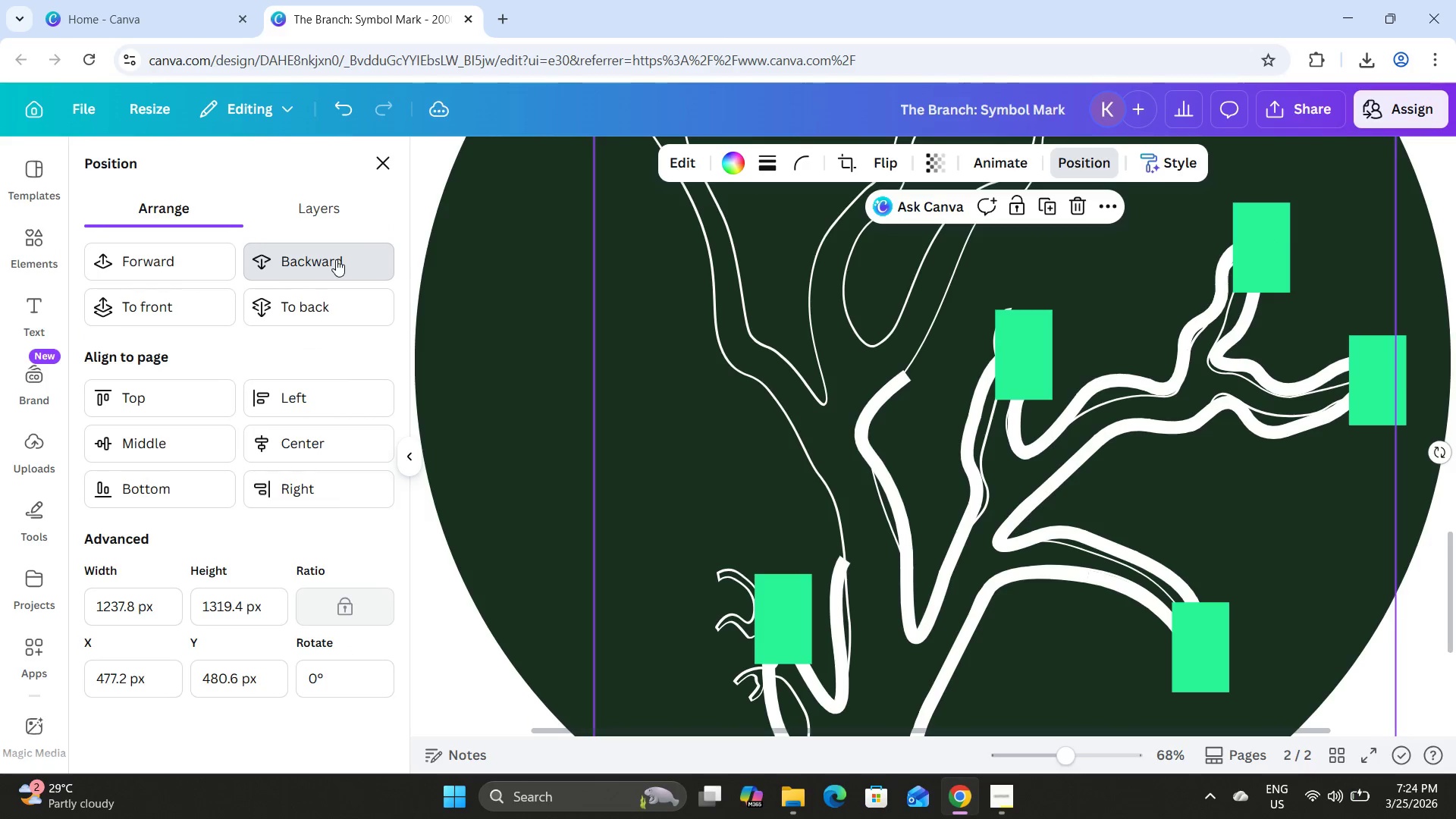 
triple_click([336, 259])
 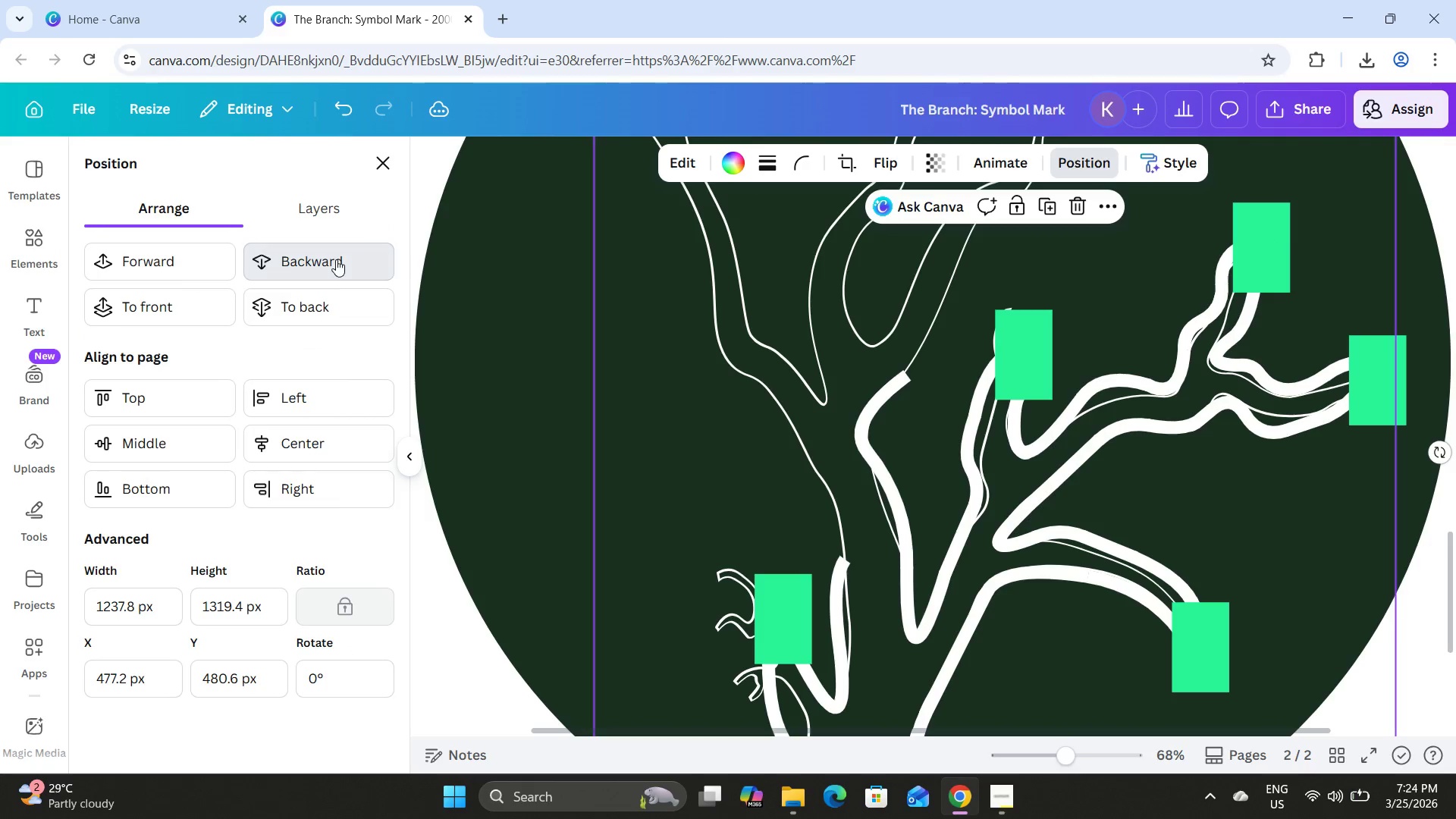 
triple_click([336, 259])
 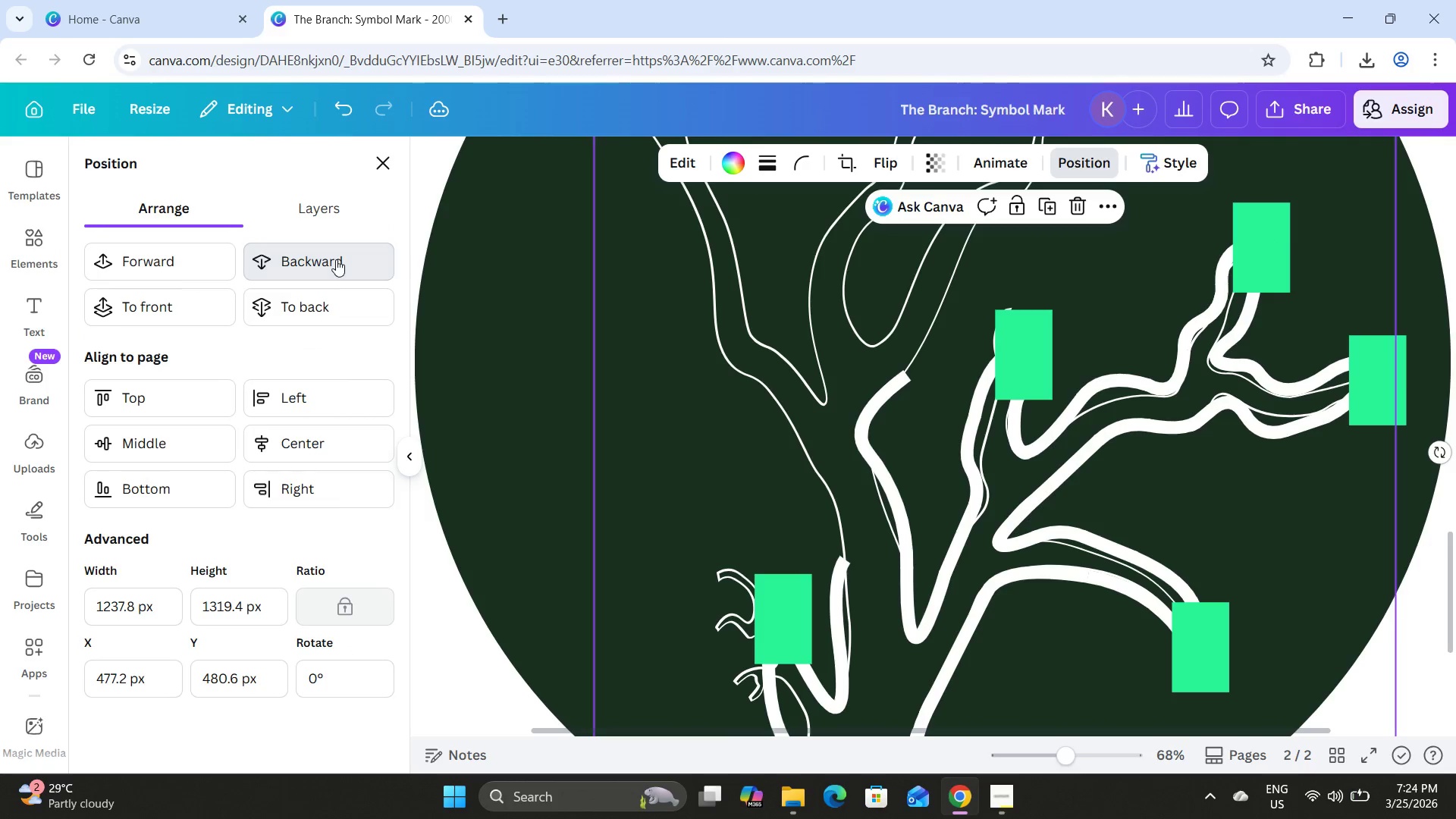 
triple_click([336, 259])
 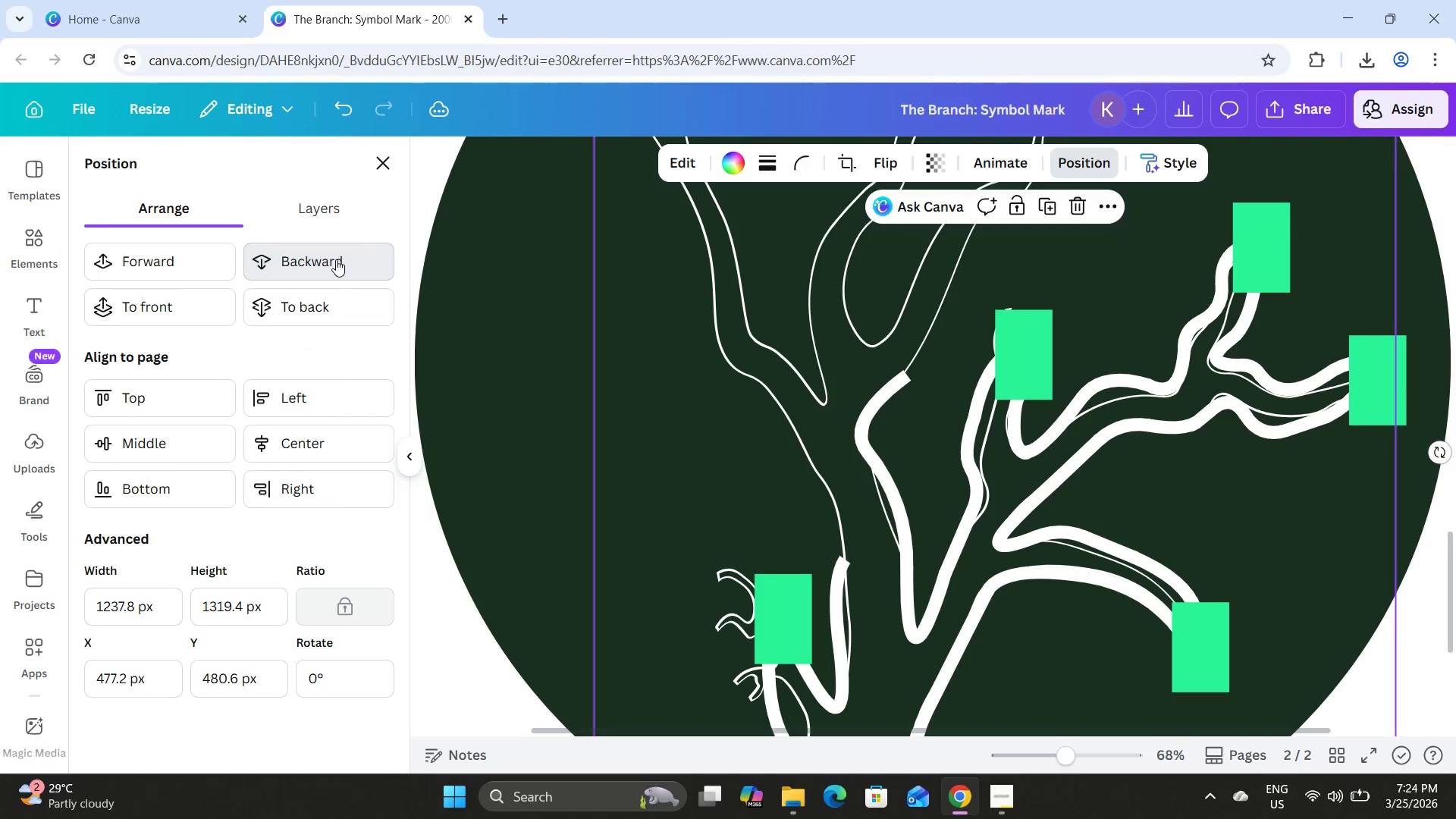 
triple_click([336, 259])
 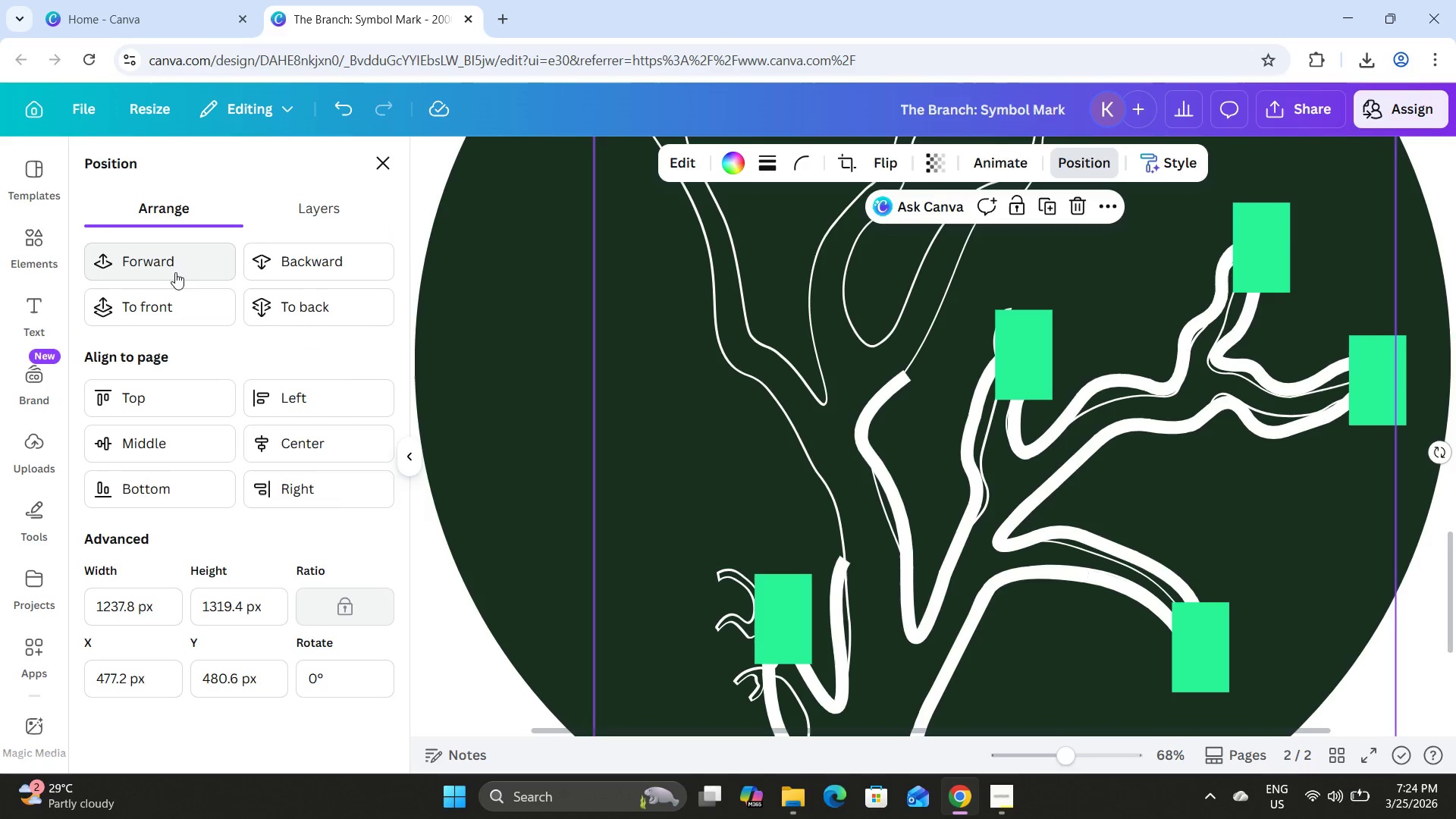 
left_click([289, 310])
 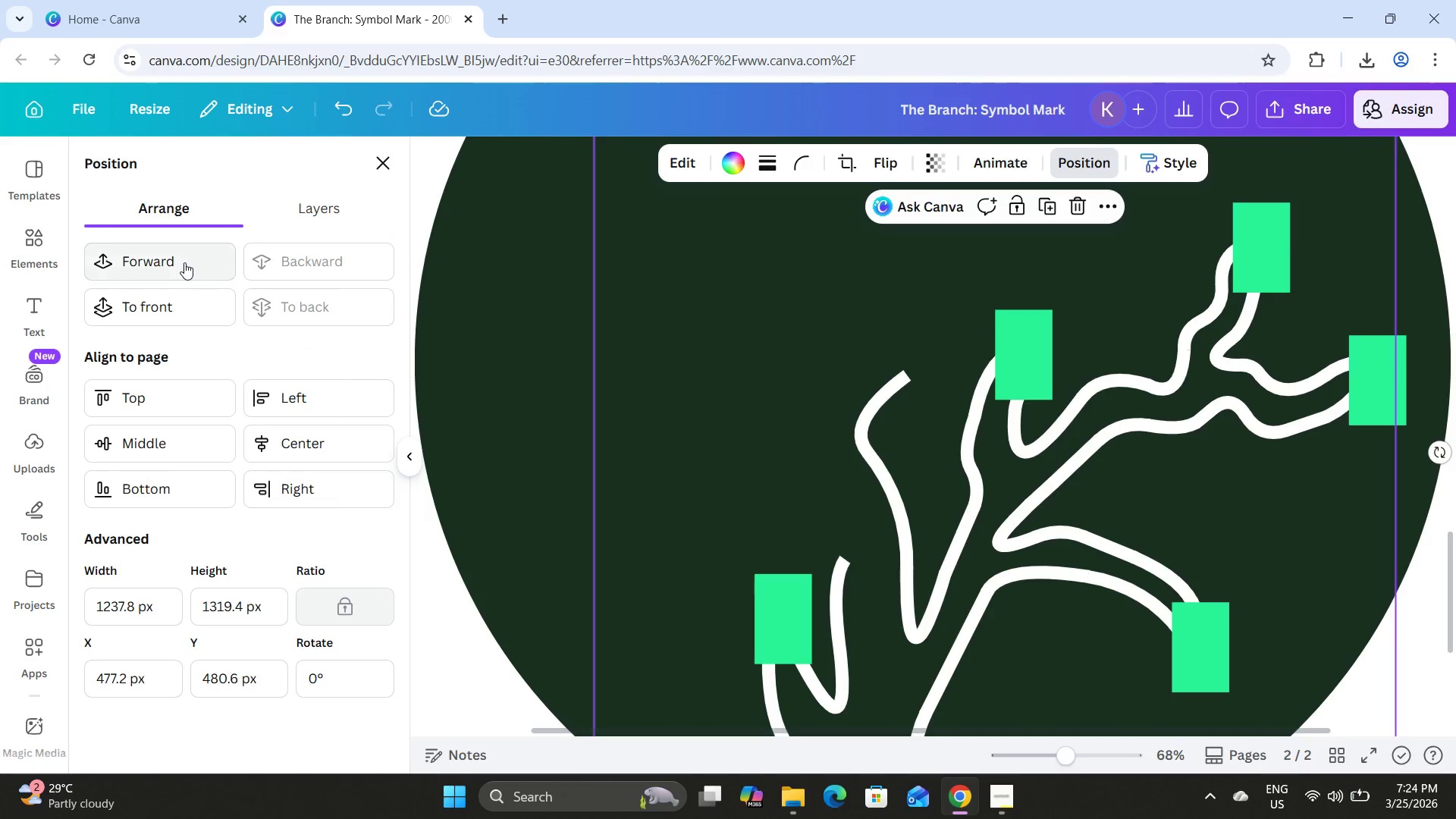 
left_click([184, 262])
 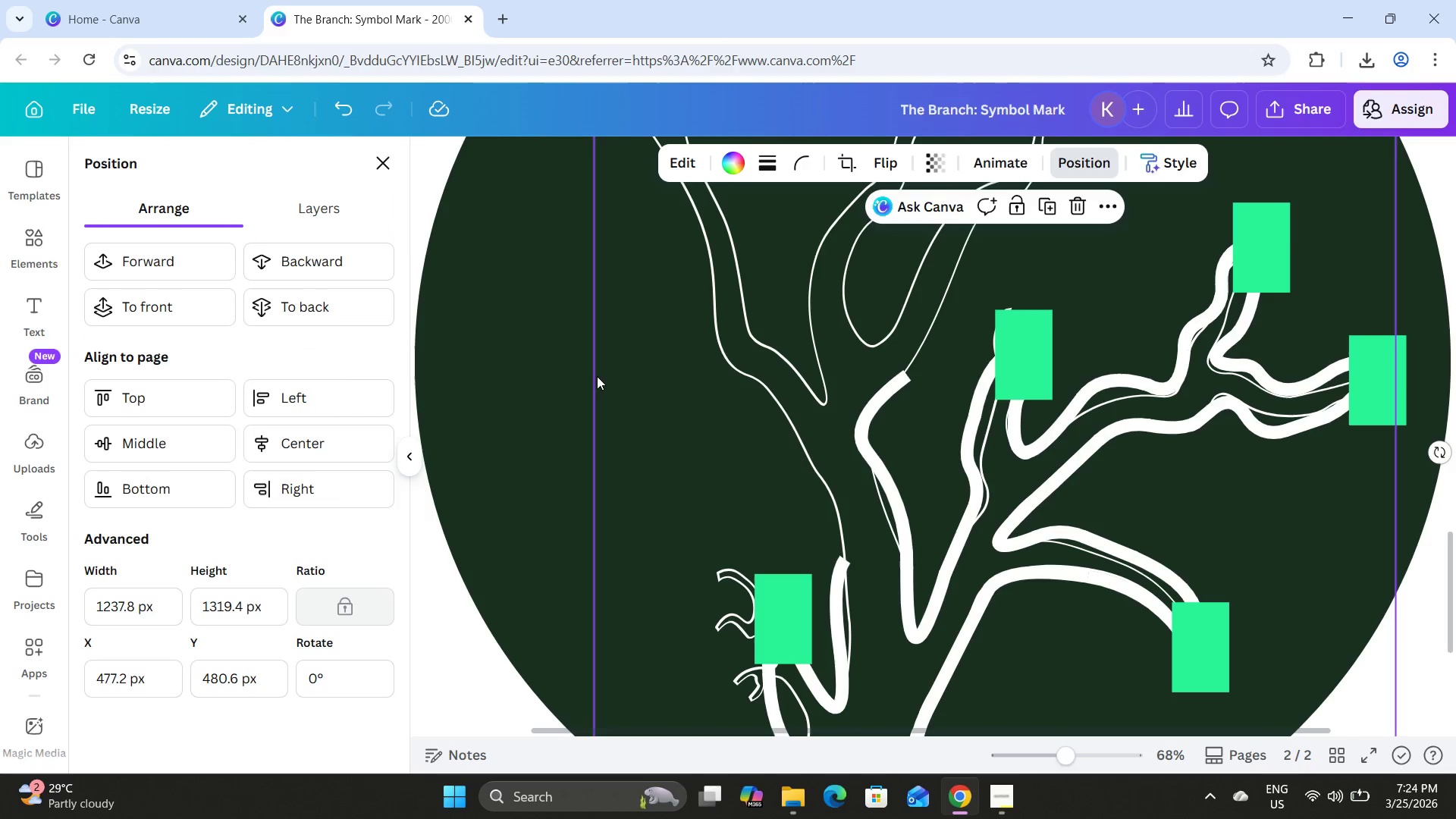 
left_click([509, 367])
 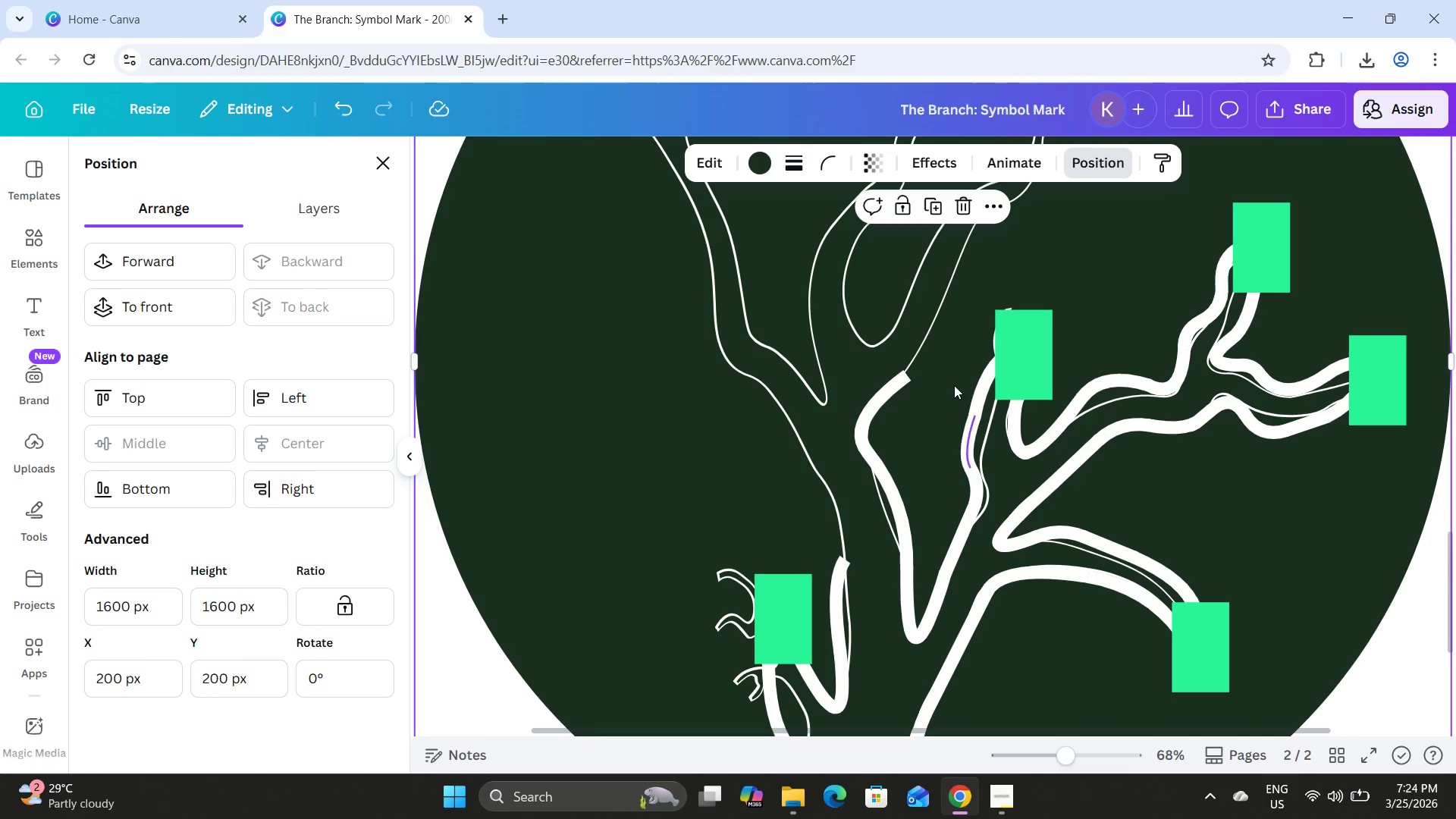 
scroll: coordinate [1022, 362], scroll_direction: up, amount: 2.0
 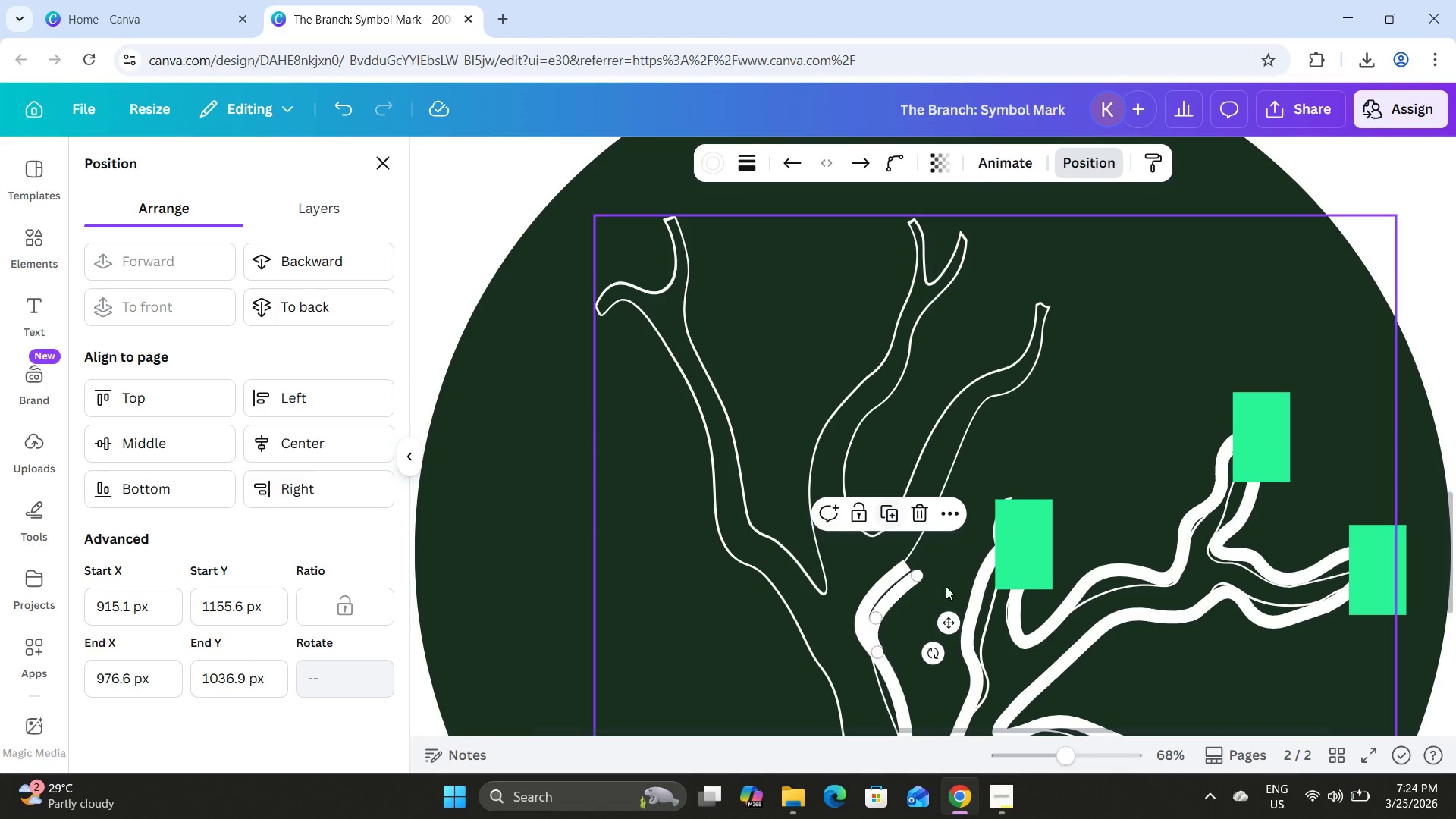 
left_click_drag(start_coordinate=[907, 593], to_coordinate=[924, 457])
 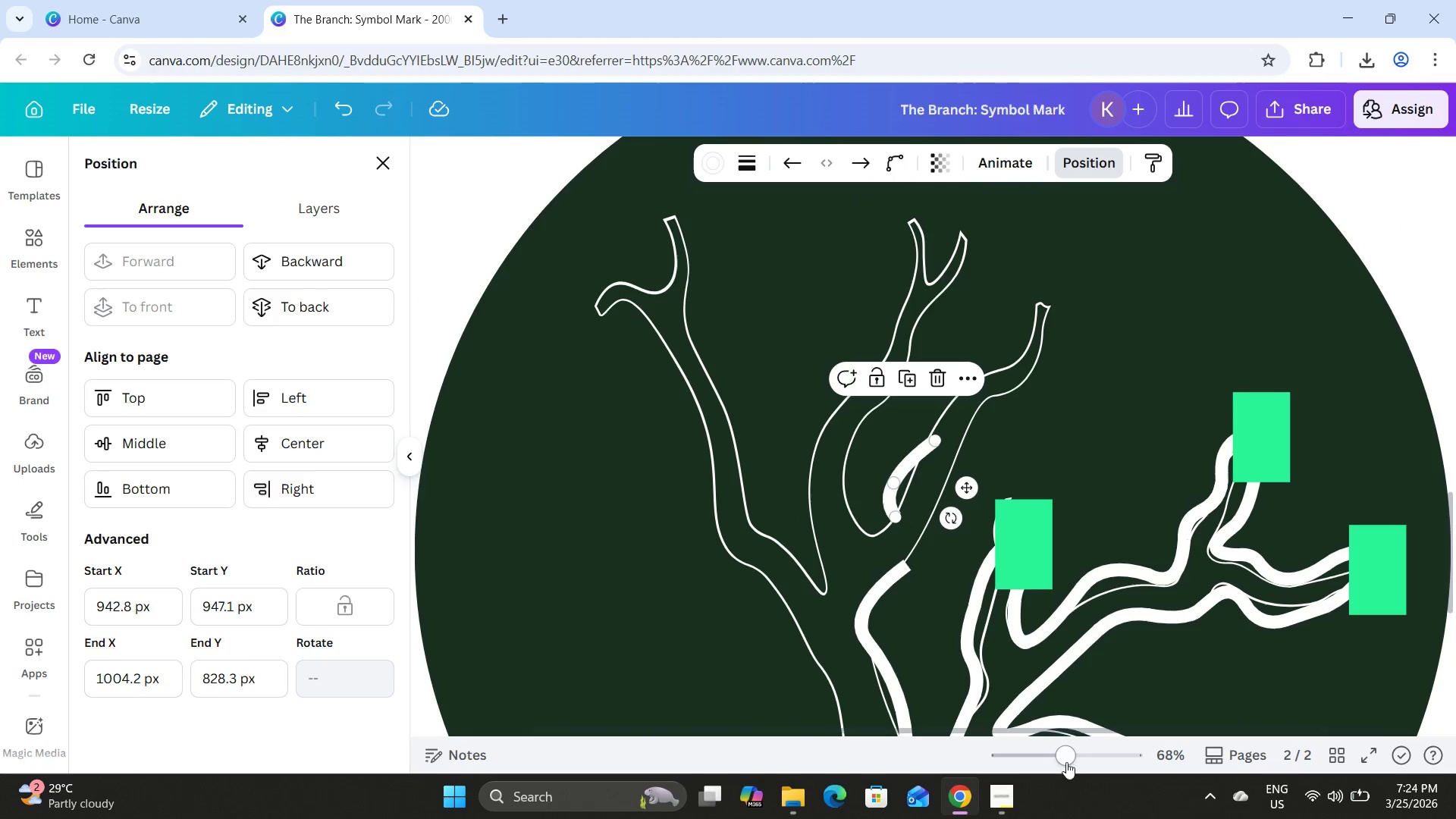 
left_click_drag(start_coordinate=[1066, 752], to_coordinate=[1064, 742])
 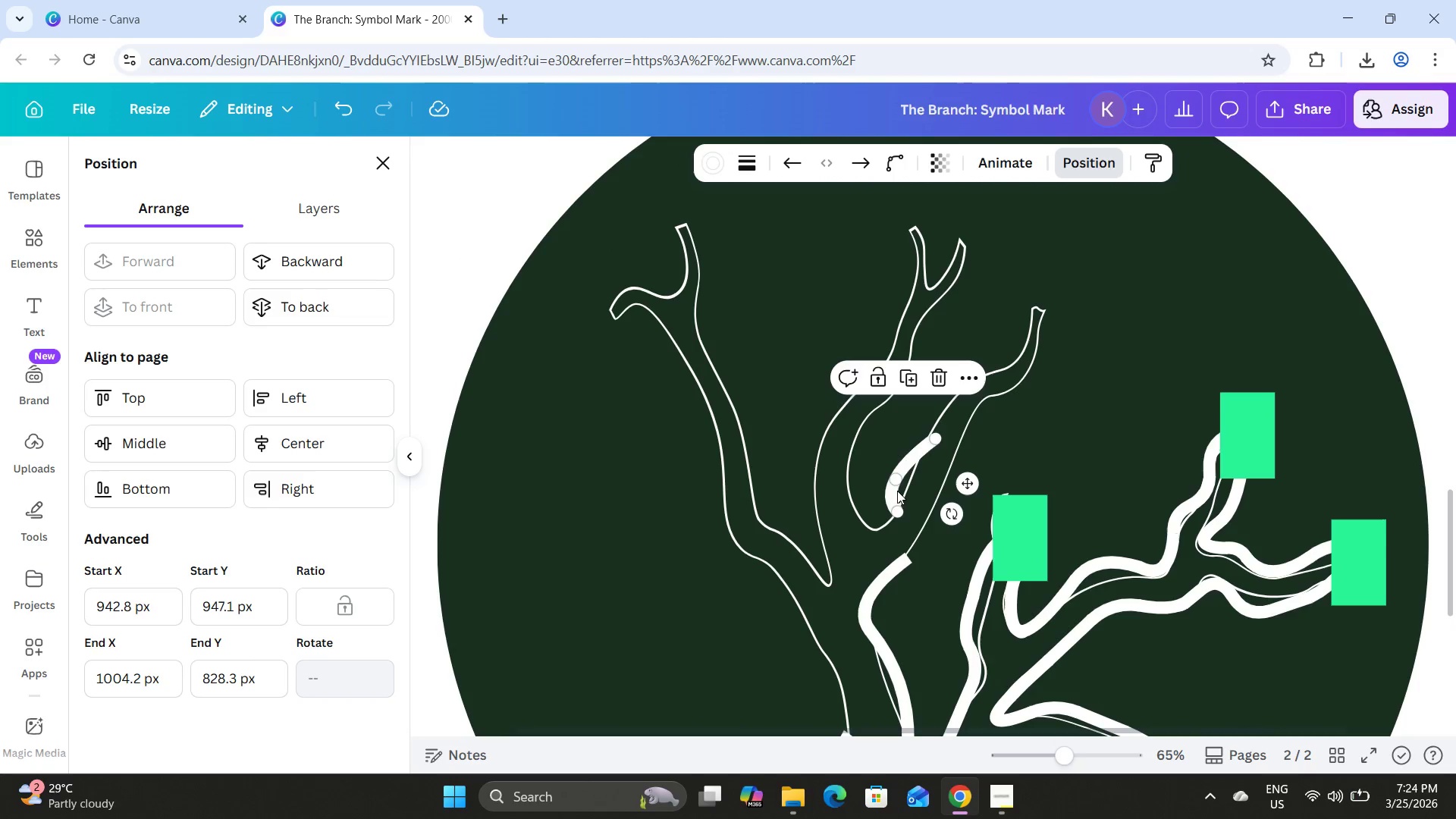 
left_click_drag(start_coordinate=[895, 494], to_coordinate=[801, 701])
 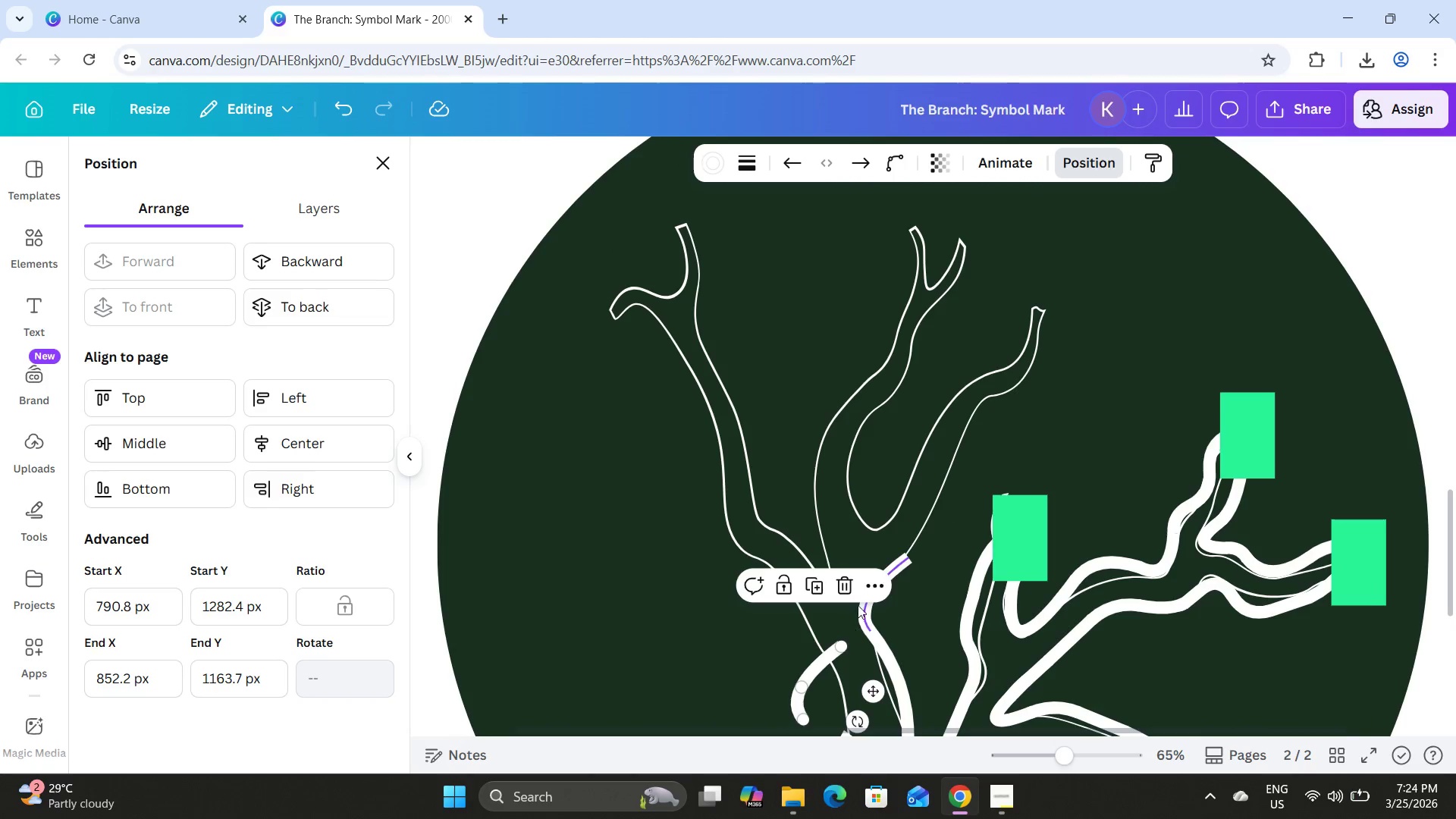 
scroll: coordinate [859, 592], scroll_direction: up, amount: 1.0
 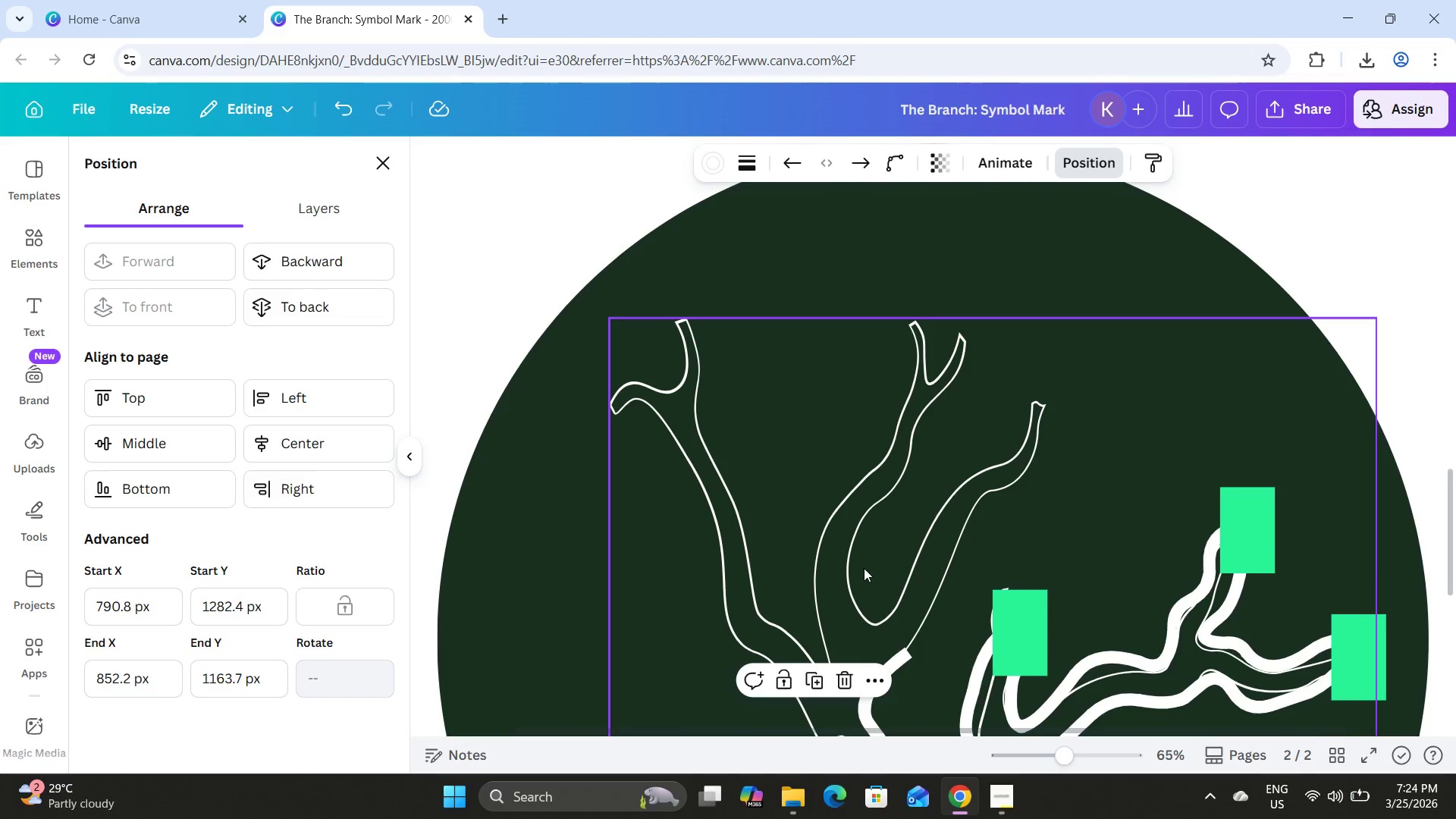 
scroll: coordinate [873, 551], scroll_direction: down, amount: 3.0
 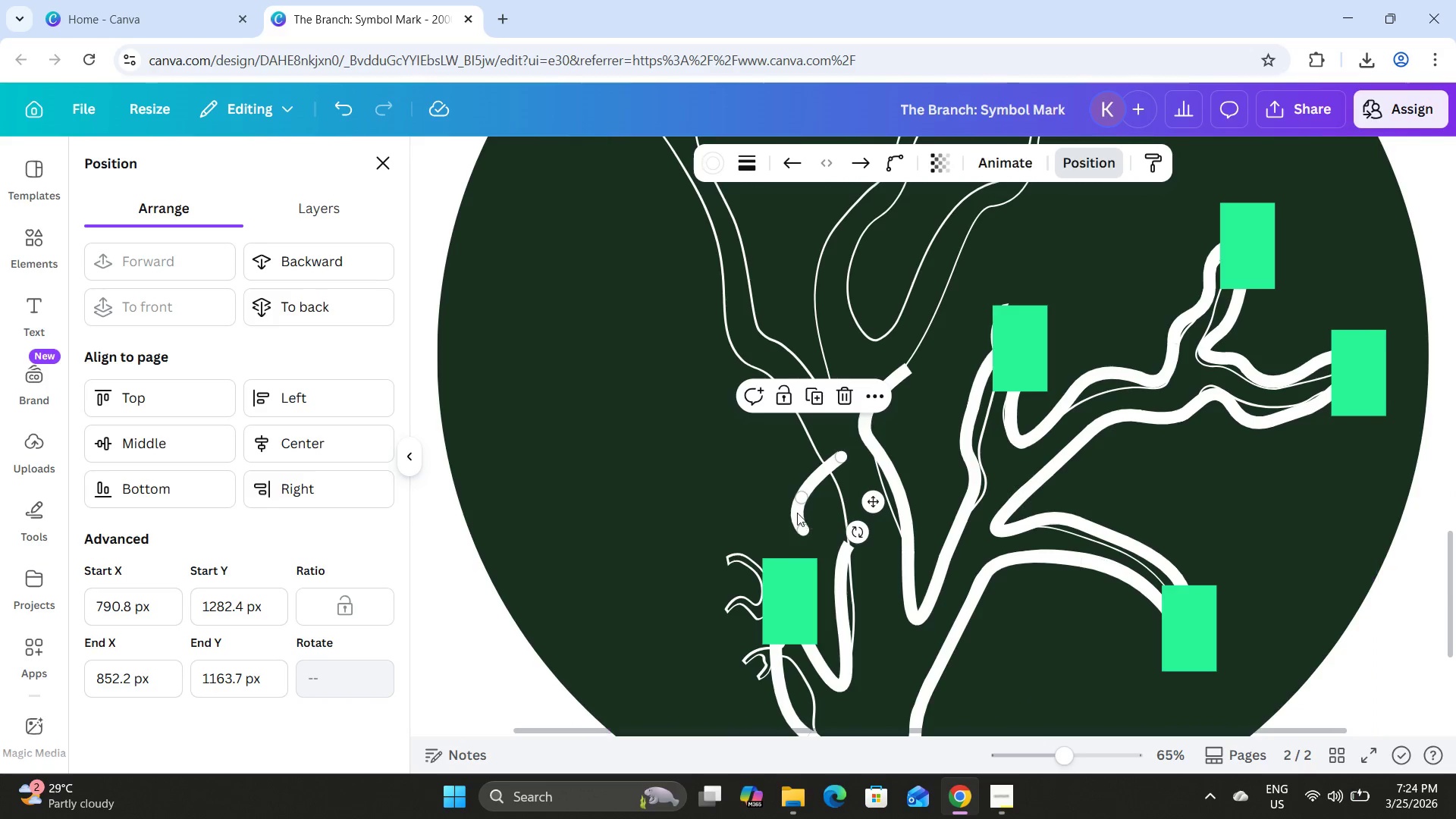 
left_click_drag(start_coordinate=[796, 510], to_coordinate=[828, 515])
 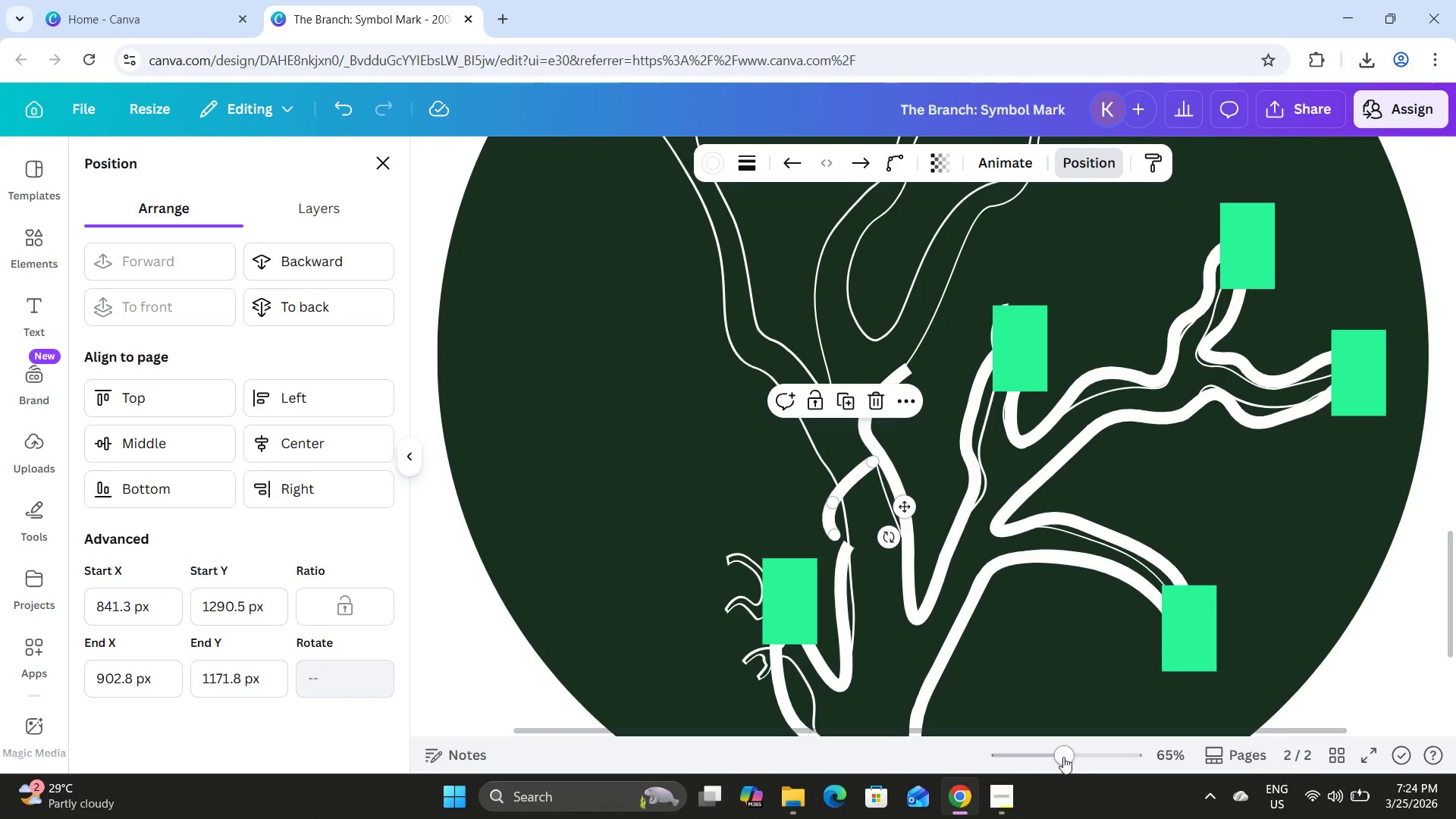 
left_click_drag(start_coordinate=[1062, 755], to_coordinate=[1094, 761])
 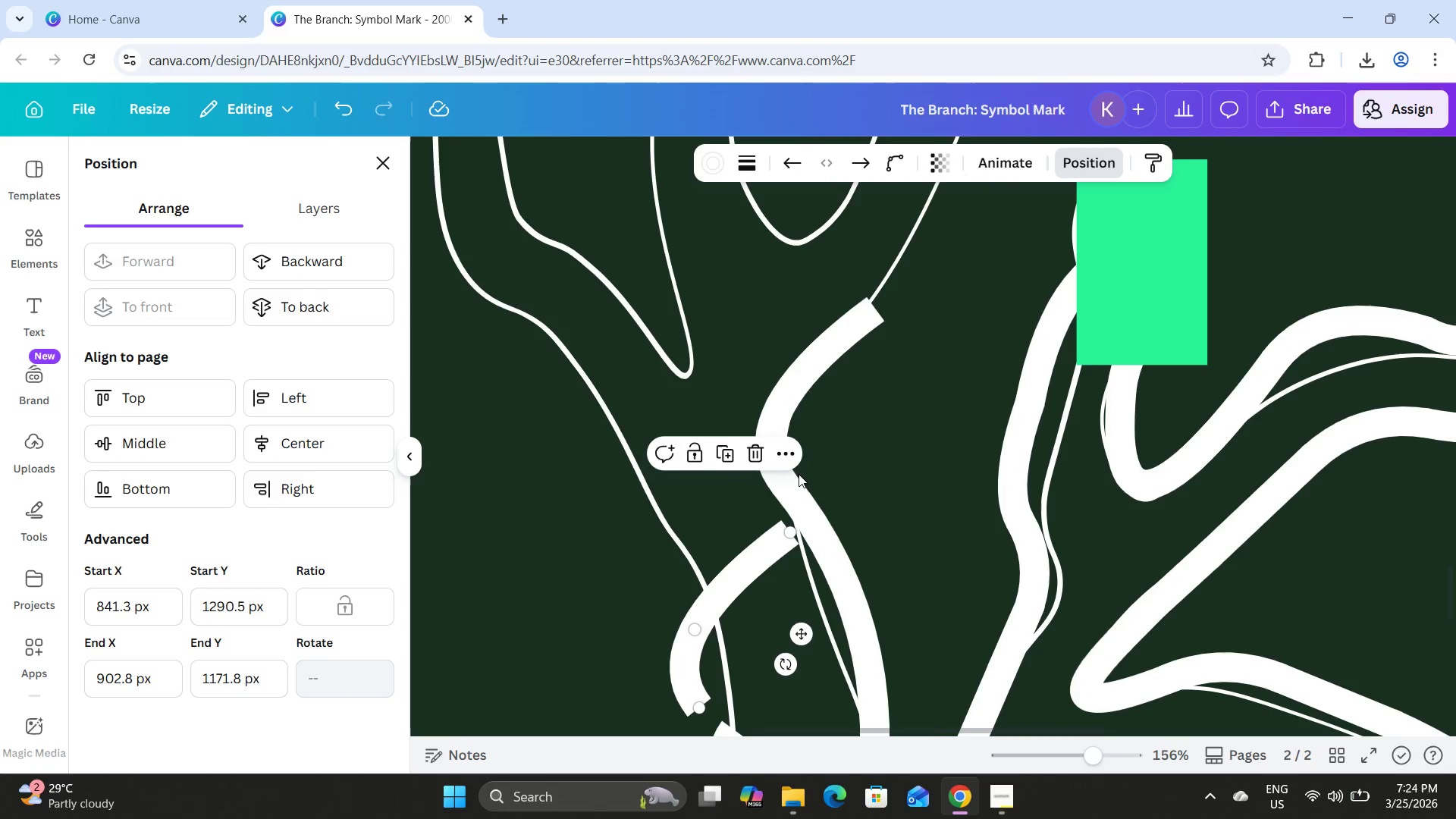 
scroll: coordinate [824, 474], scroll_direction: down, amount: 2.0
 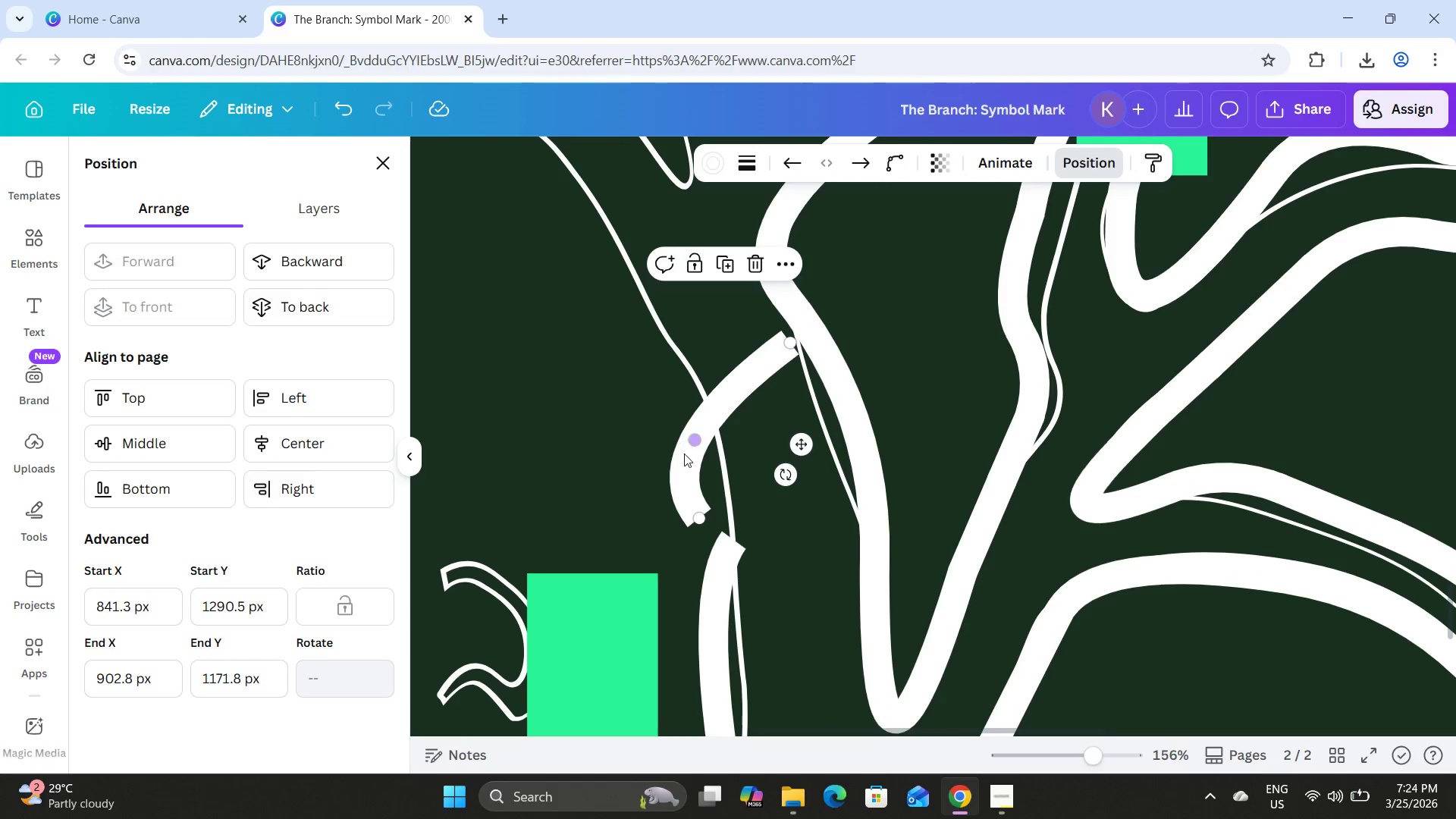 
left_click_drag(start_coordinate=[689, 479], to_coordinate=[758, 475])
 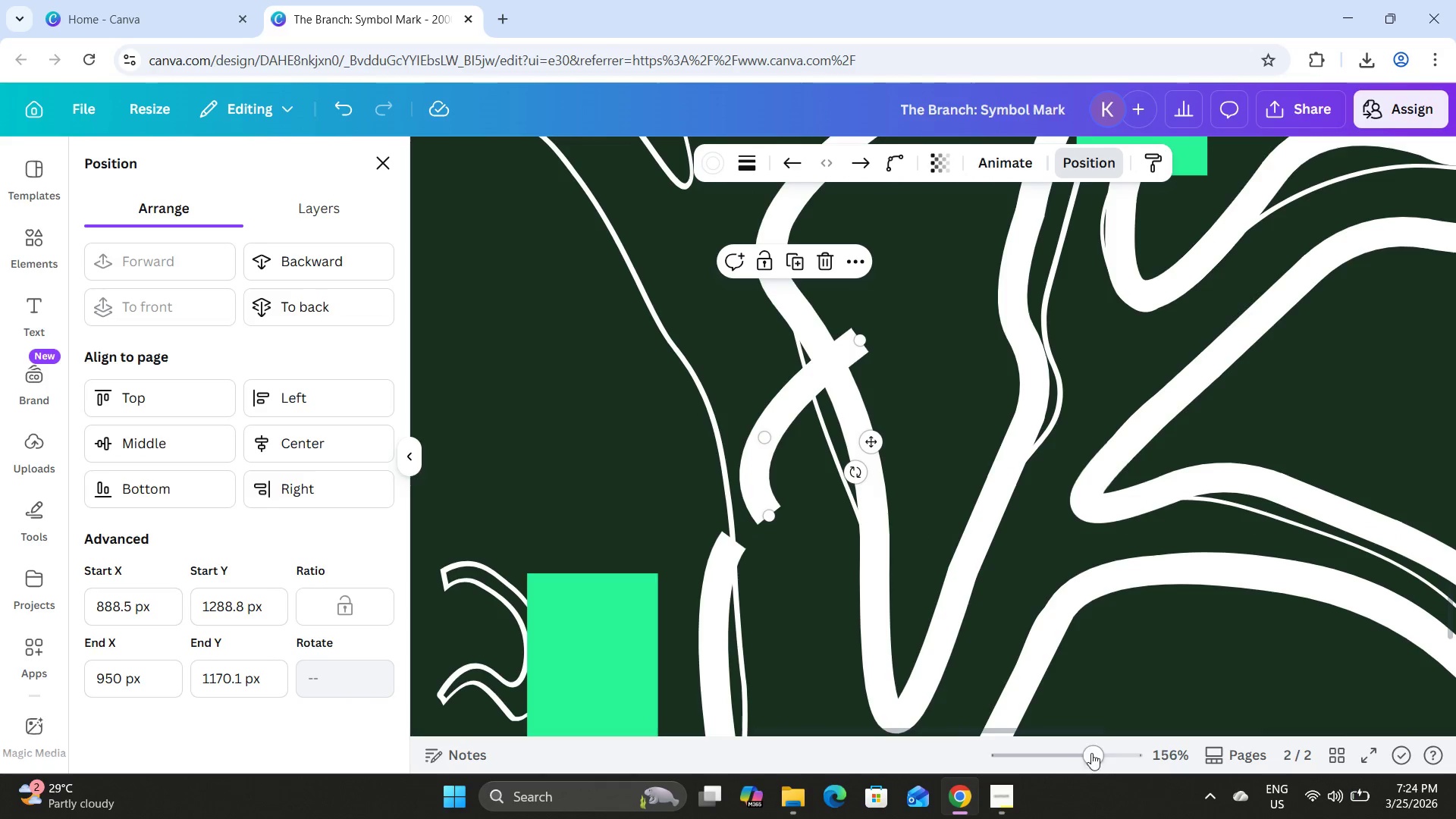 
left_click_drag(start_coordinate=[1094, 755], to_coordinate=[1115, 749])
 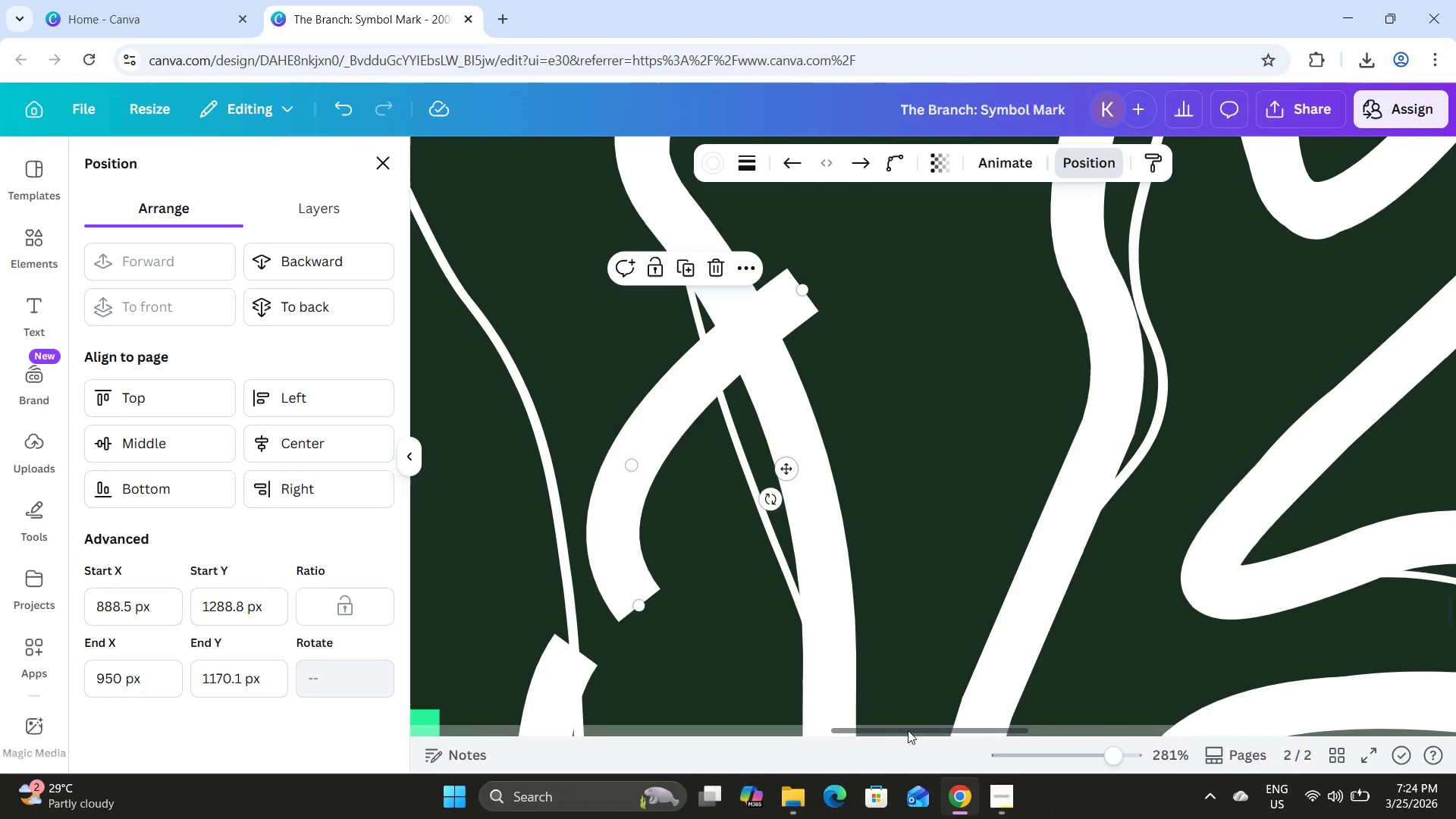 
left_click_drag(start_coordinate=[908, 730], to_coordinate=[860, 730])
 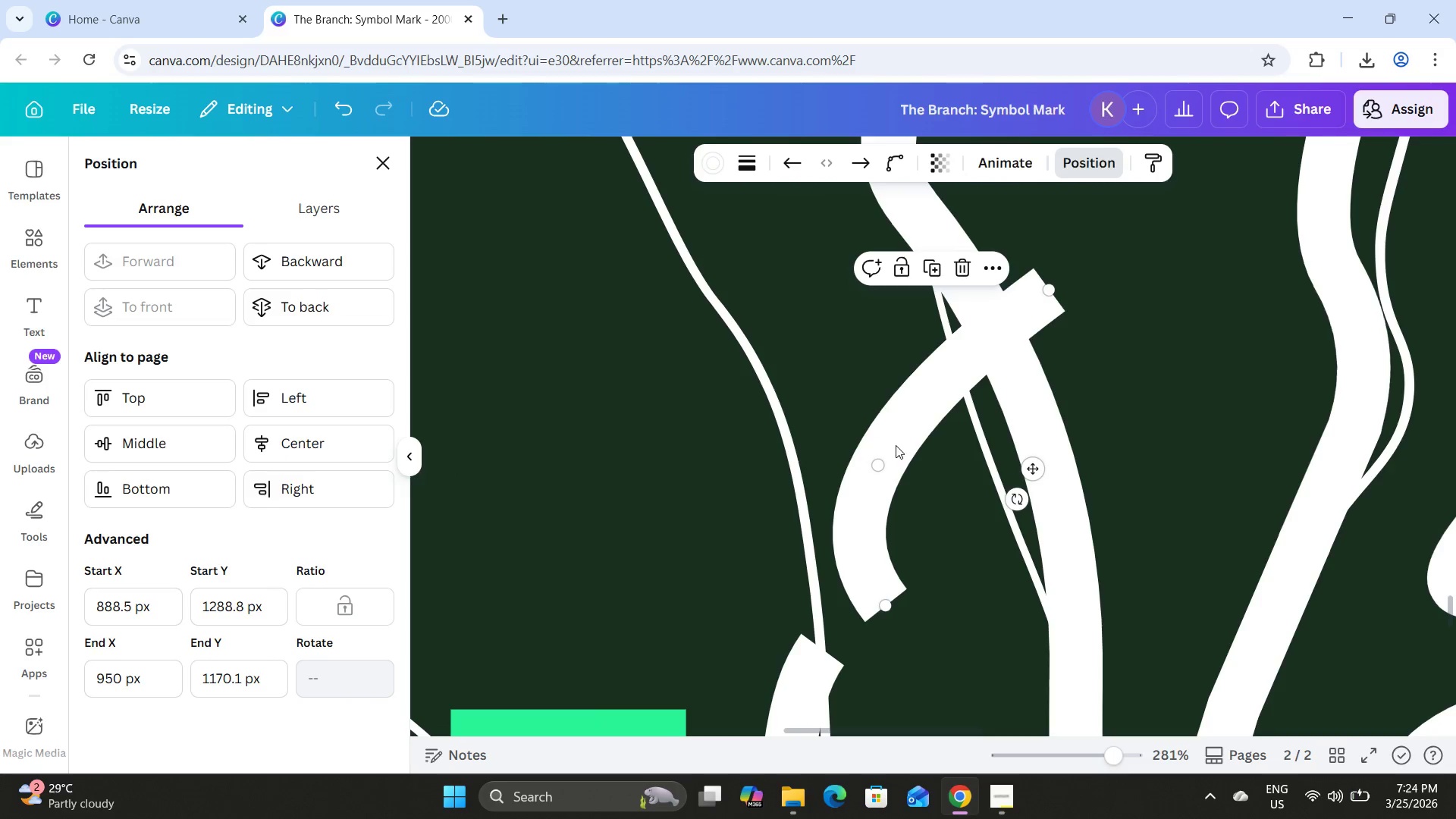 
left_click_drag(start_coordinate=[896, 447], to_coordinate=[851, 473])
 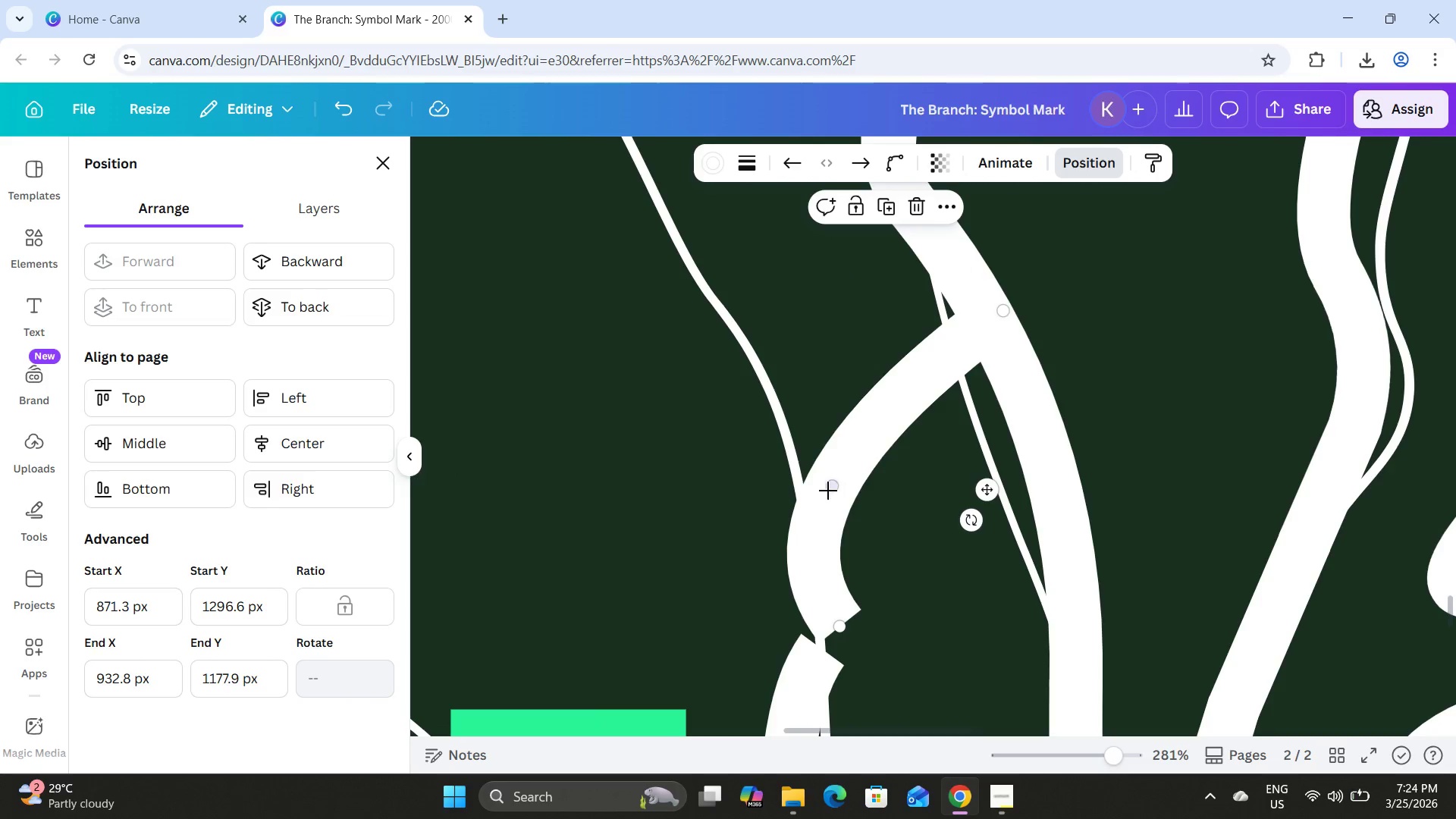 
left_click_drag(start_coordinate=[836, 488], to_coordinate=[882, 536])
 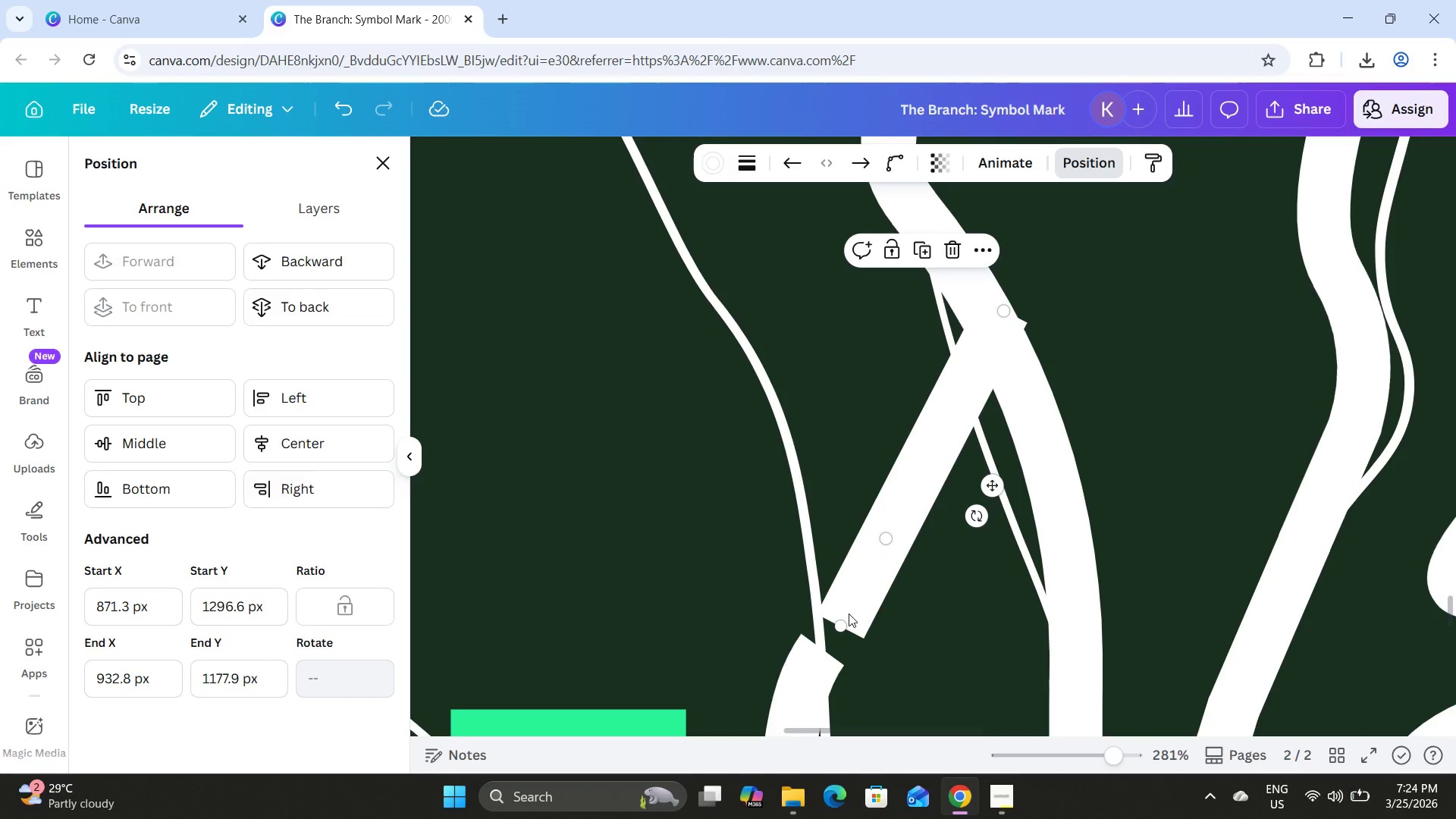 
left_click_drag(start_coordinate=[849, 613], to_coordinate=[831, 636])
 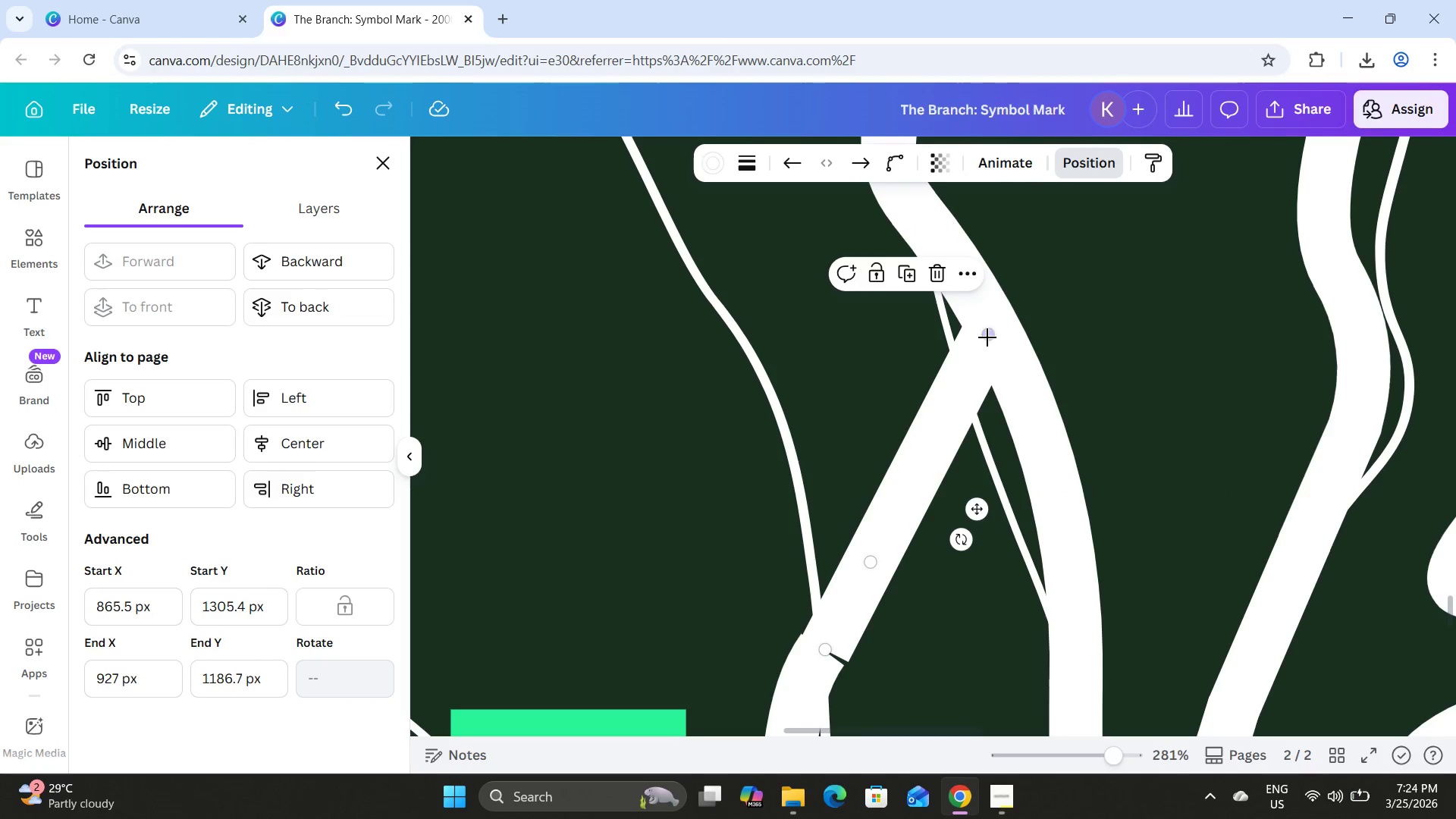 
left_click_drag(start_coordinate=[989, 335], to_coordinate=[729, 337])
 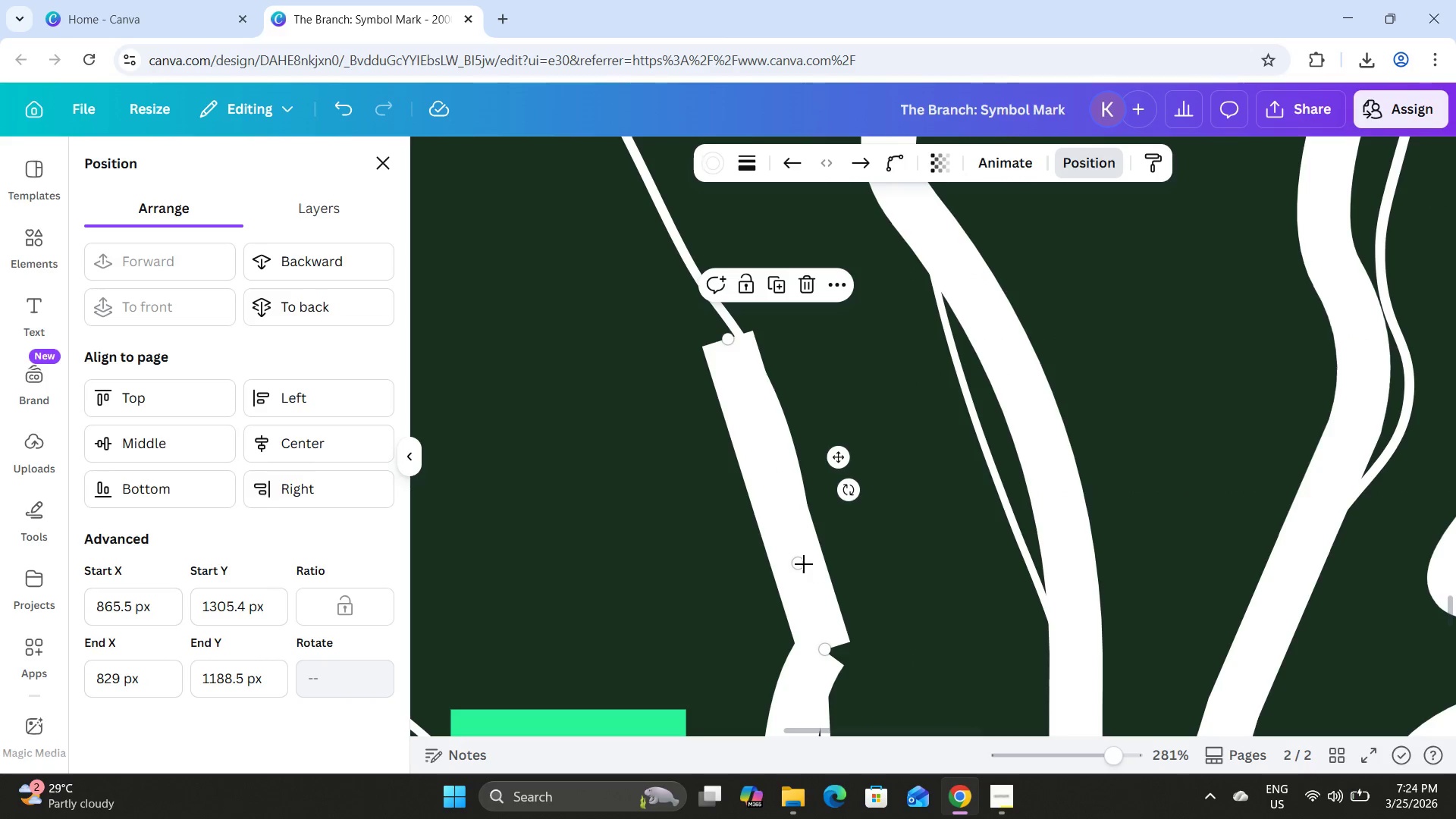 
left_click_drag(start_coordinate=[802, 563], to_coordinate=[823, 539])
 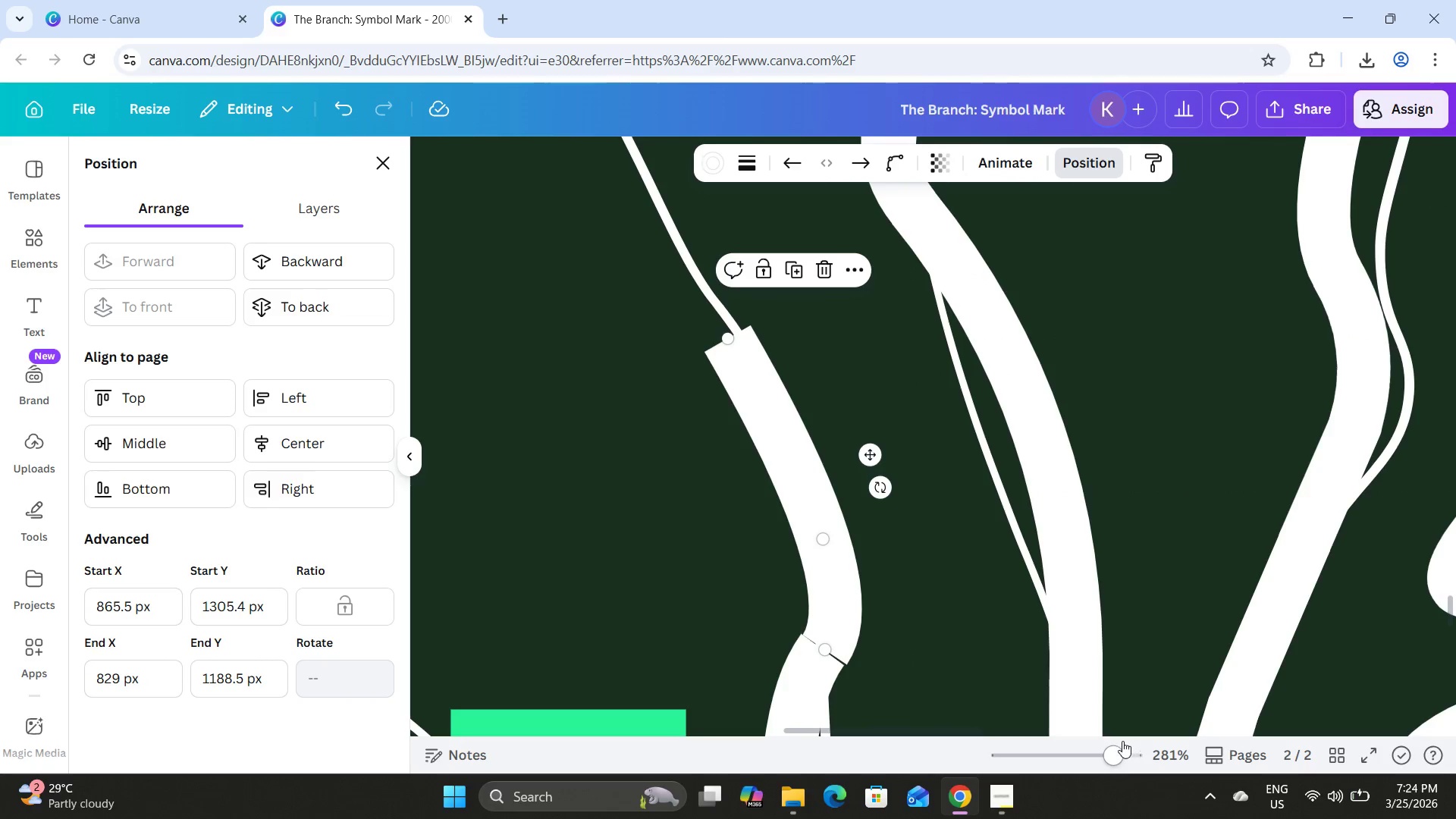 
left_click_drag(start_coordinate=[1118, 741], to_coordinate=[1141, 752])
 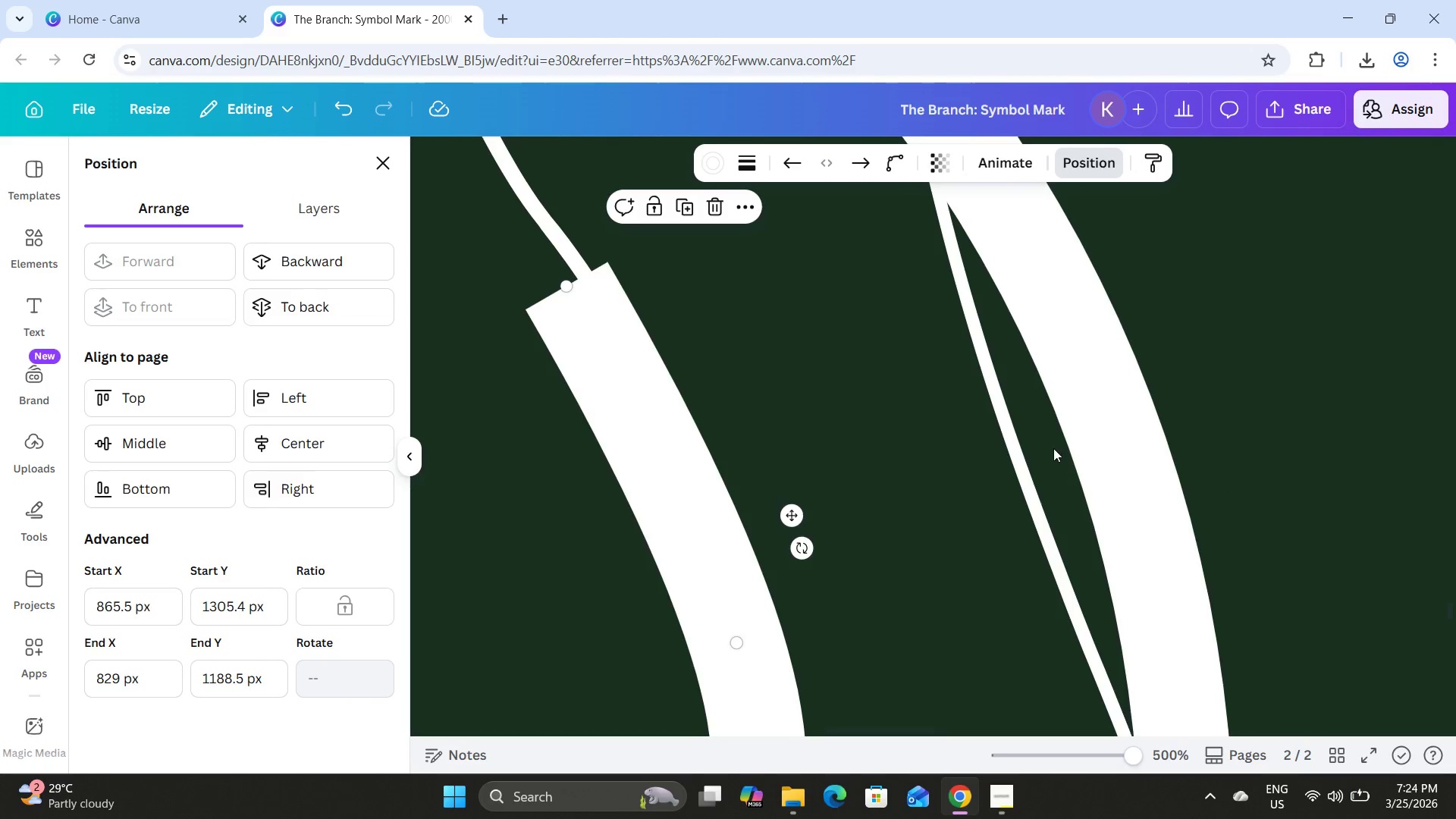 
scroll: coordinate [1053, 440], scroll_direction: down, amount: 4.0
 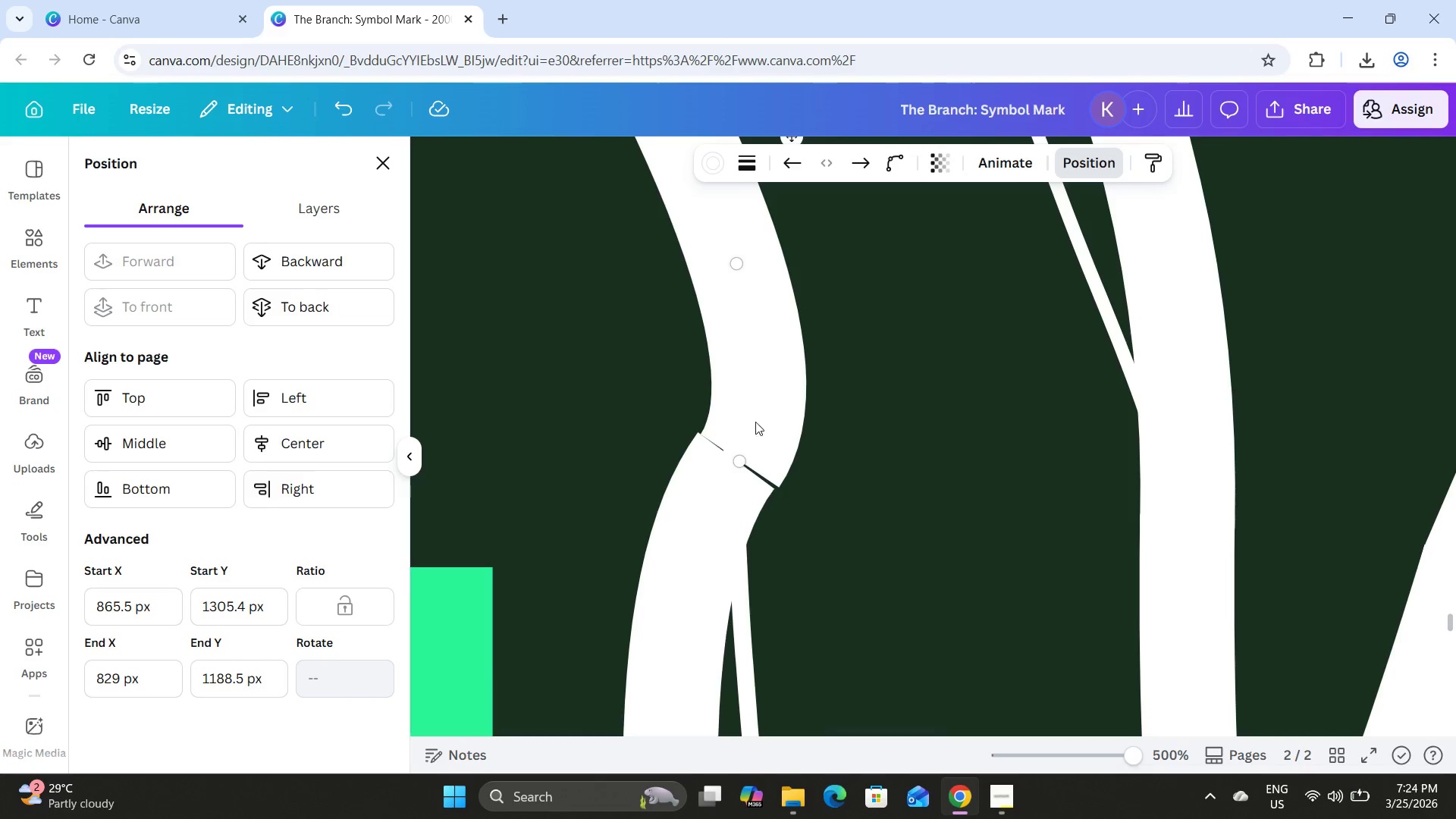 
left_click_drag(start_coordinate=[767, 425], to_coordinate=[760, 424])
 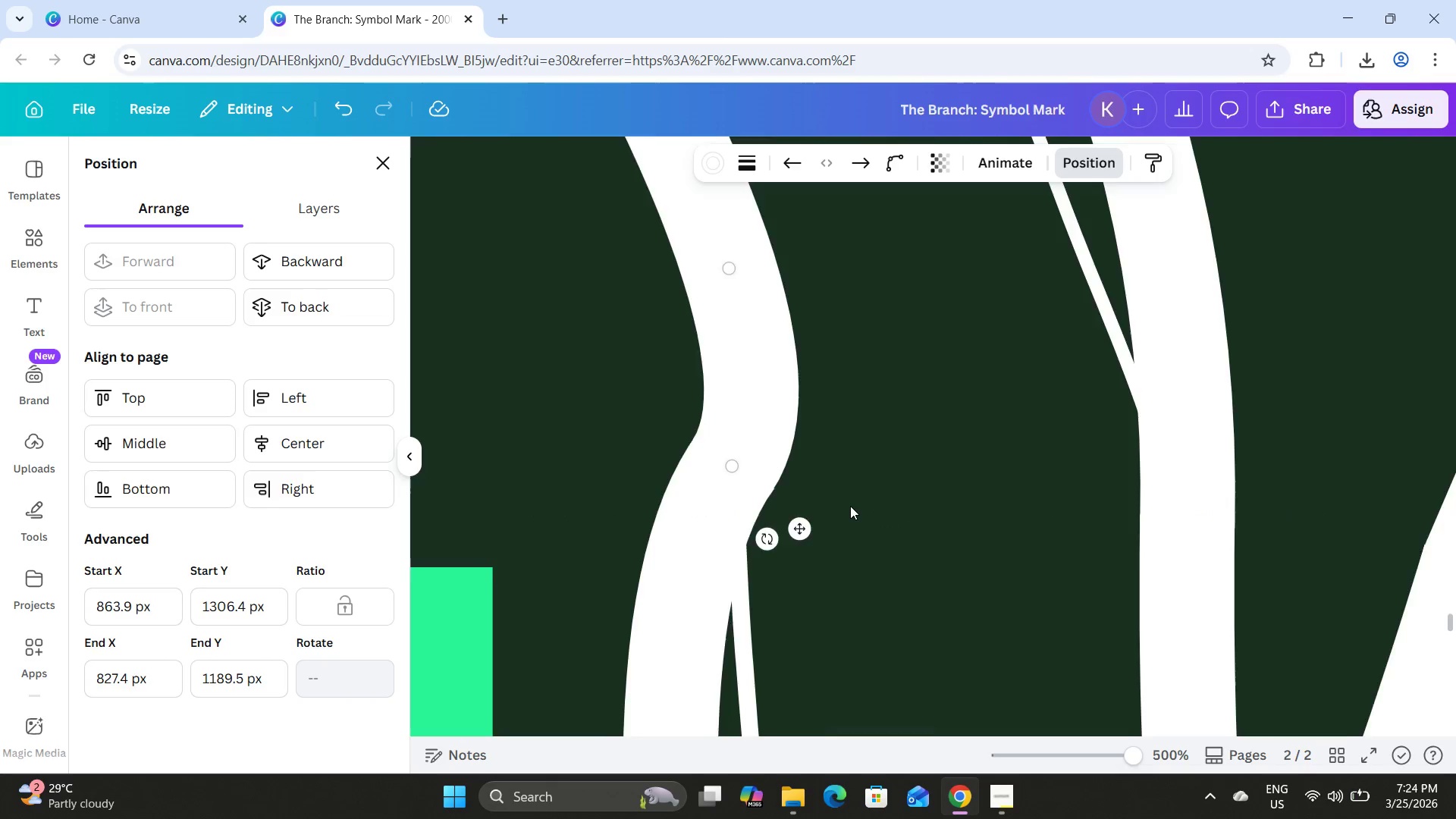 
scroll: coordinate [851, 504], scroll_direction: up, amount: 5.0
 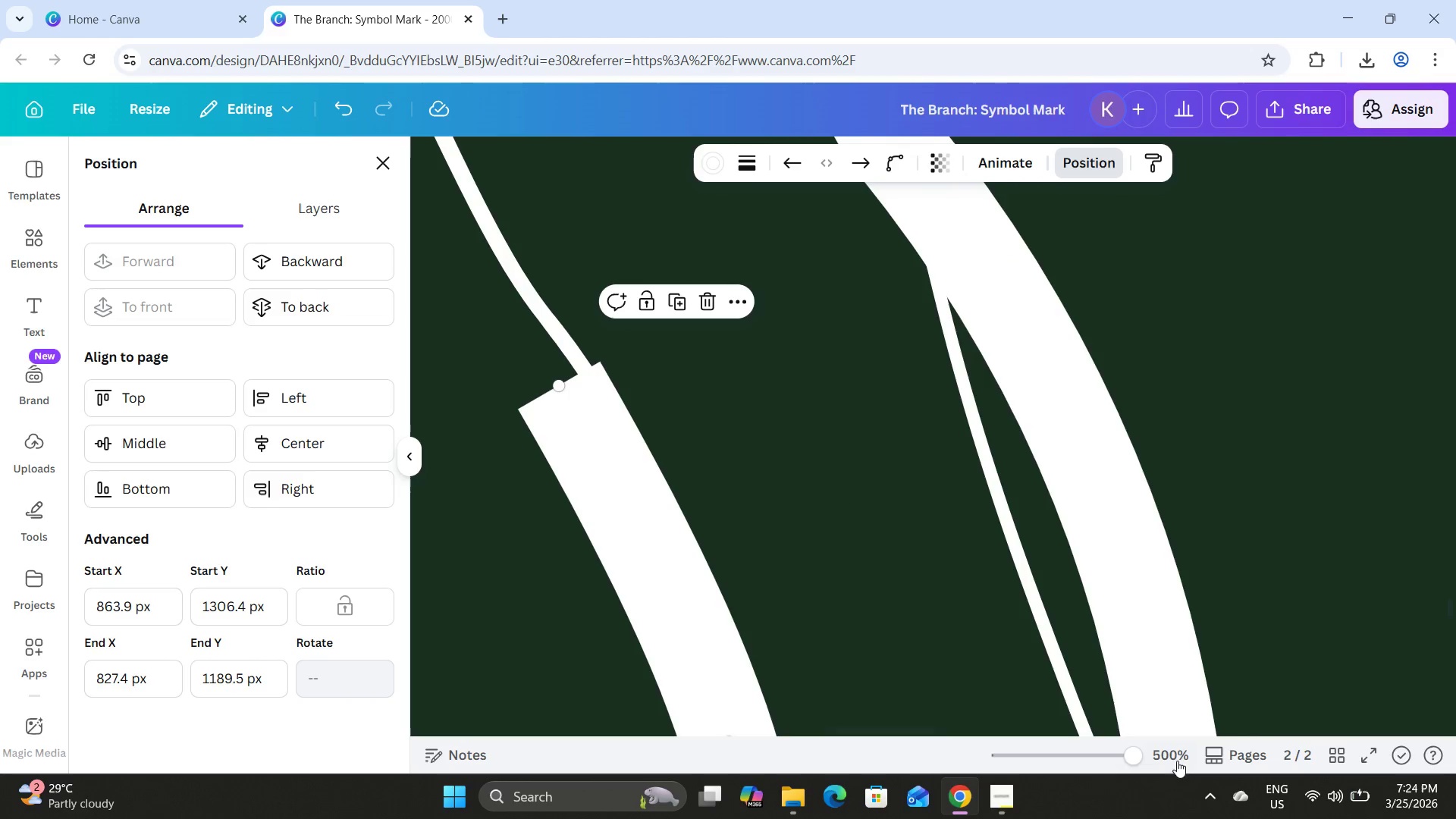 
left_click_drag(start_coordinate=[1140, 756], to_coordinate=[1097, 752])
 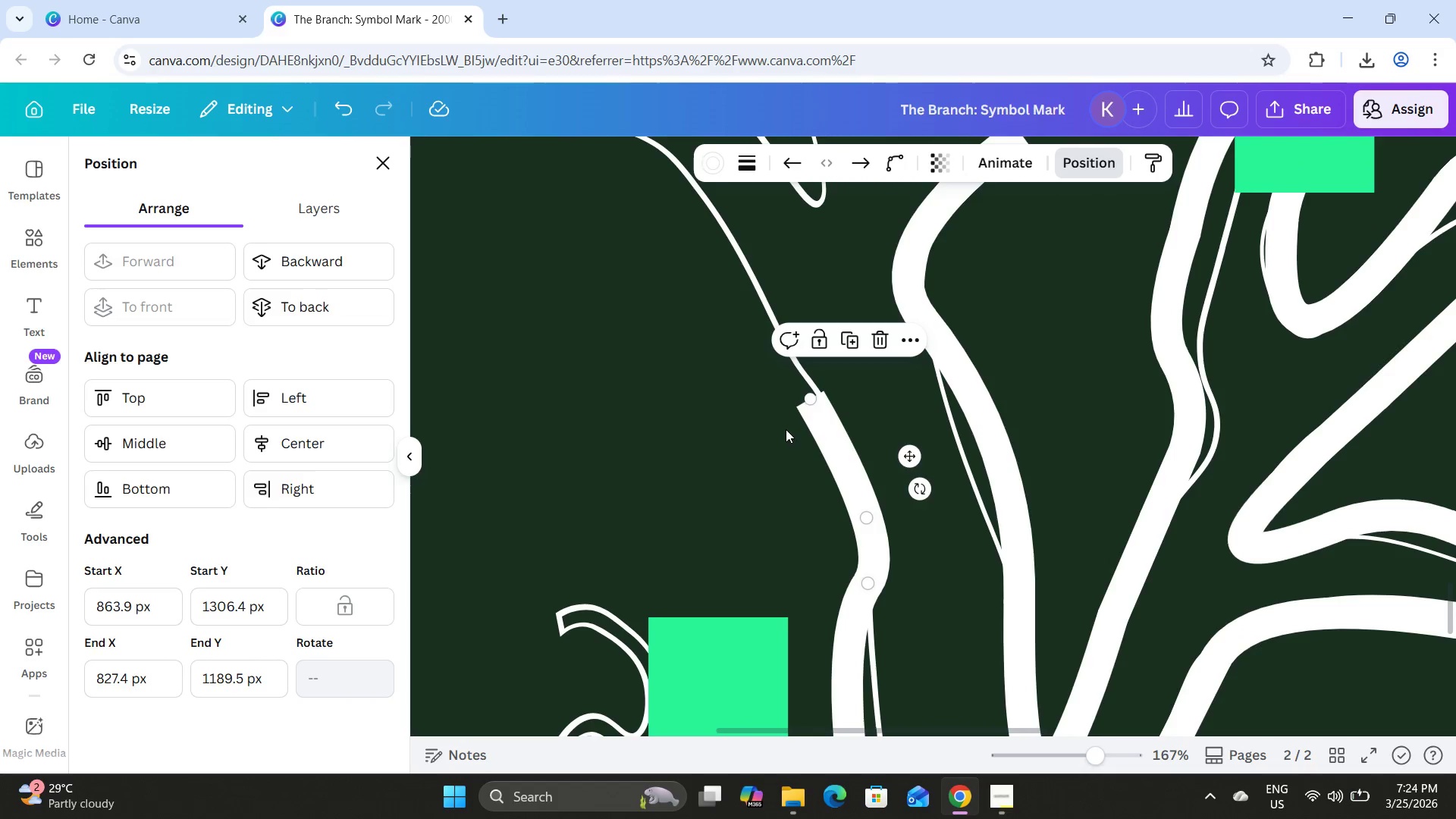 
scroll: coordinate [786, 429], scroll_direction: up, amount: 2.0
 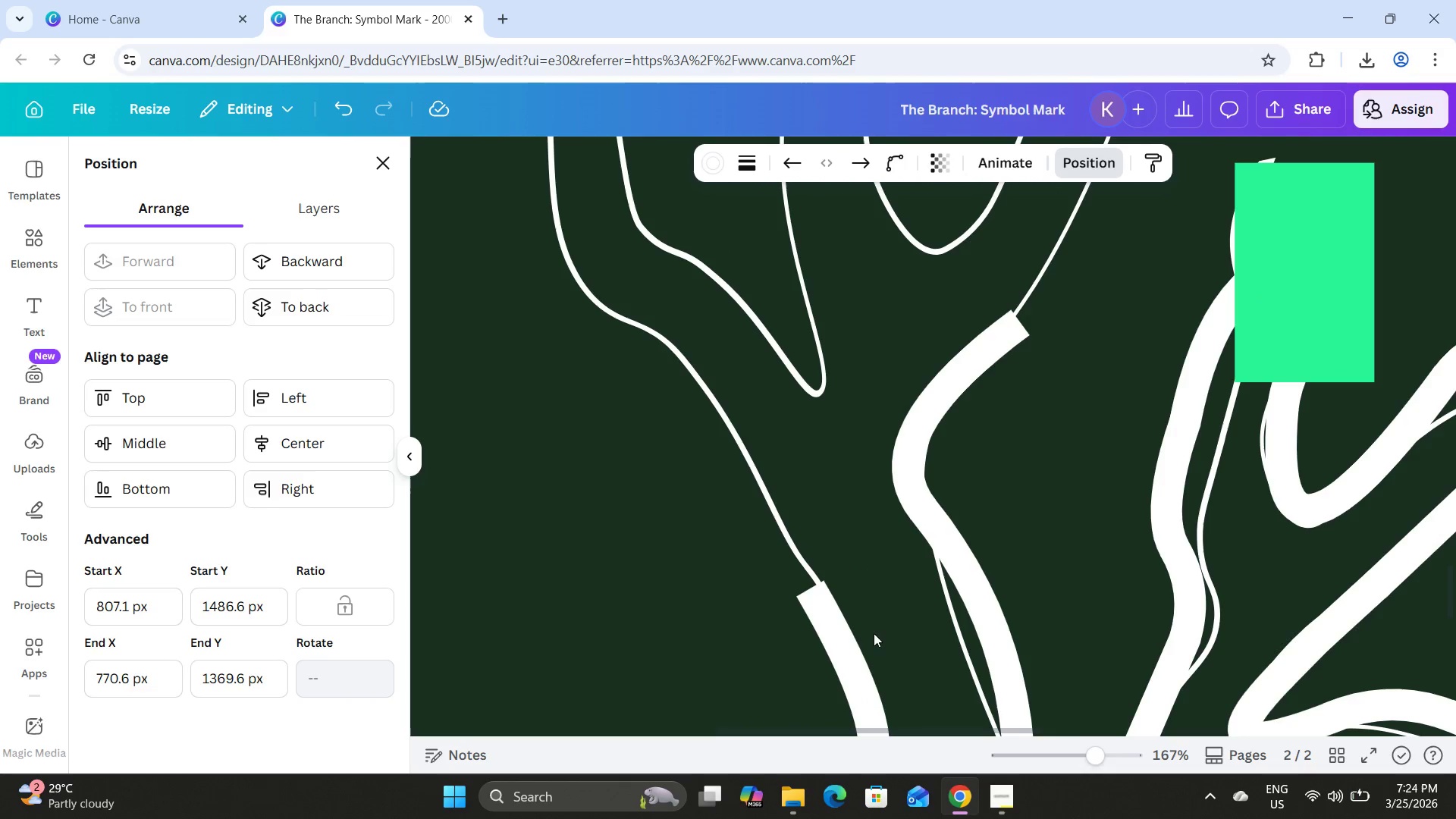 
scroll: coordinate [874, 577], scroll_direction: down, amount: 4.0
 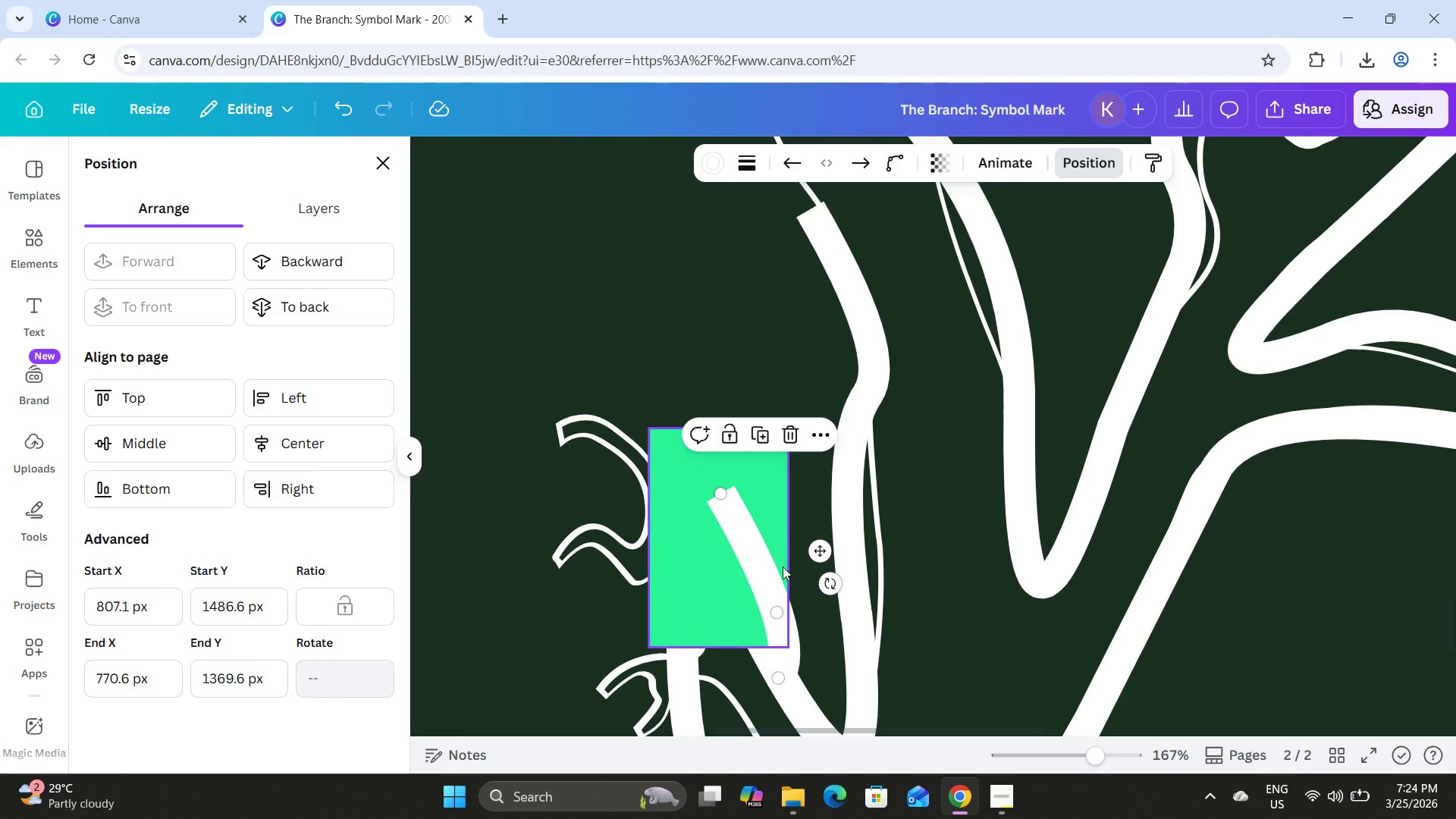 
left_click_drag(start_coordinate=[754, 573], to_coordinate=[698, 204])
 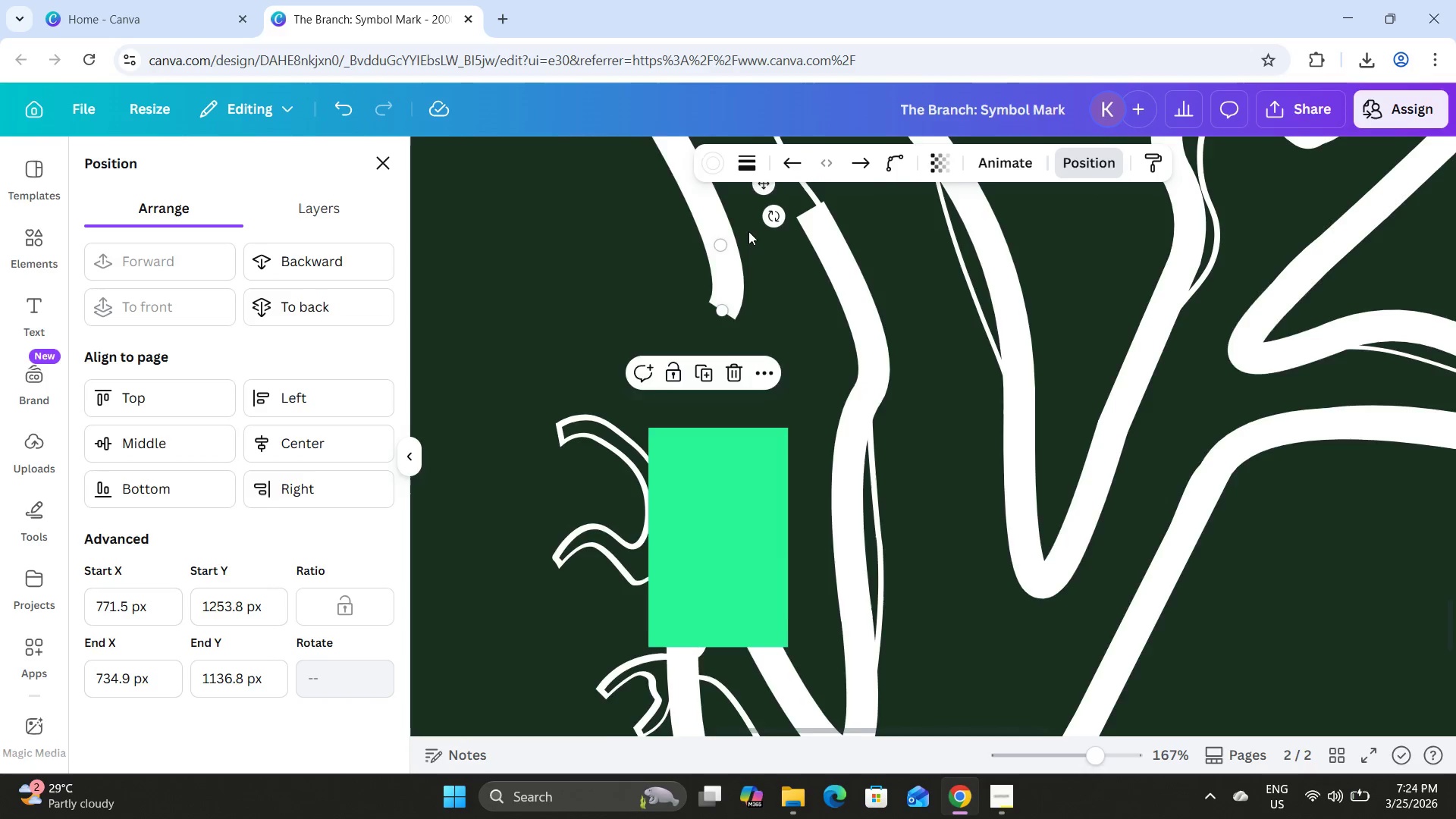 
scroll: coordinate [748, 231], scroll_direction: up, amount: 3.0
 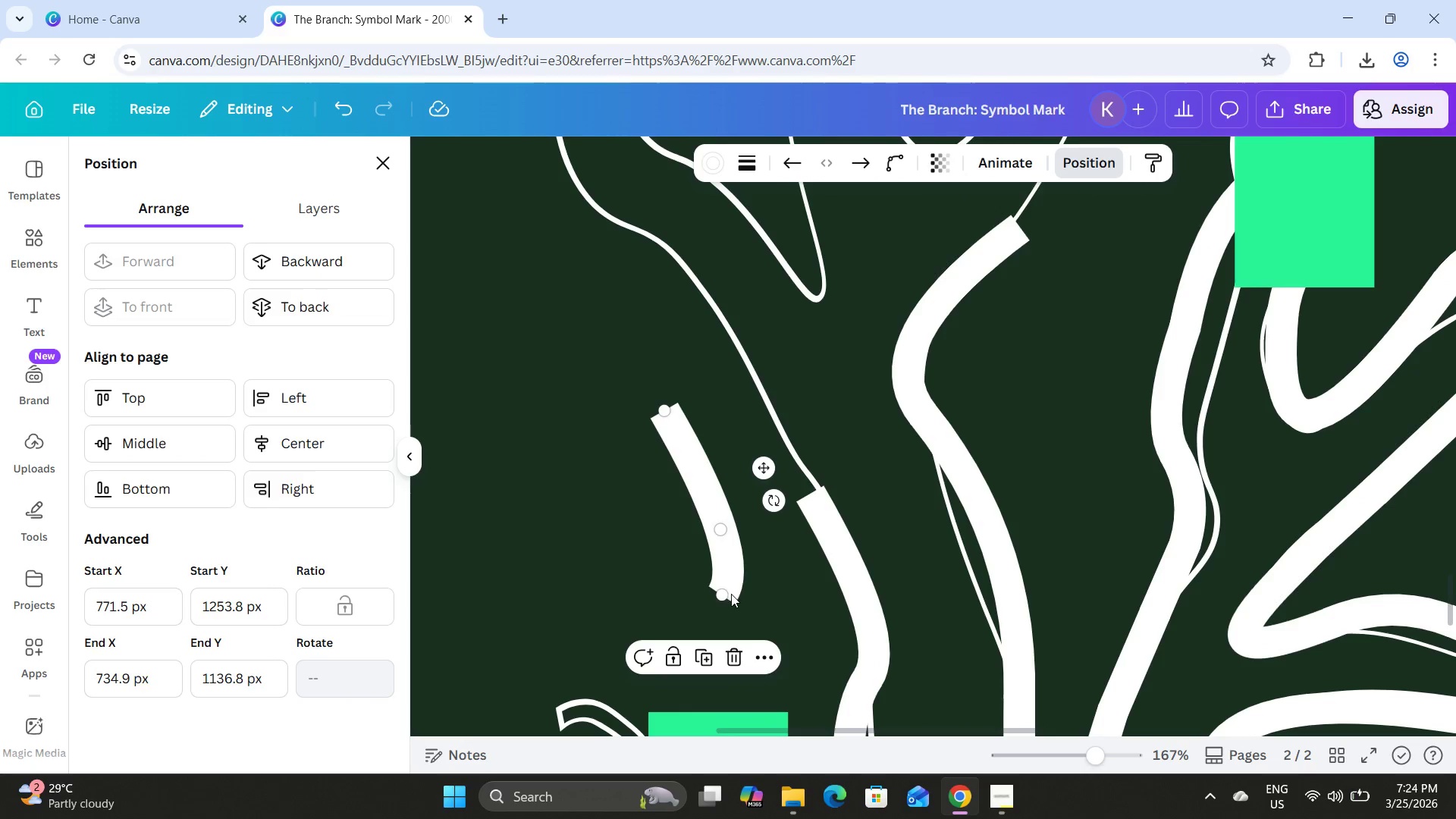 
left_click_drag(start_coordinate=[723, 593], to_coordinate=[811, 496])
 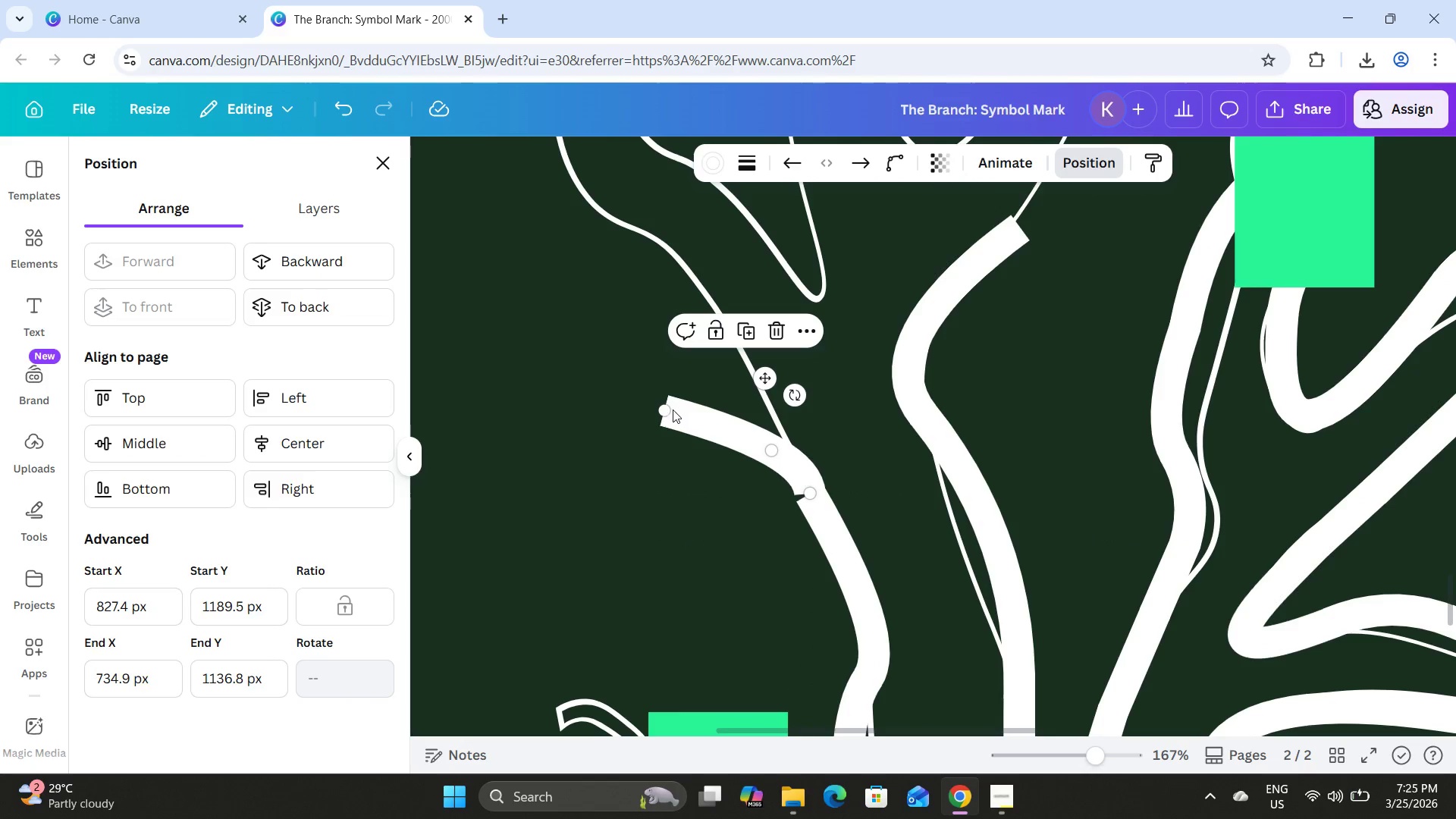 
left_click_drag(start_coordinate=[668, 409], to_coordinate=[717, 318])
 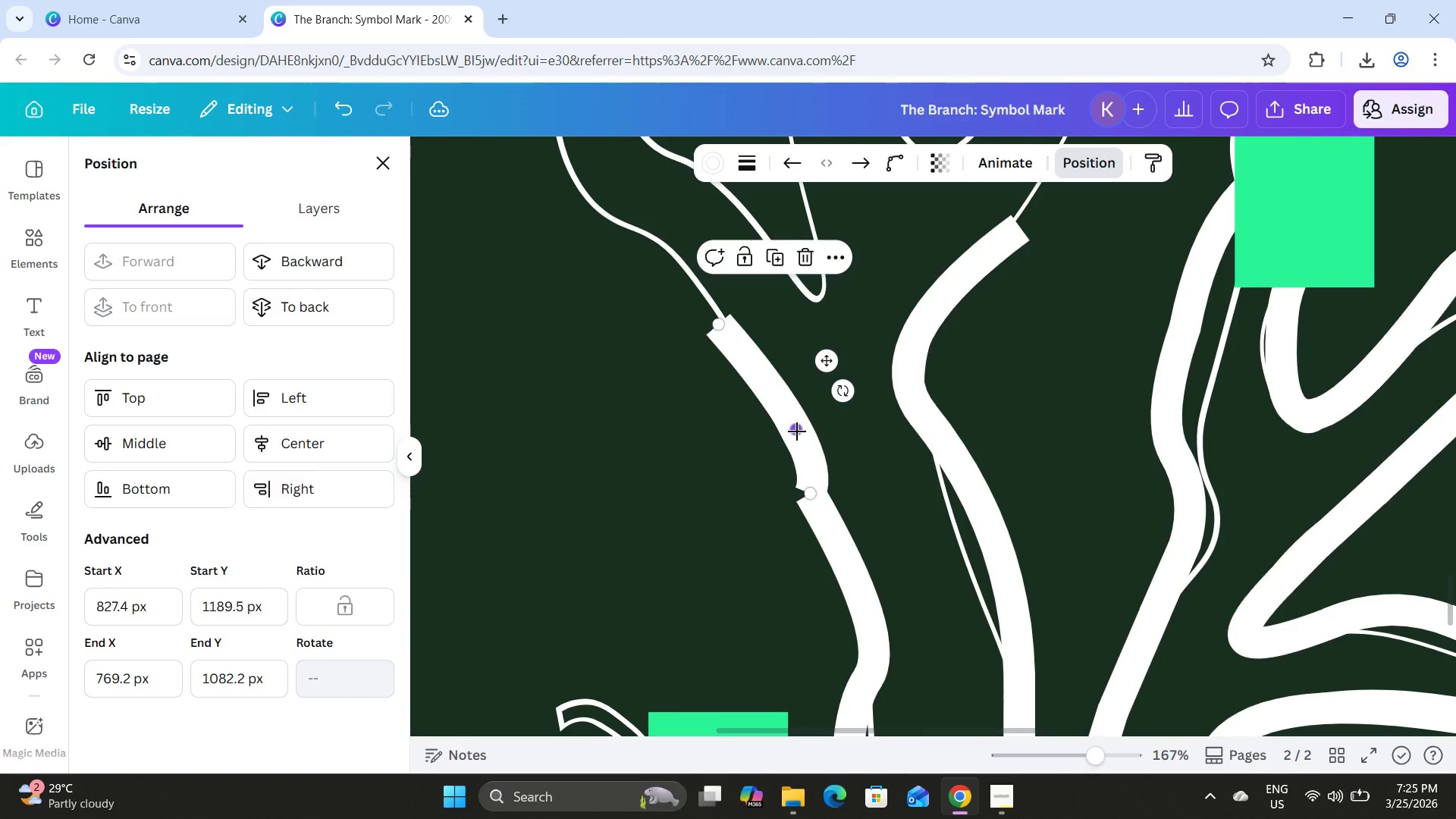 
left_click_drag(start_coordinate=[797, 431], to_coordinate=[769, 438])
 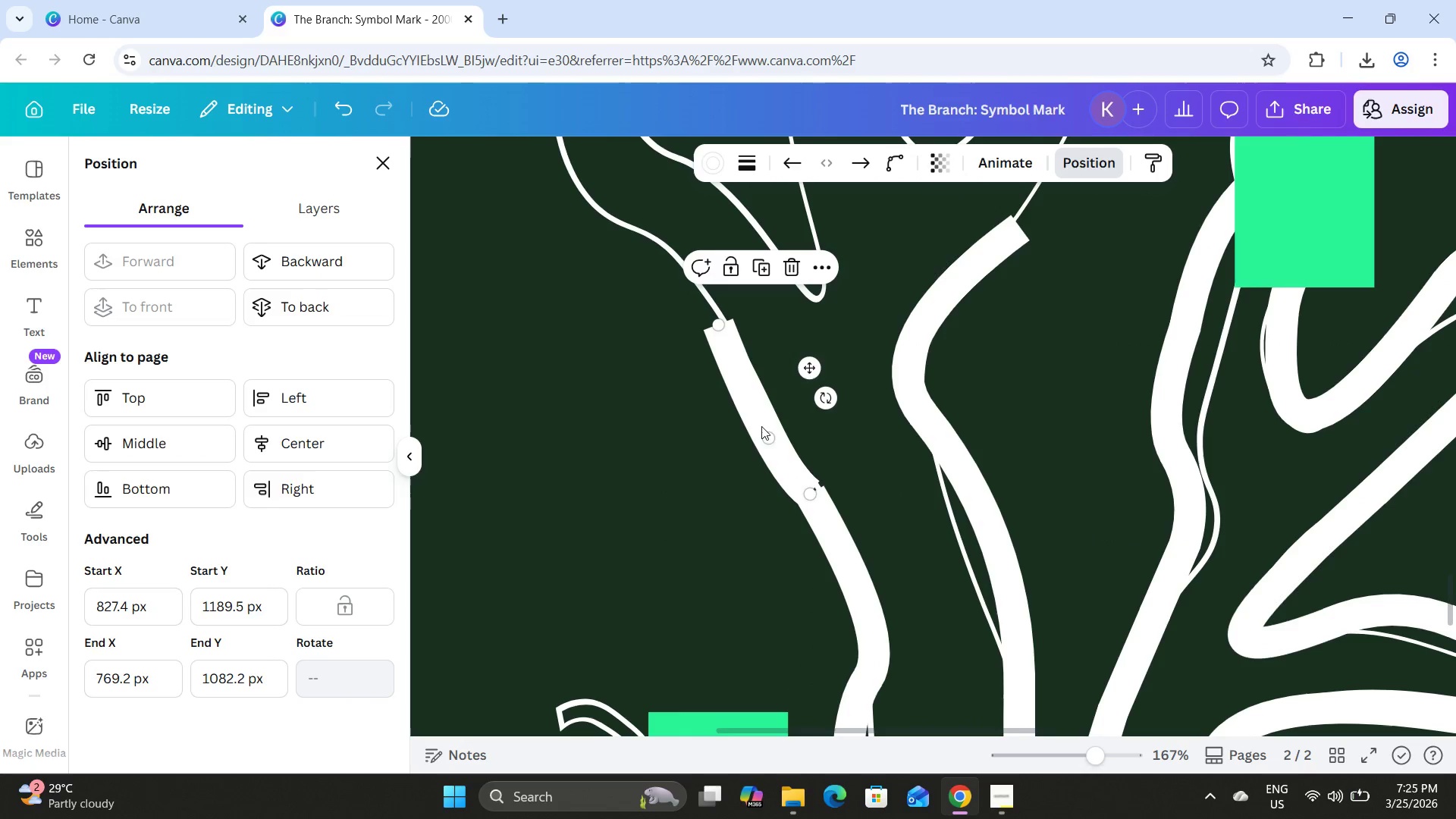 
left_click_drag(start_coordinate=[768, 437], to_coordinate=[779, 438])
 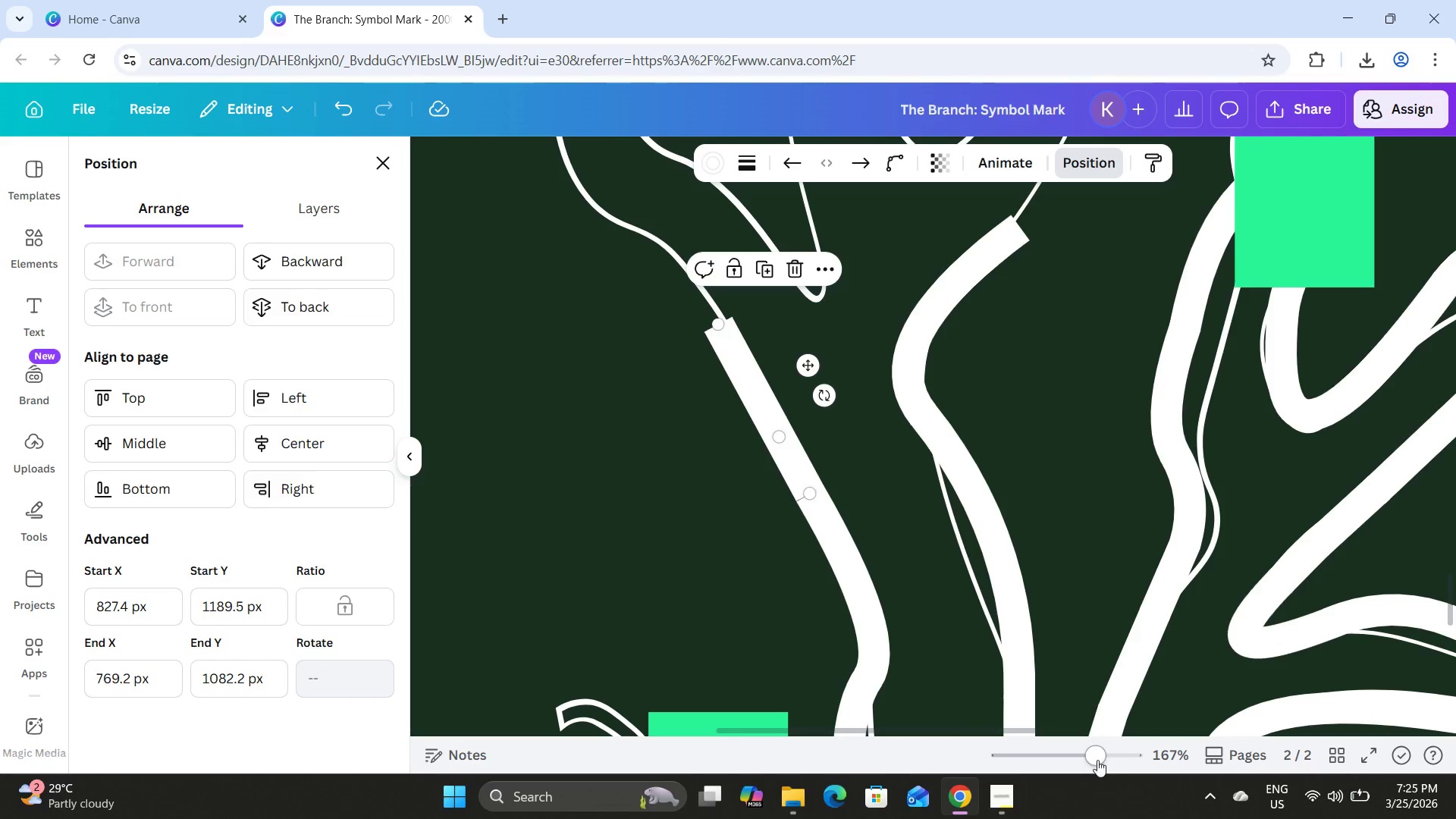 
left_click_drag(start_coordinate=[1097, 759], to_coordinate=[1134, 761])
 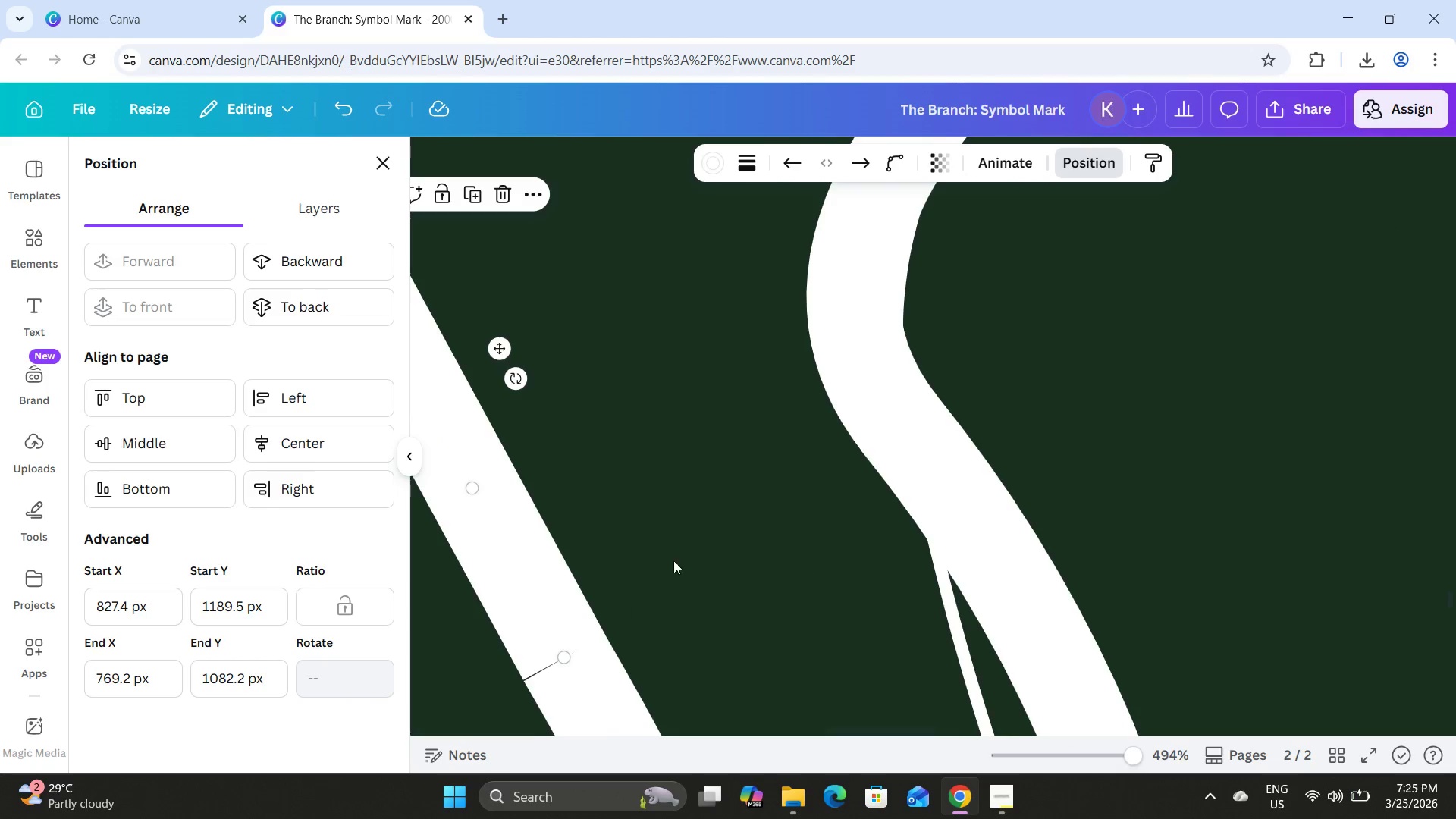 
scroll: coordinate [748, 538], scroll_direction: down, amount: 2.0
 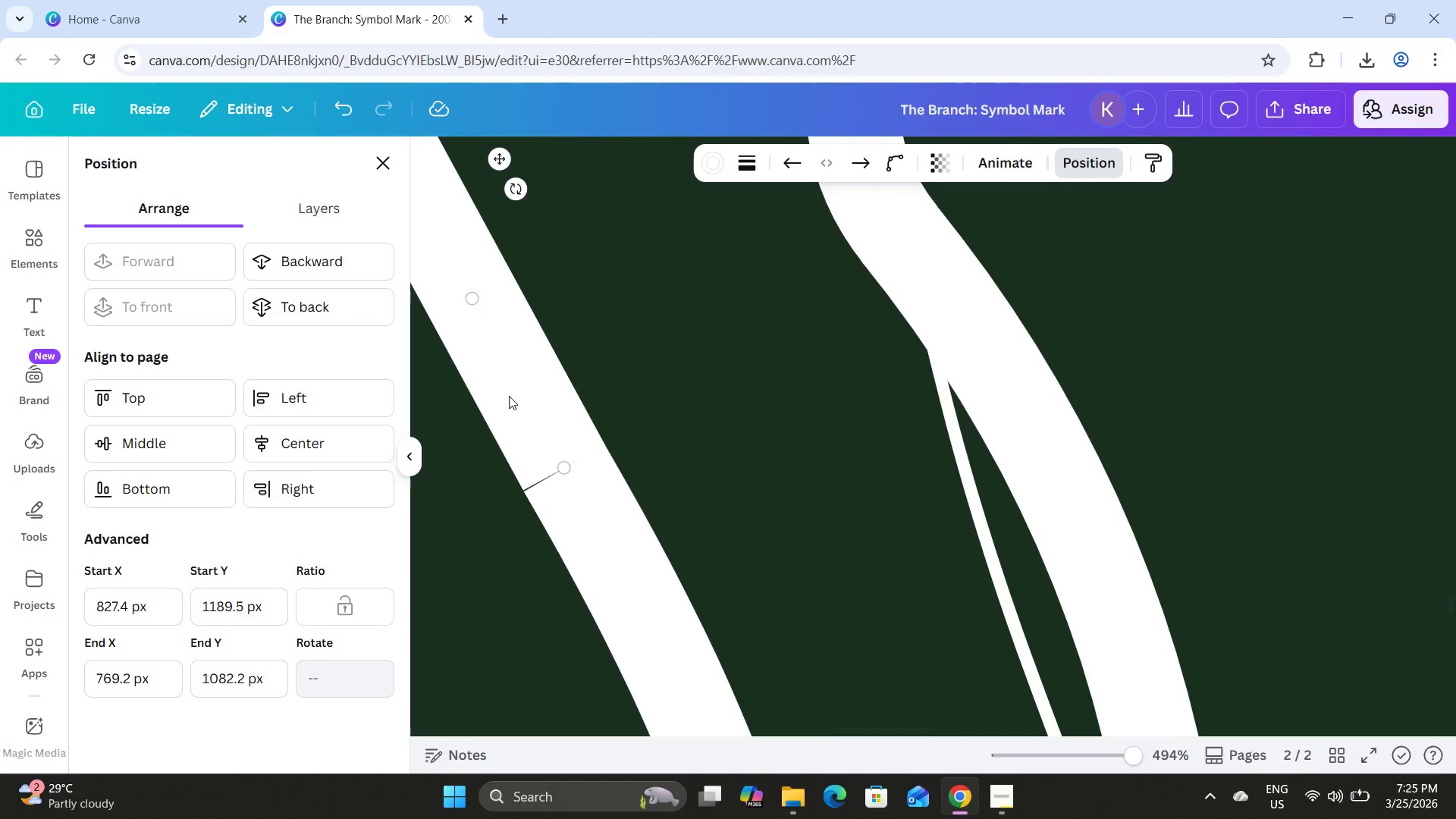 
left_click_drag(start_coordinate=[509, 396], to_coordinate=[518, 402])
 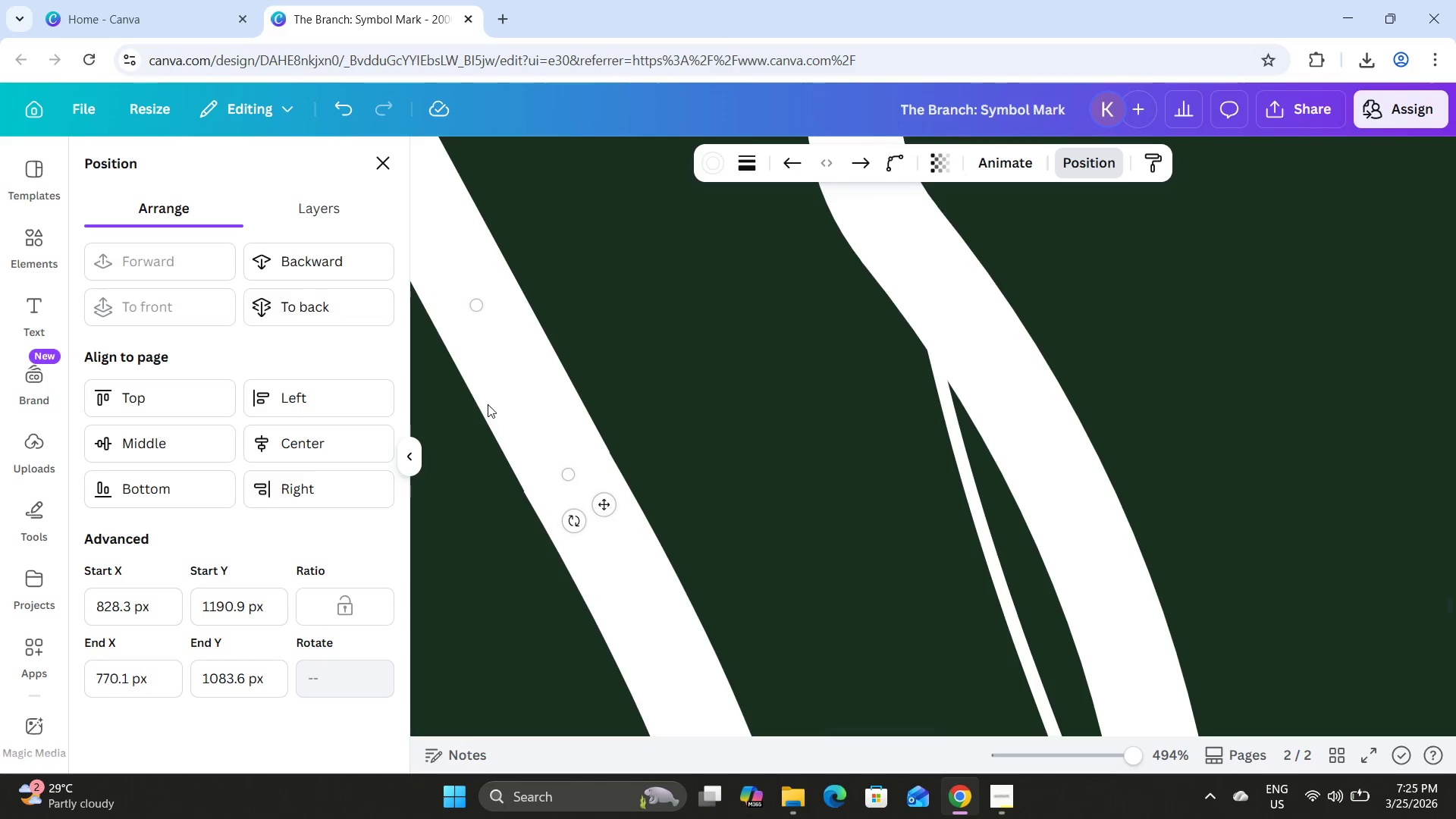 
left_click_drag(start_coordinate=[538, 414], to_coordinate=[543, 427])
 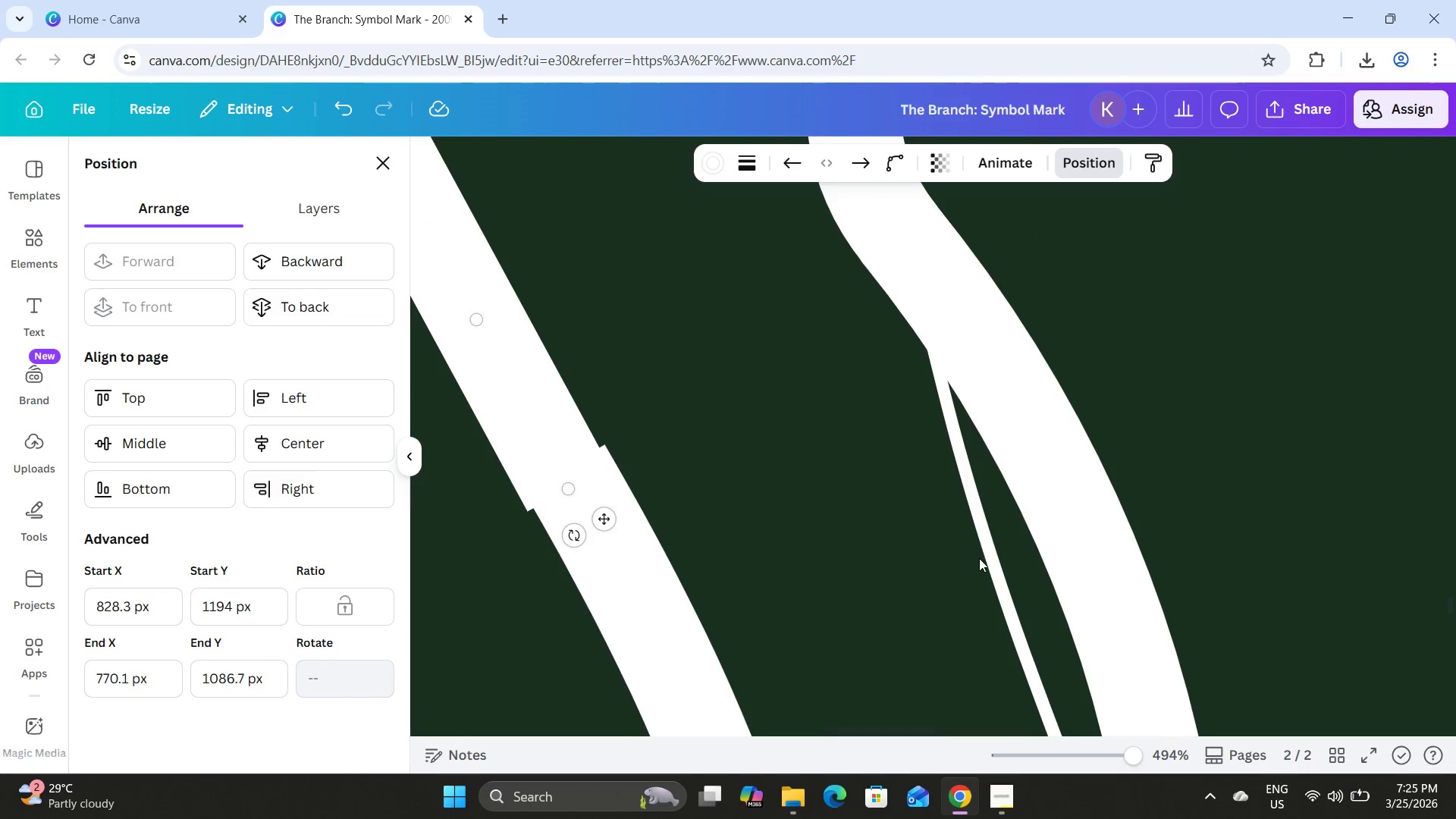 
scroll: coordinate [979, 558], scroll_direction: up, amount: 1.0
 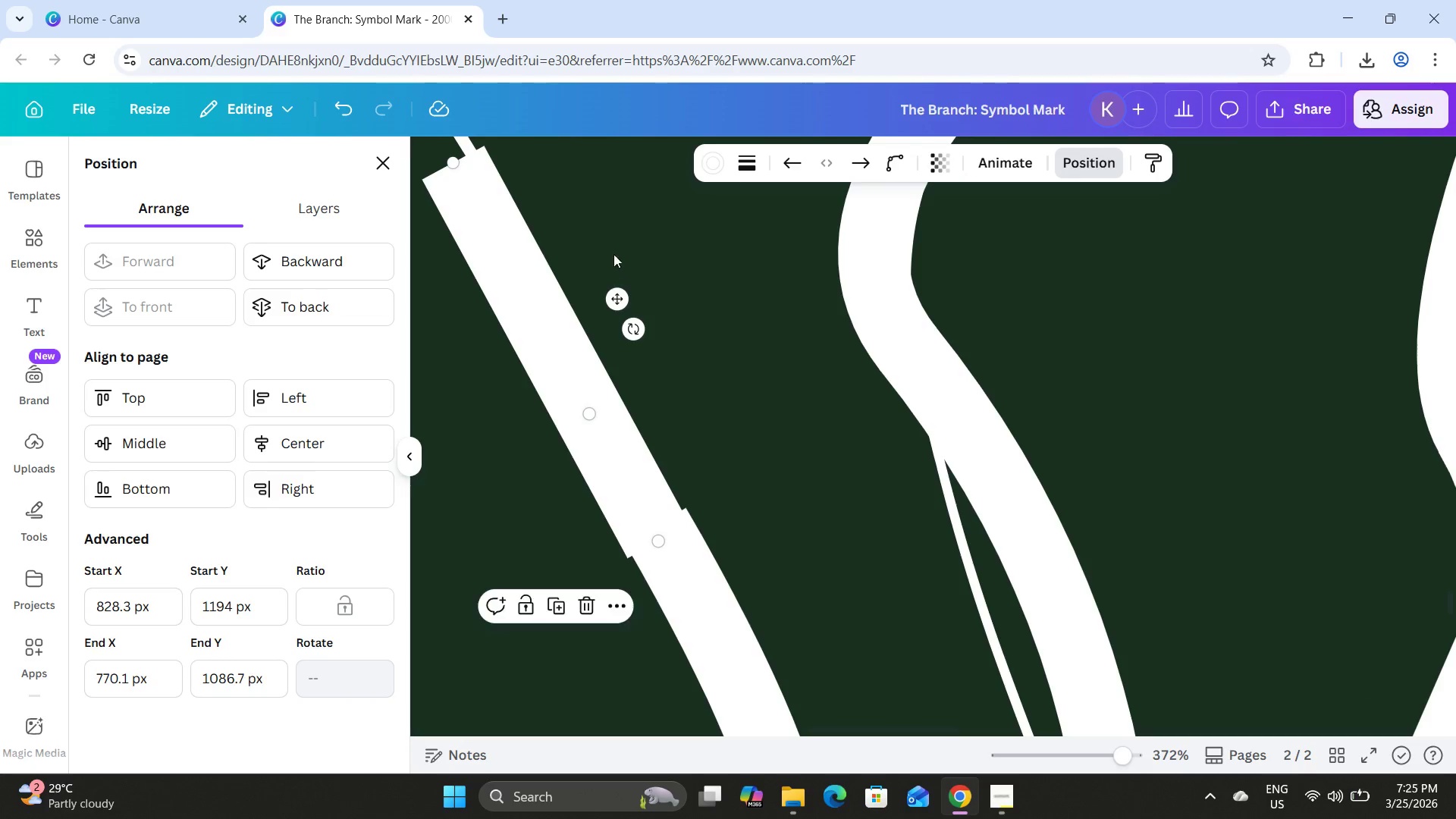 
left_click_drag(start_coordinate=[635, 324], to_coordinate=[626, 327])
 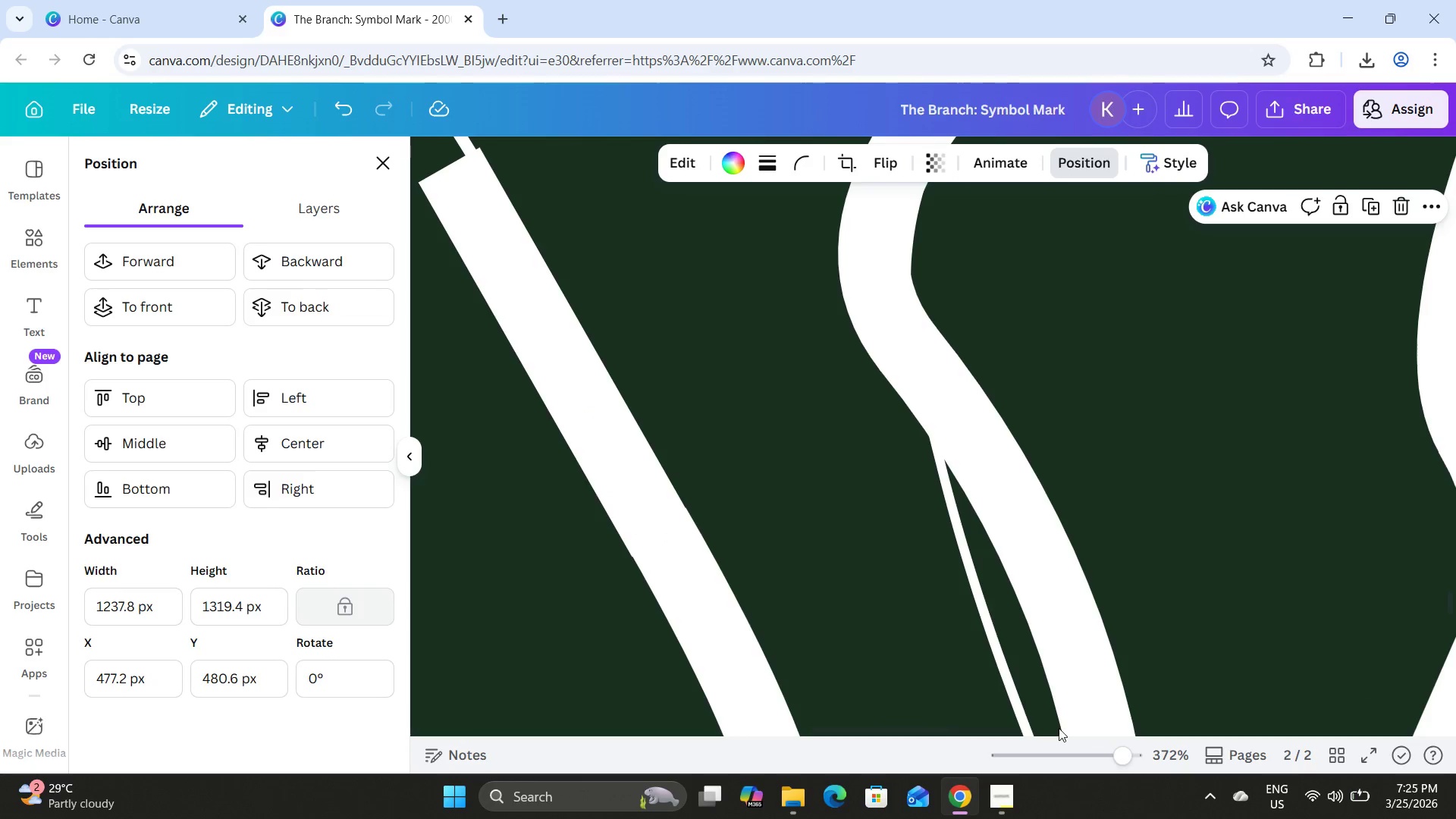 
left_click_drag(start_coordinate=[1128, 751], to_coordinate=[1167, 756])
 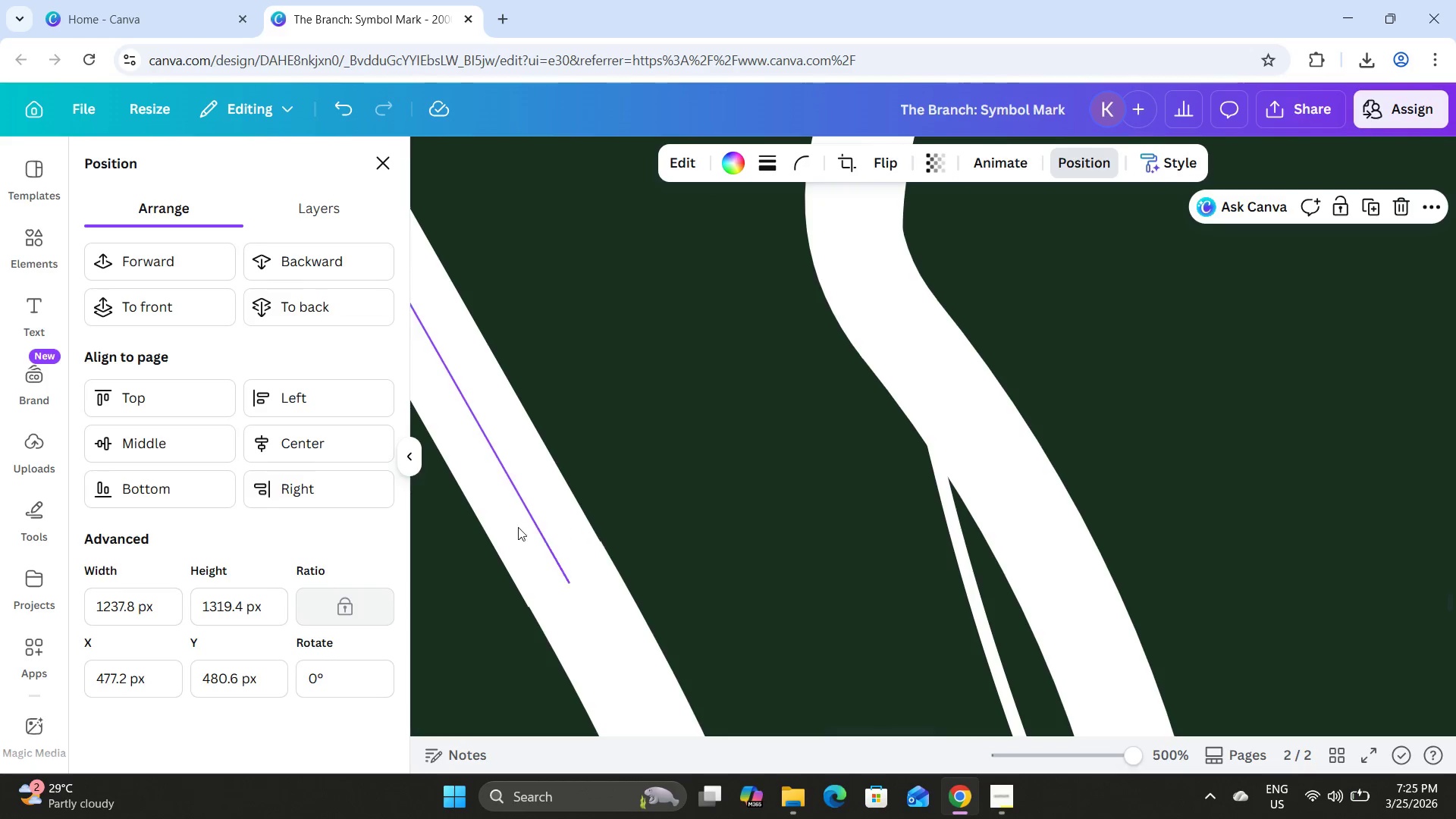 
left_click_drag(start_coordinate=[510, 529], to_coordinate=[502, 513])
 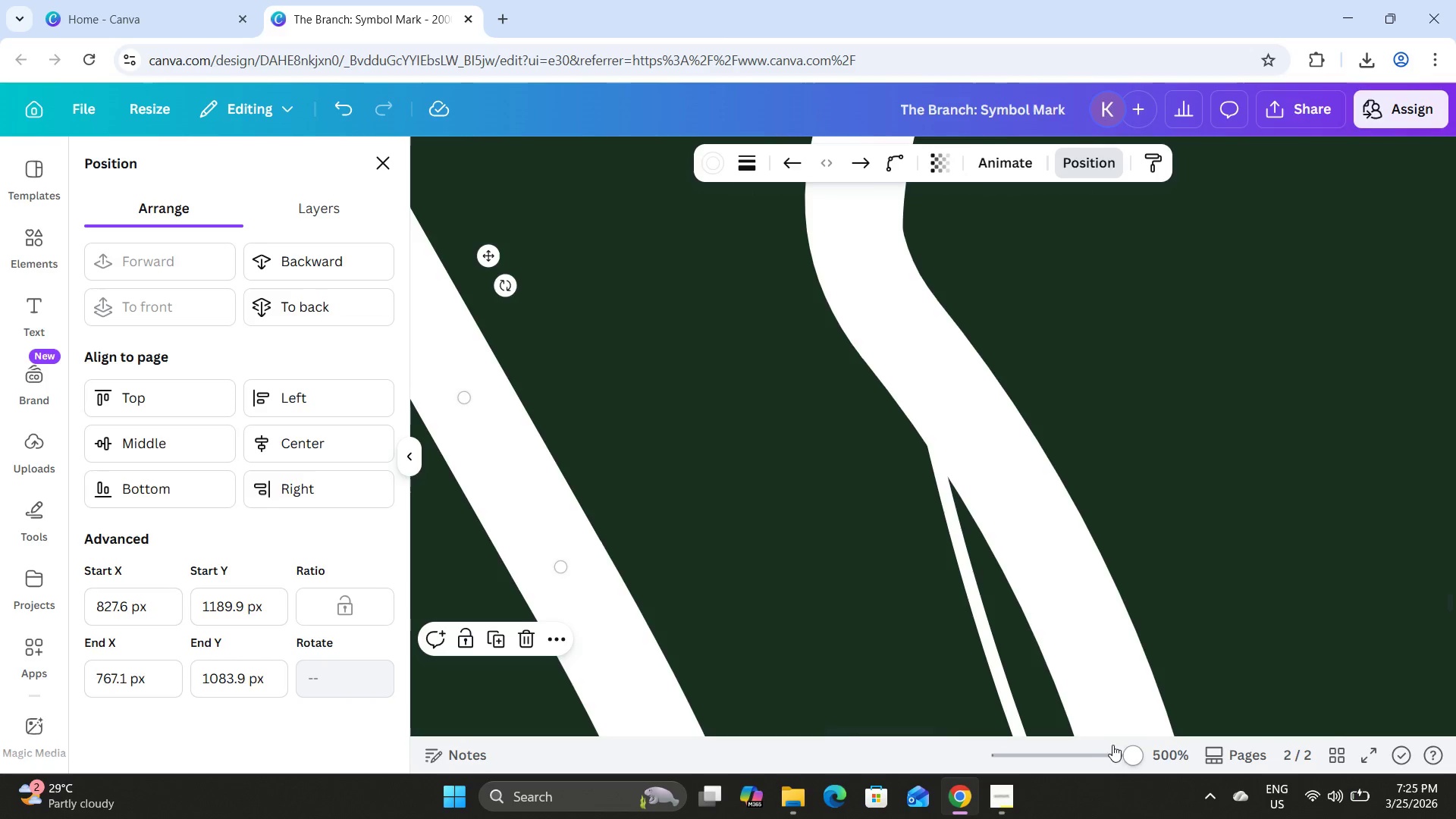 
left_click_drag(start_coordinate=[1116, 750], to_coordinate=[1085, 736])
 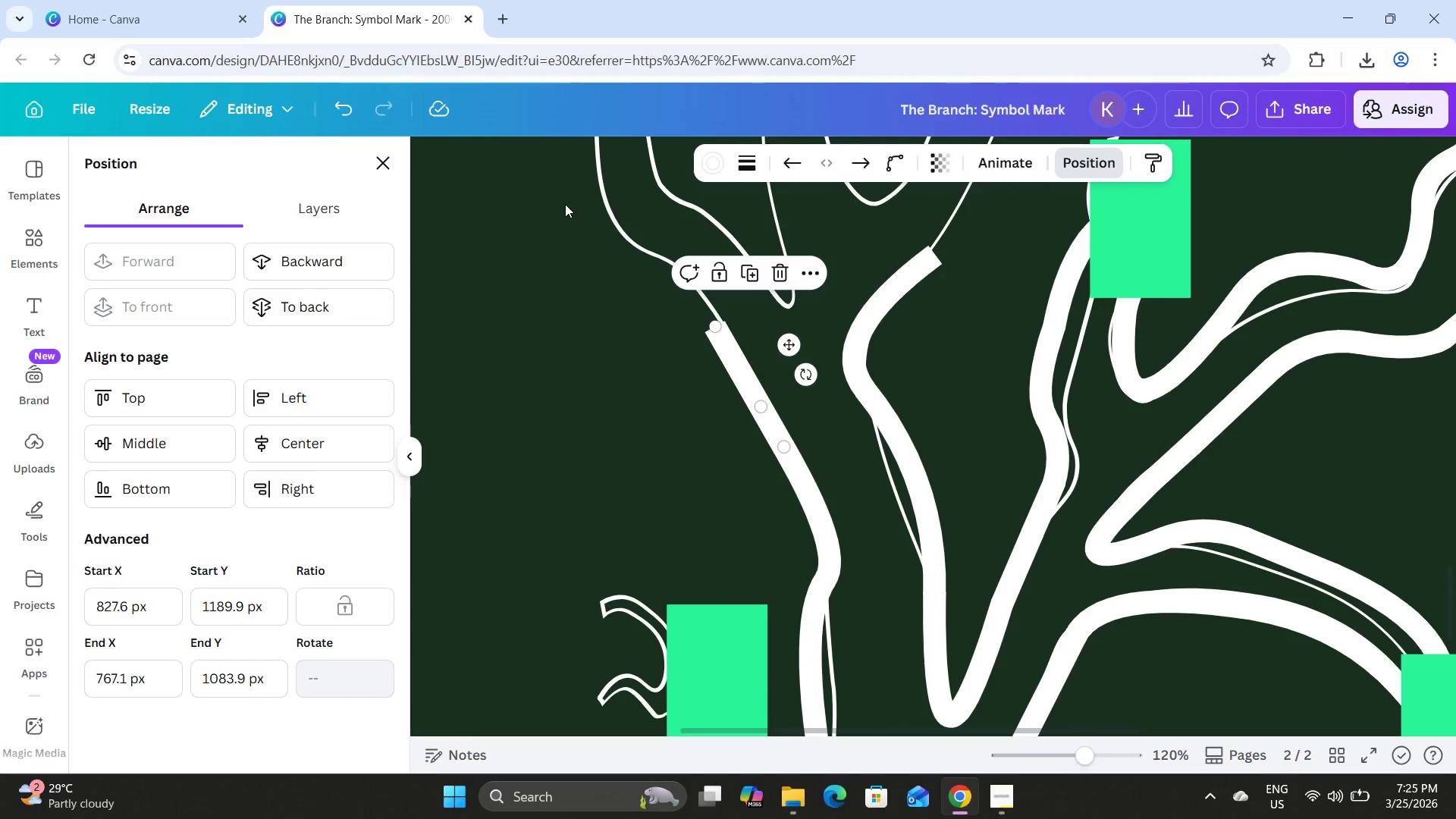 
scroll: coordinate [670, 291], scroll_direction: up, amount: 3.0
 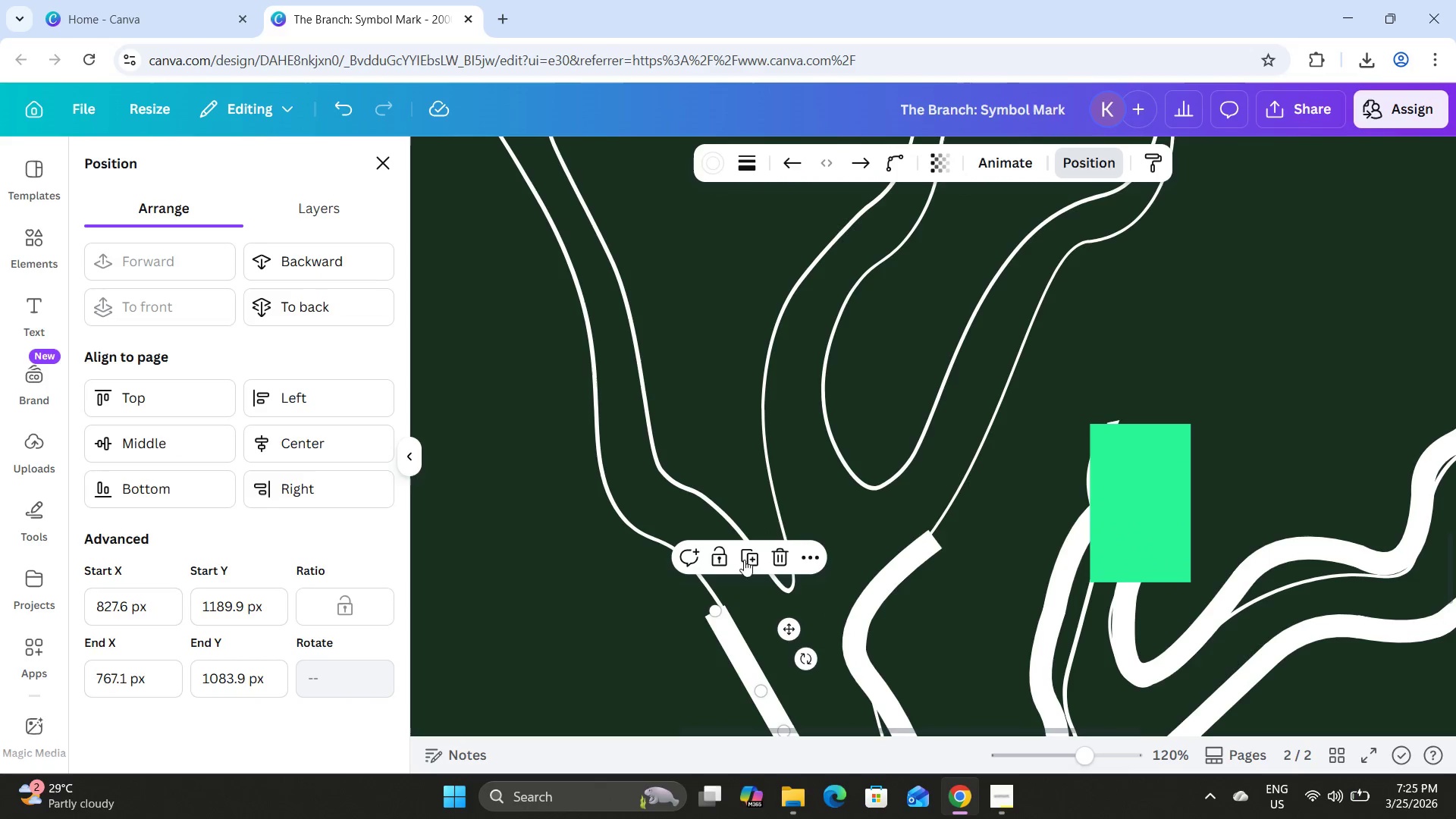 
left_click([748, 552])
 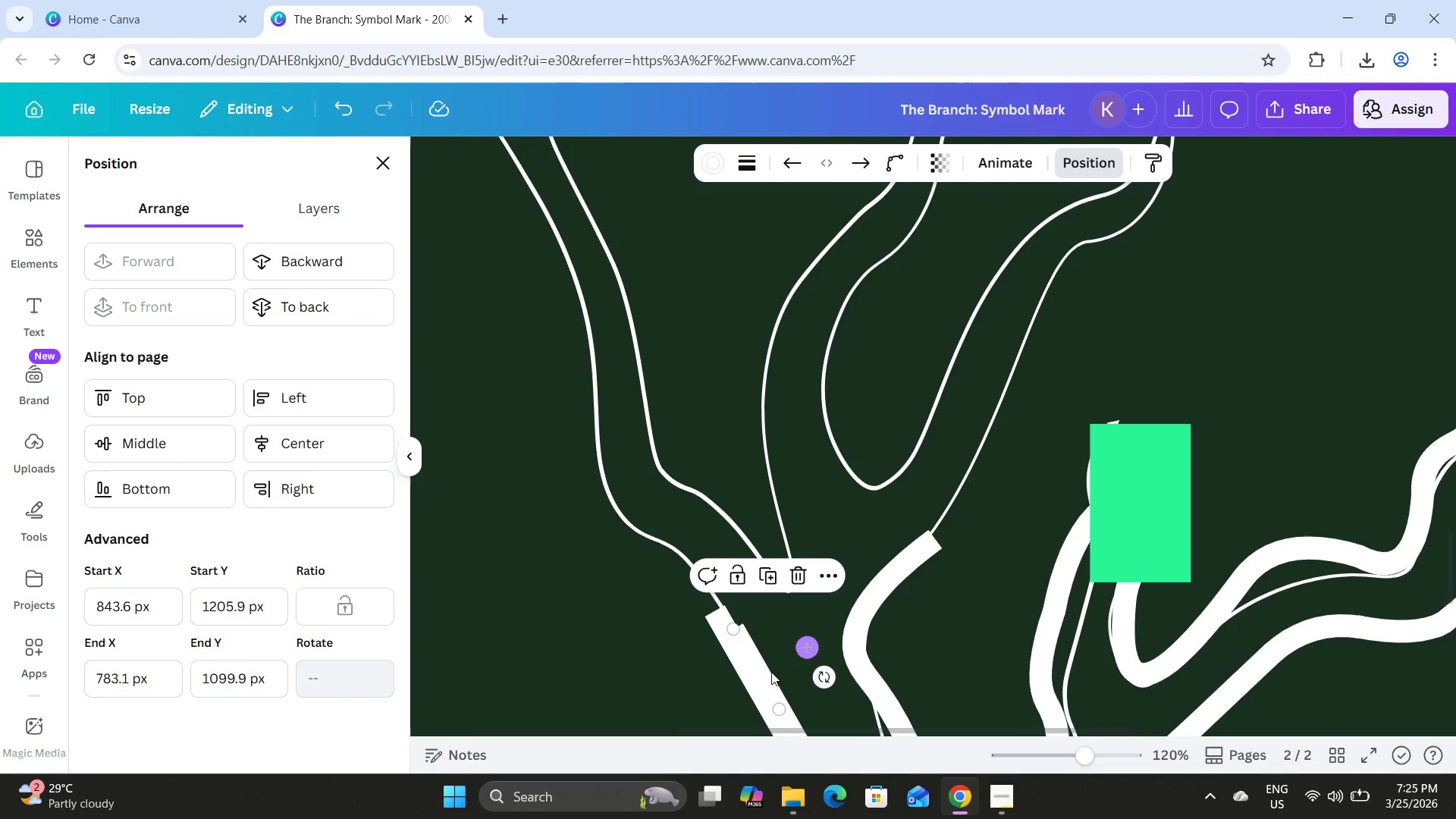 
left_click_drag(start_coordinate=[765, 675], to_coordinate=[726, 412])
 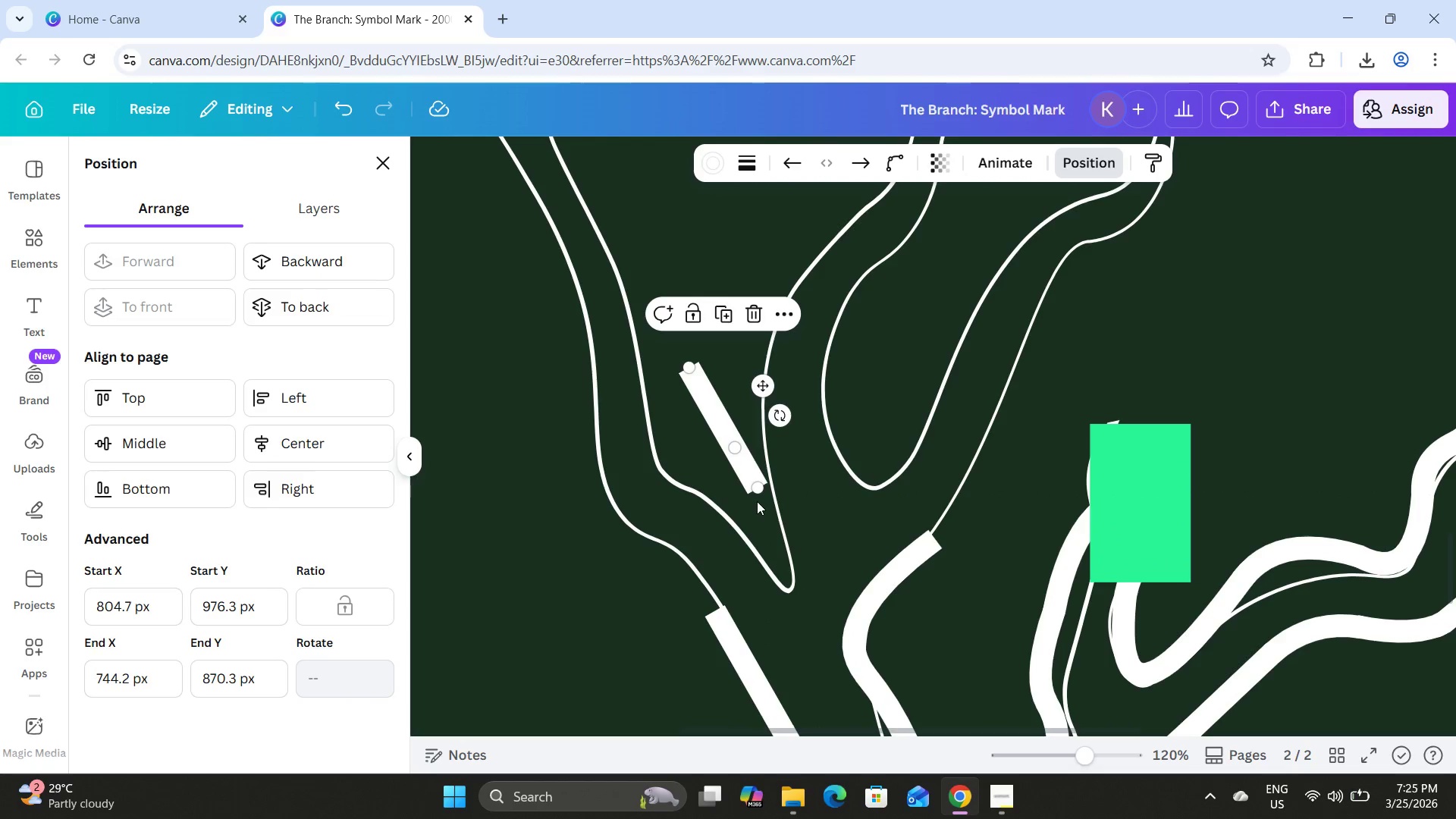 
left_click_drag(start_coordinate=[757, 483], to_coordinate=[860, 481])
 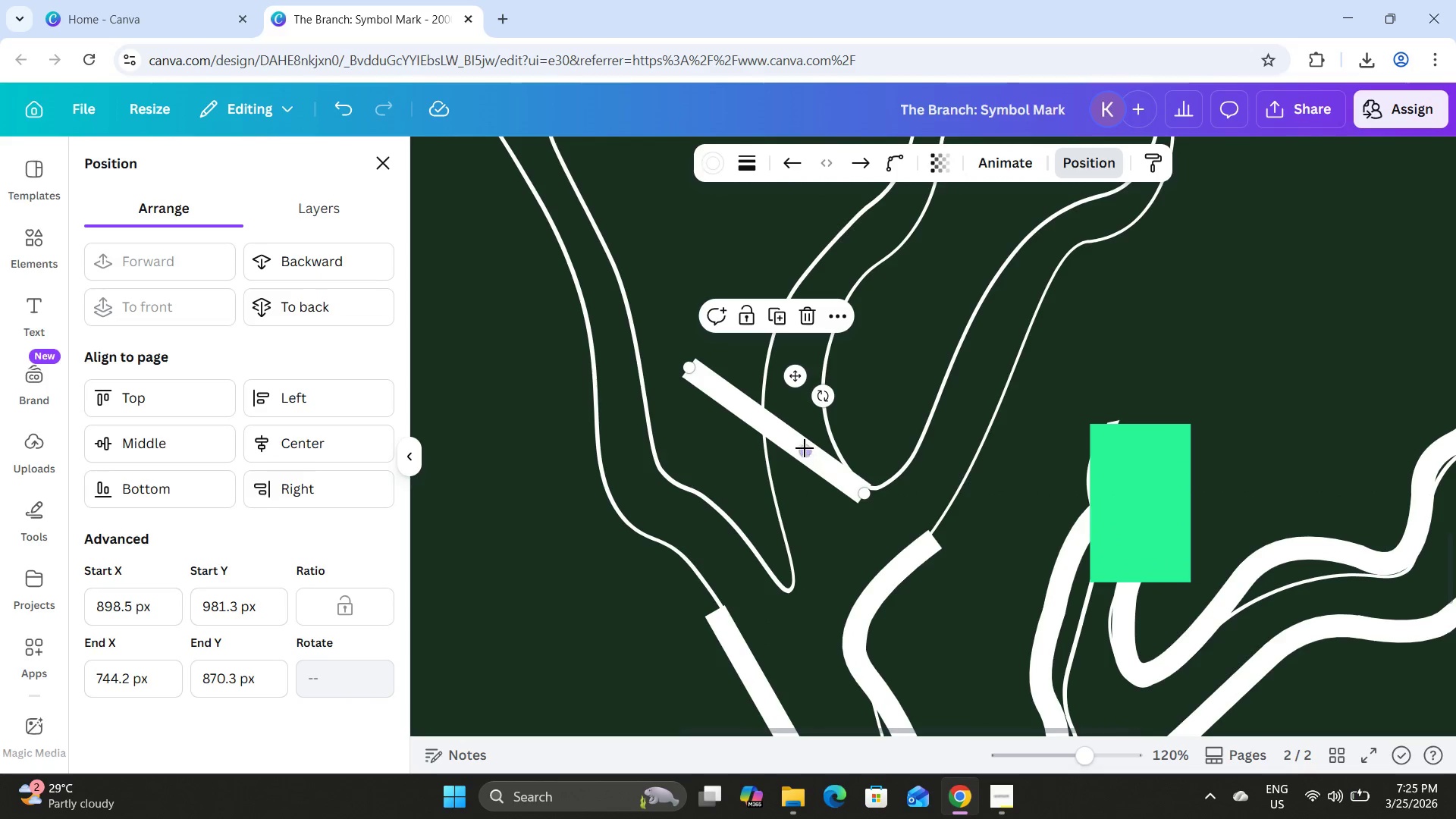 
left_click_drag(start_coordinate=[804, 448], to_coordinate=[782, 579])
 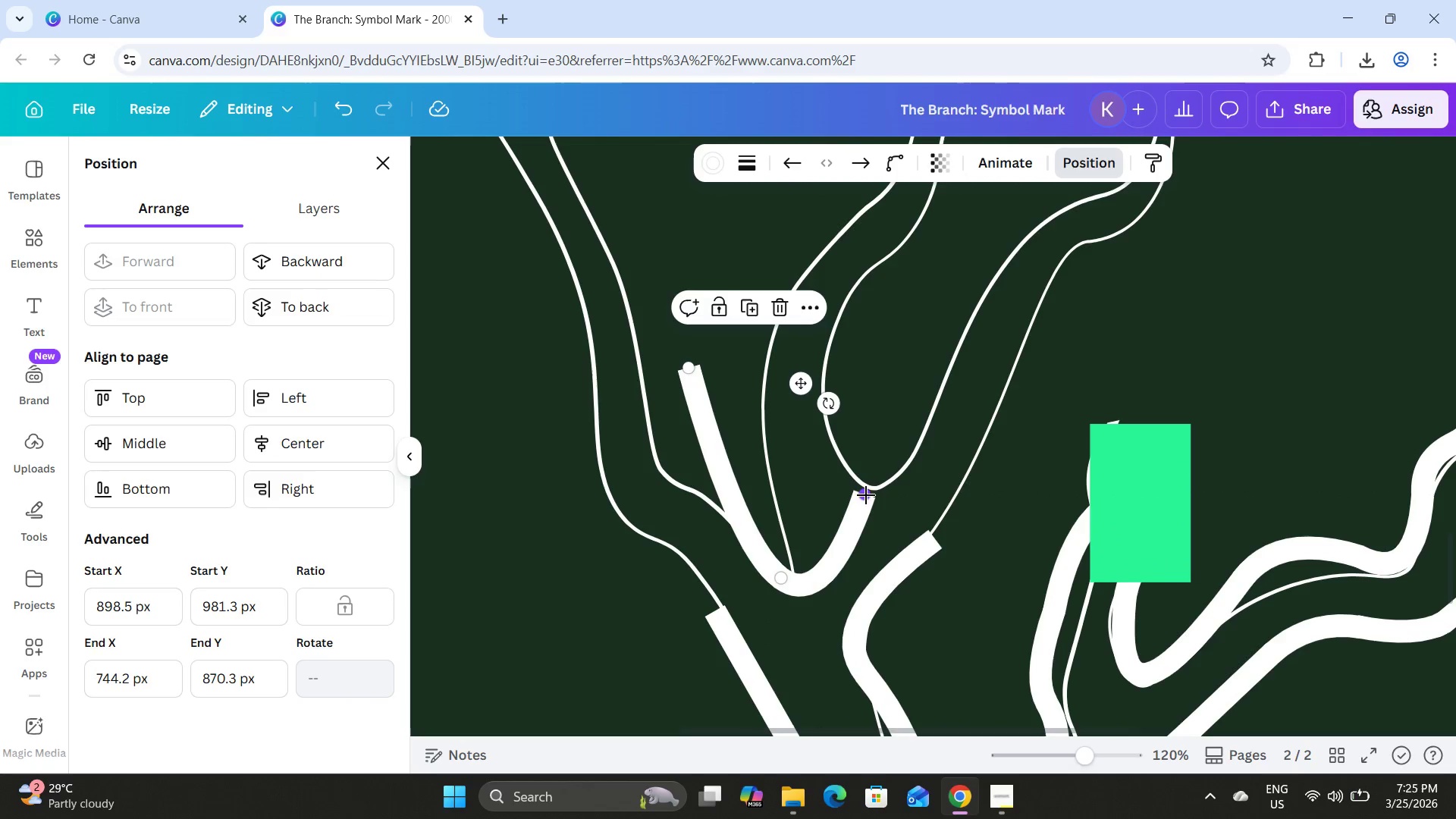 
left_click_drag(start_coordinate=[864, 494], to_coordinate=[758, 403])
 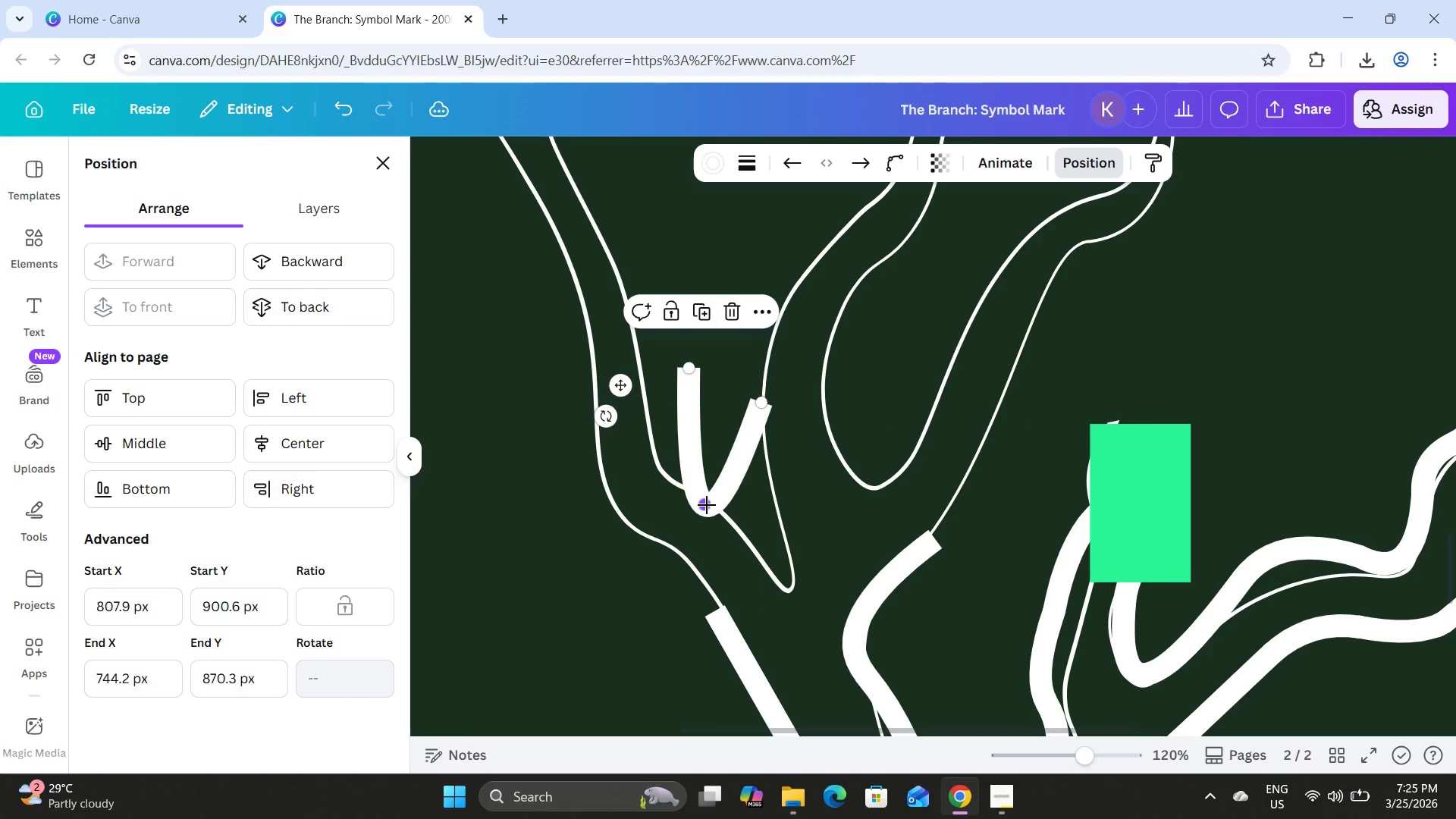 
left_click_drag(start_coordinate=[704, 505], to_coordinate=[786, 584])
 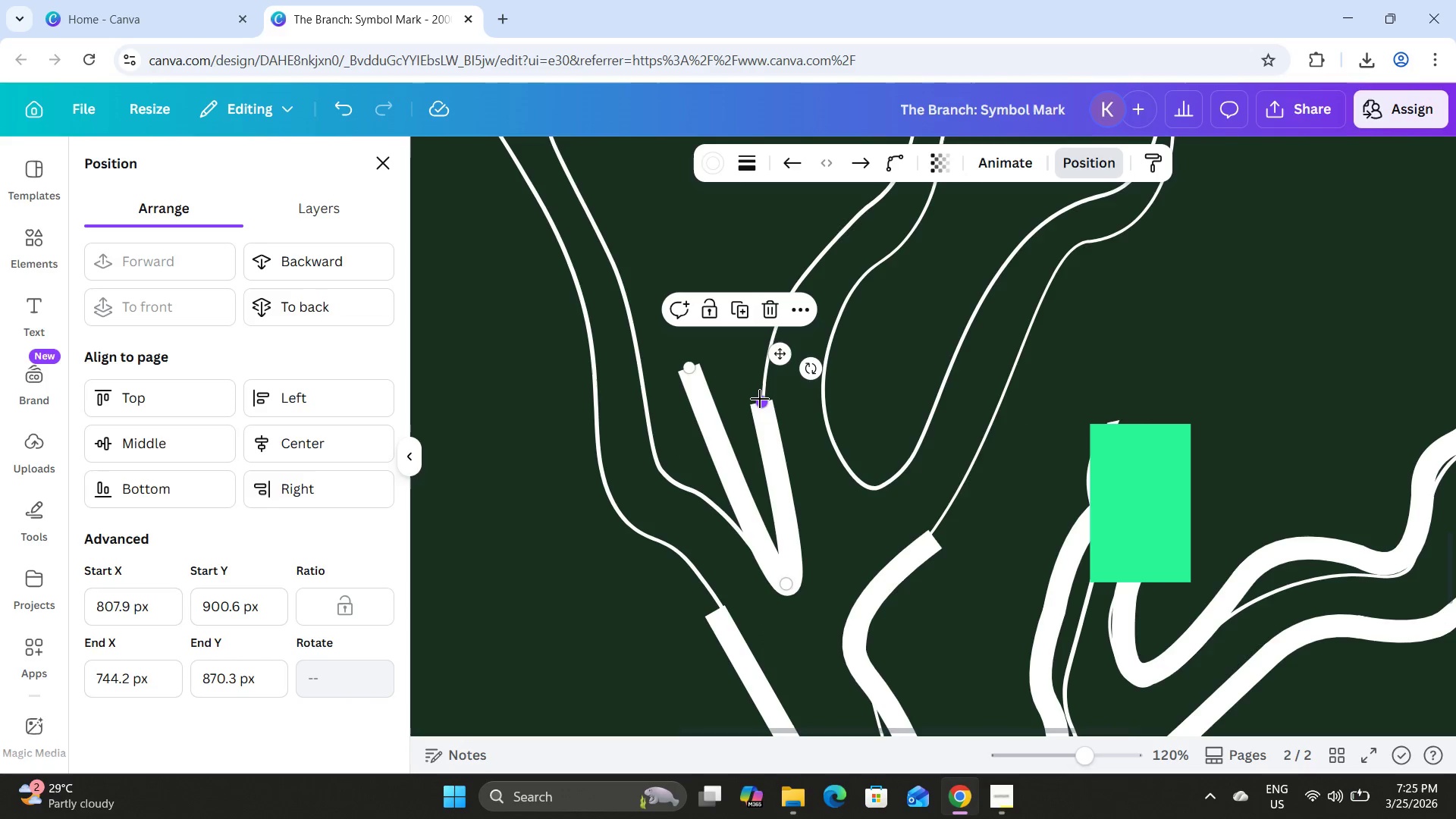 
mouse_move([733, 391])
 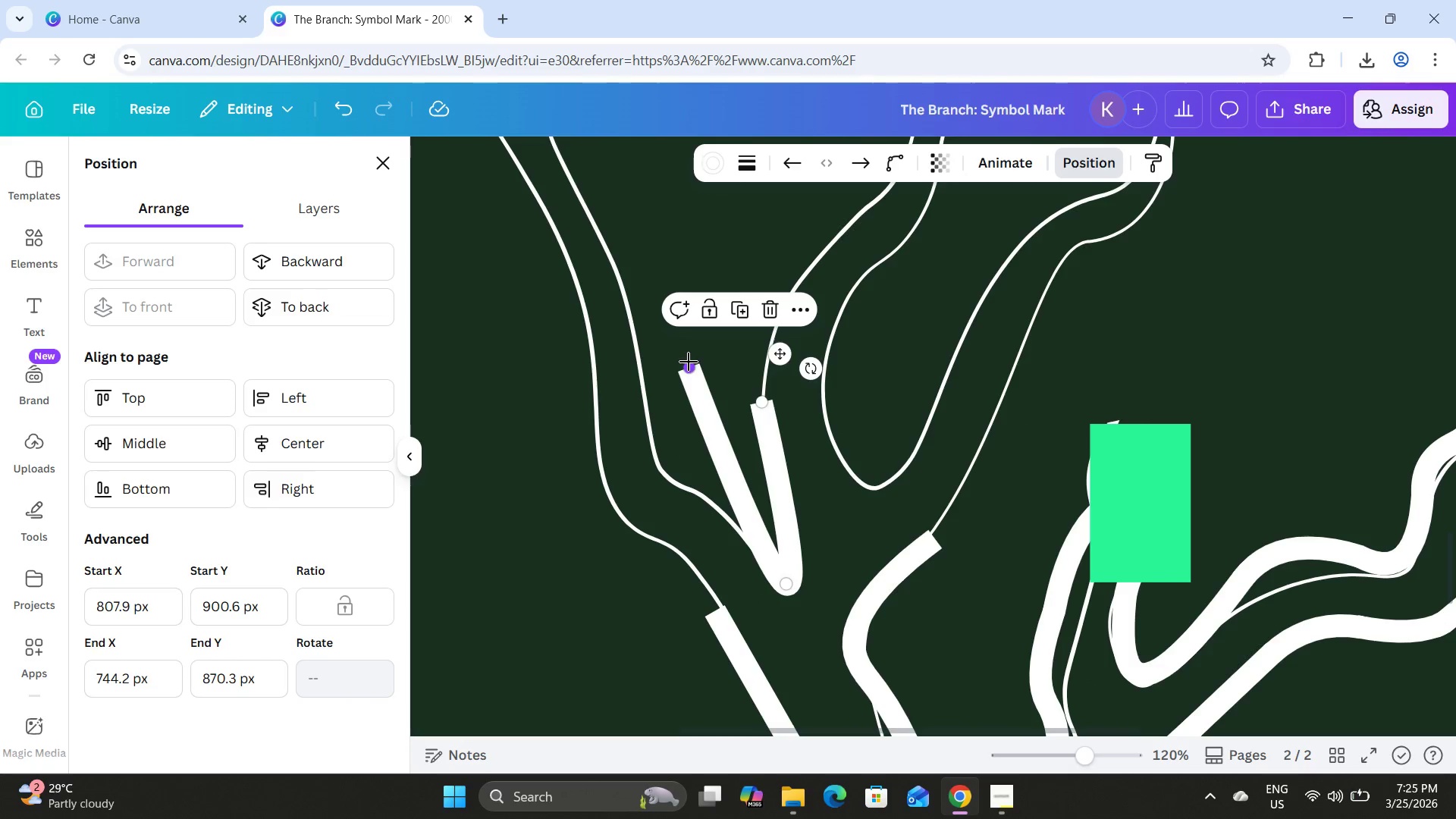 
left_click_drag(start_coordinate=[689, 362], to_coordinate=[679, 422])
 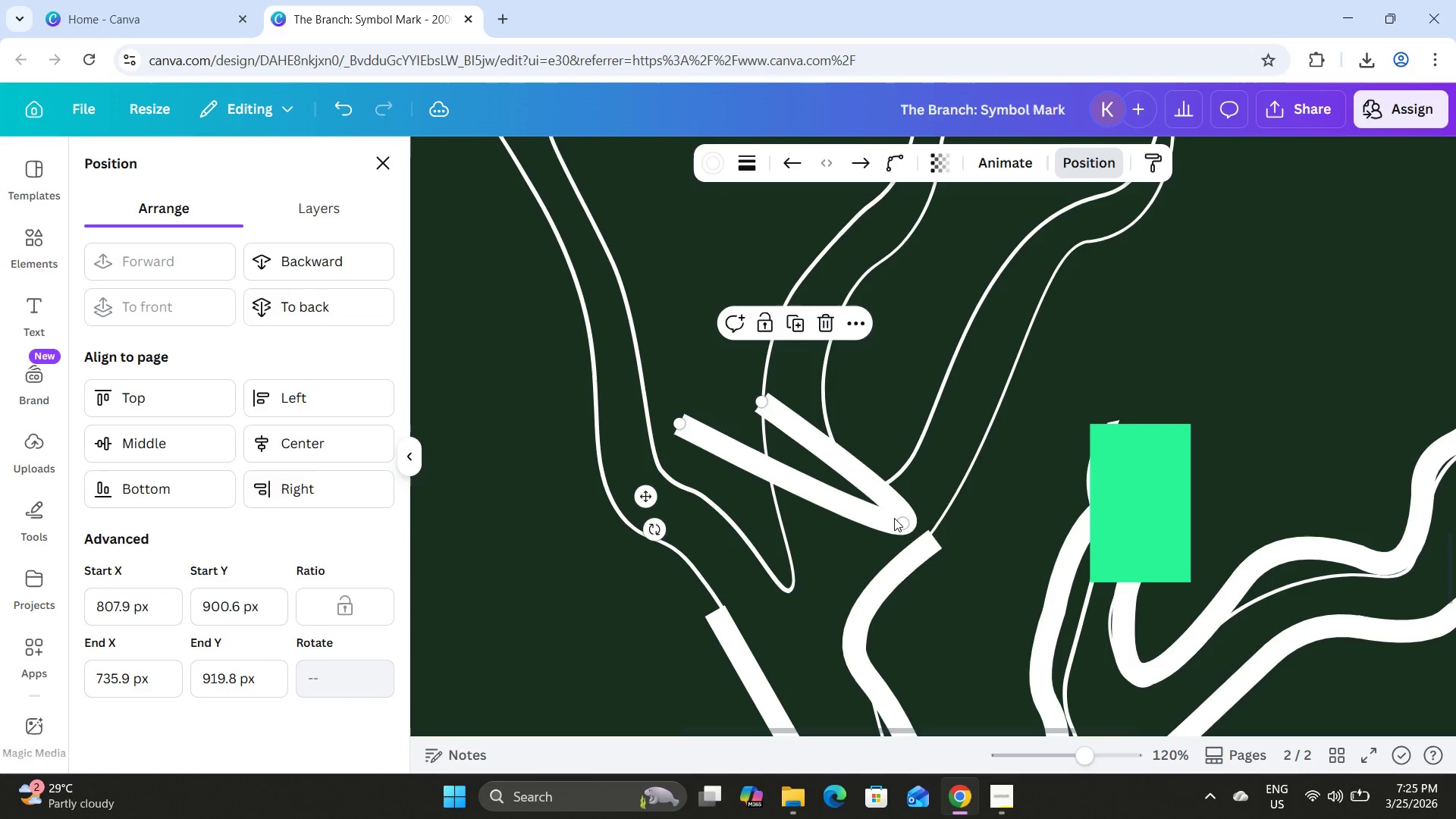 
left_click_drag(start_coordinate=[901, 521], to_coordinate=[789, 585])
 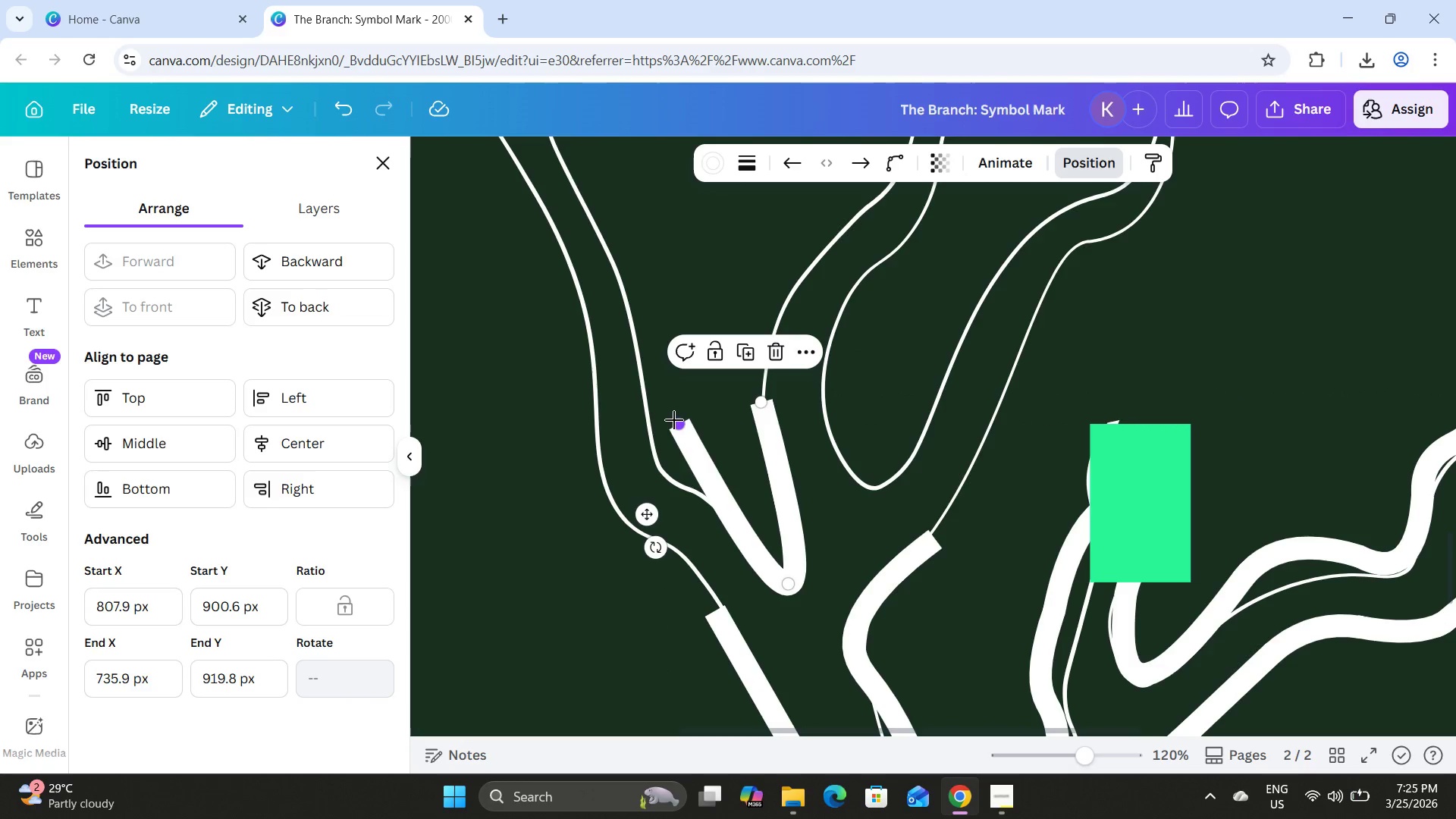 
left_click_drag(start_coordinate=[682, 426], to_coordinate=[666, 467])
 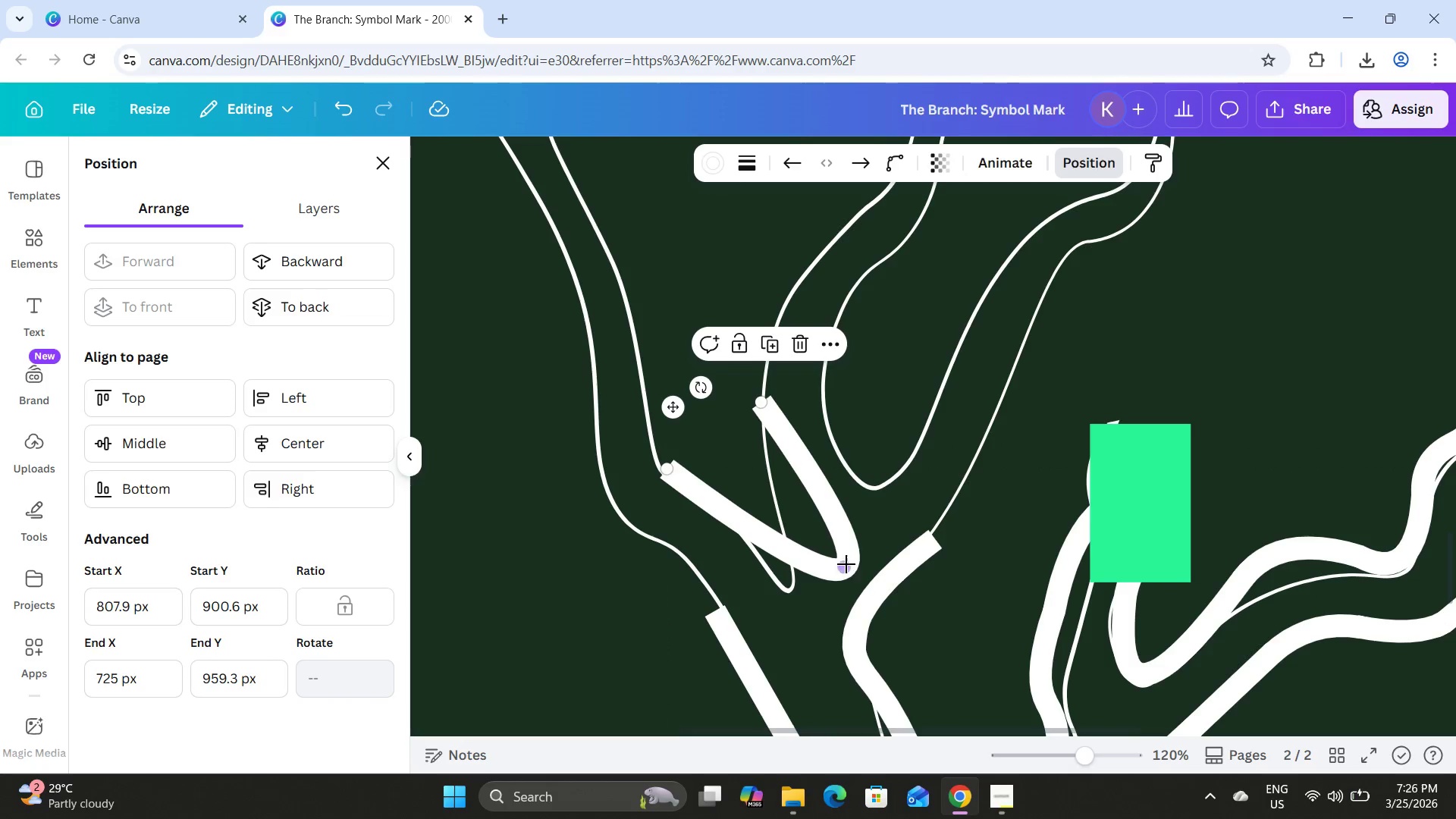 
left_click_drag(start_coordinate=[846, 564], to_coordinate=[790, 585])
 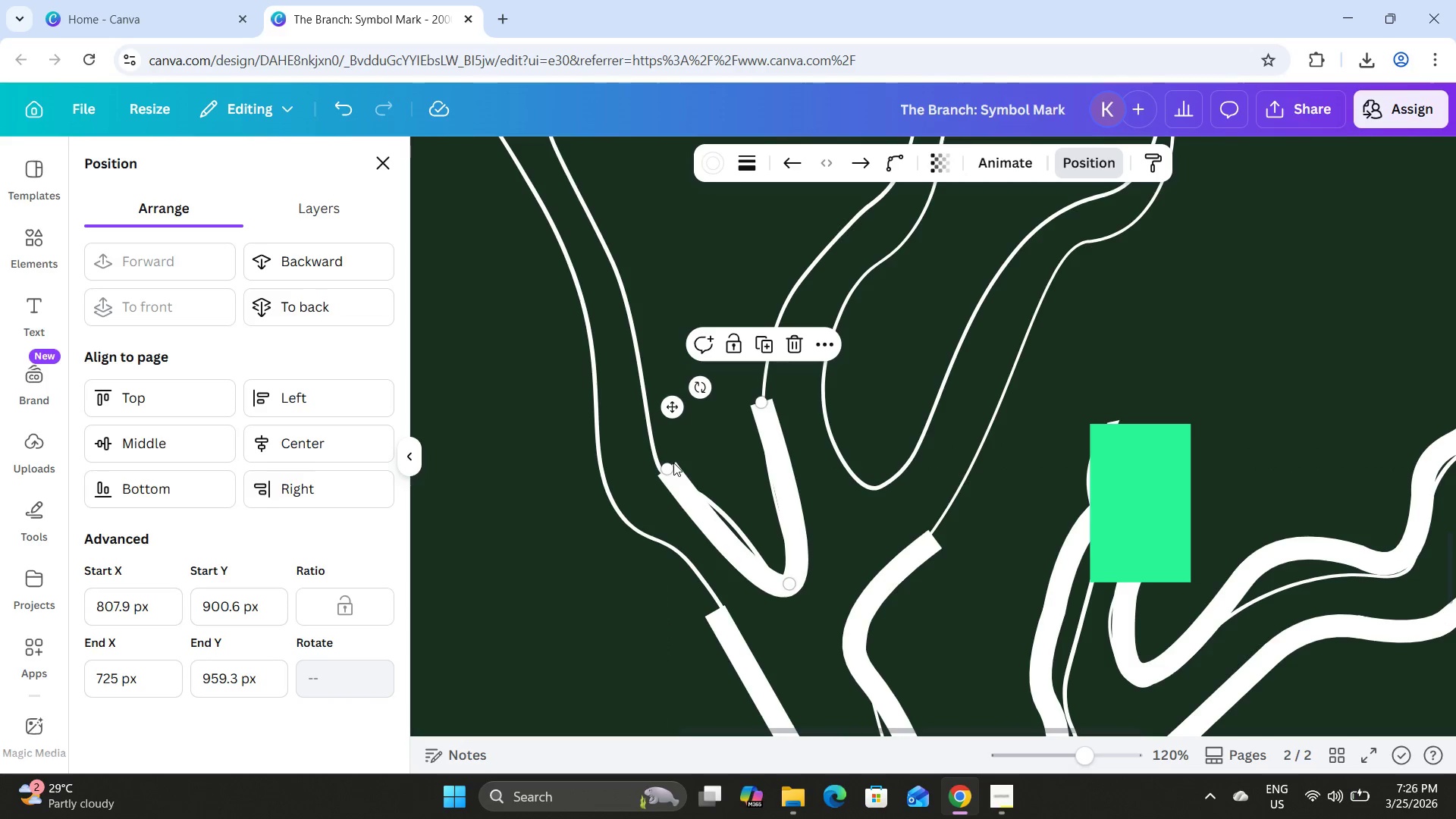 
left_click_drag(start_coordinate=[671, 463], to_coordinate=[683, 451])
 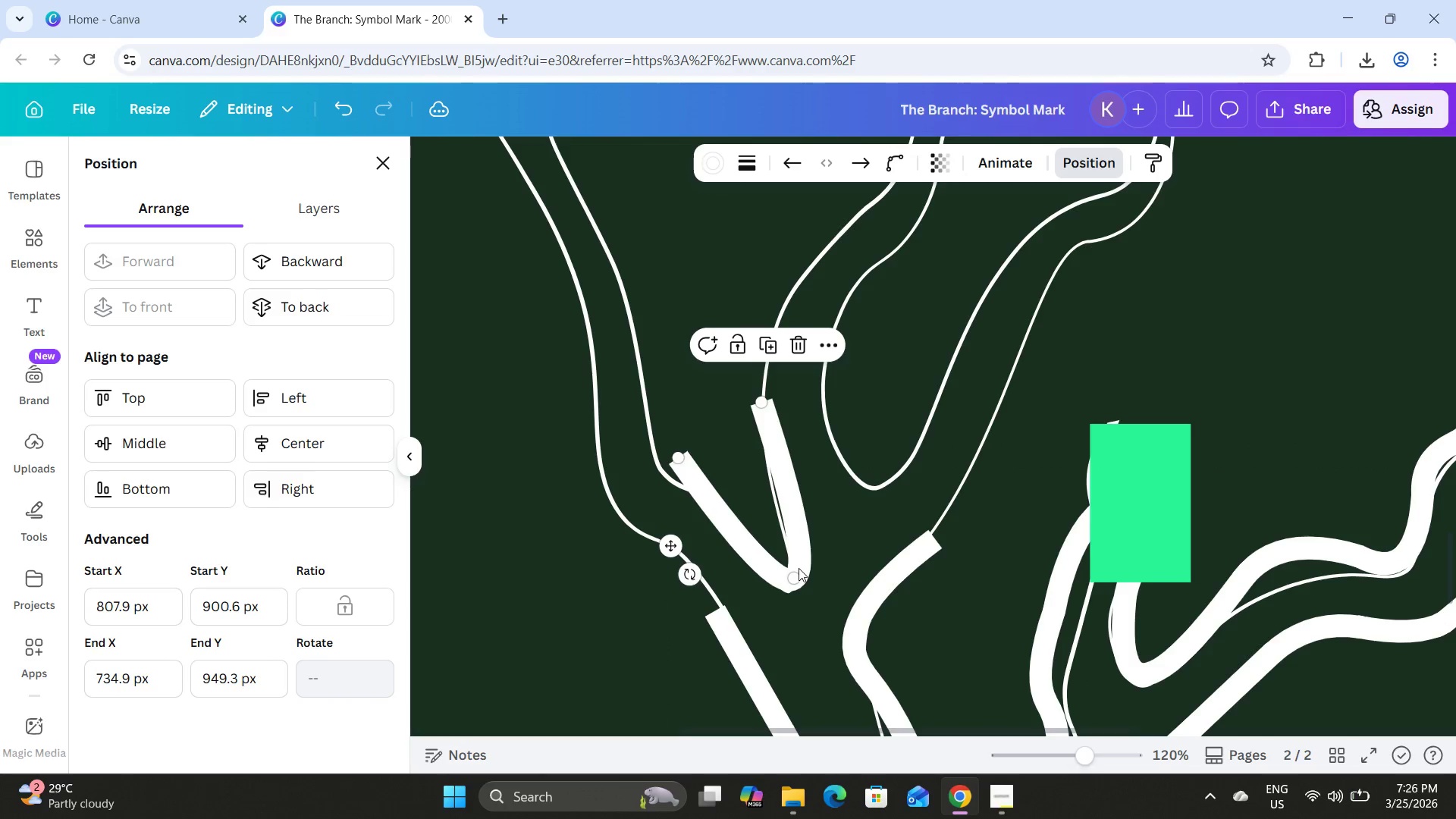 
left_click_drag(start_coordinate=[796, 571], to_coordinate=[789, 585])
 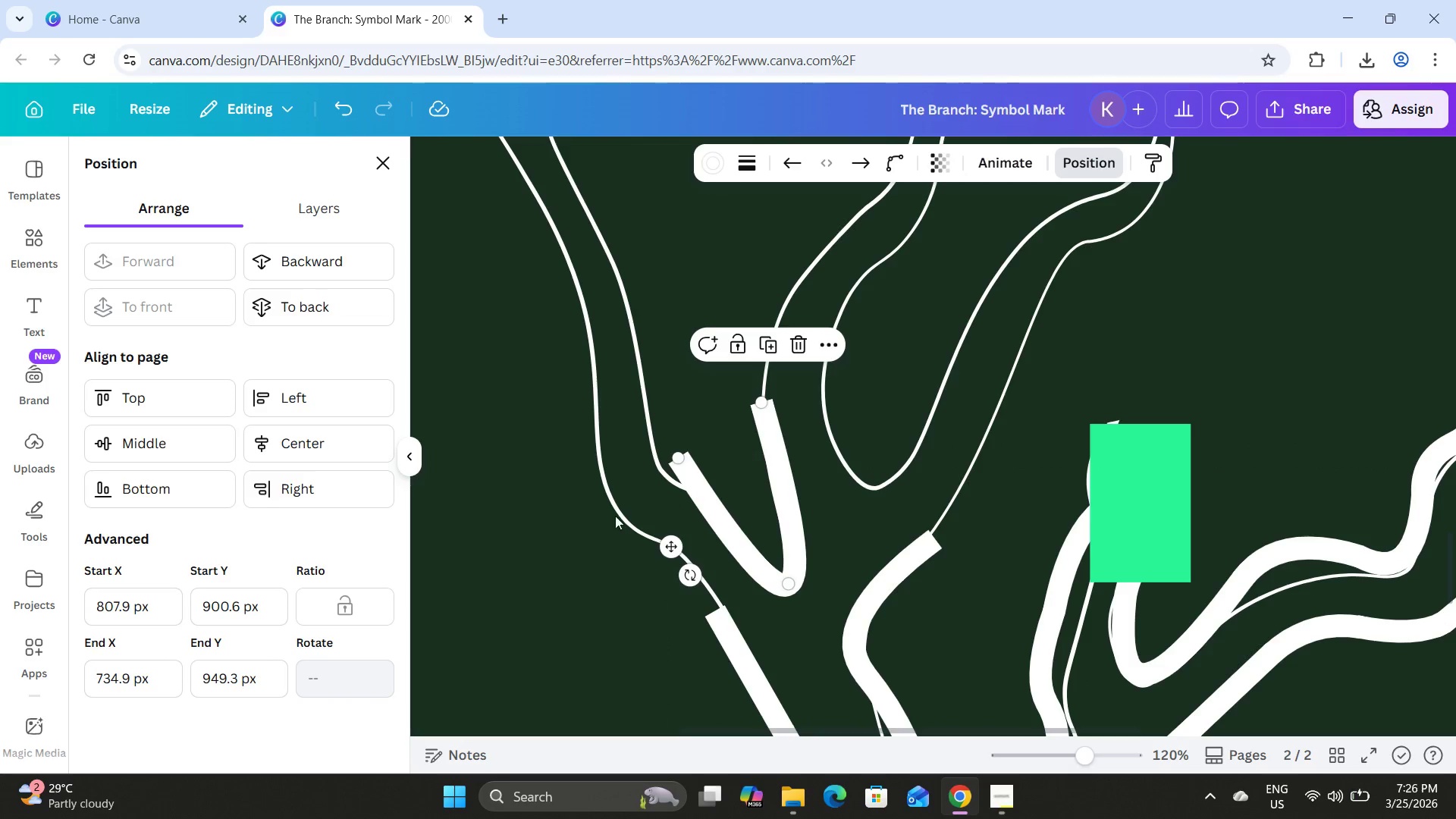 
left_click([554, 484])
 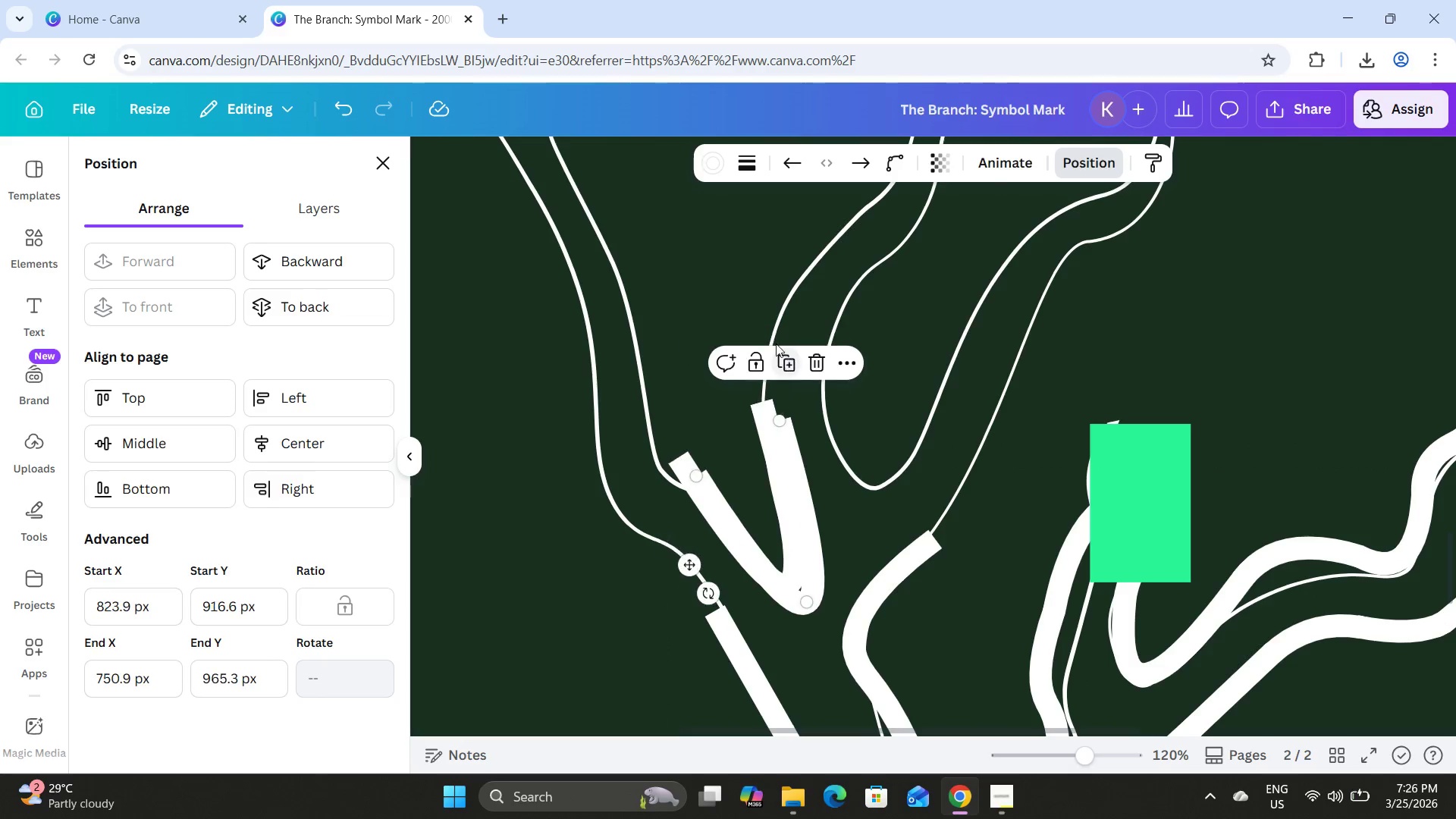 
left_click_drag(start_coordinate=[786, 506], to_coordinate=[923, 293])
 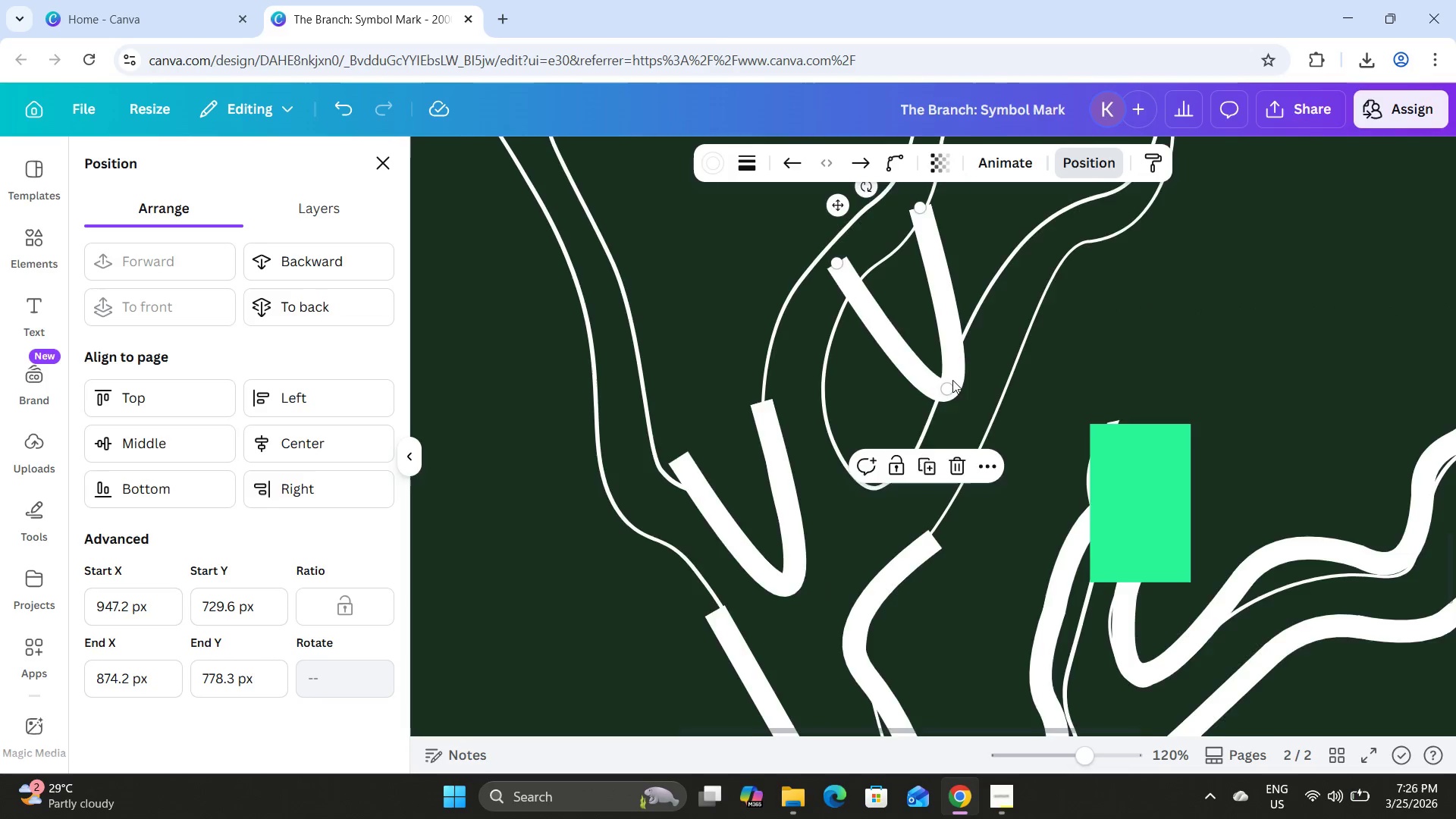 
scroll: coordinate [952, 380], scroll_direction: up, amount: 1.0
 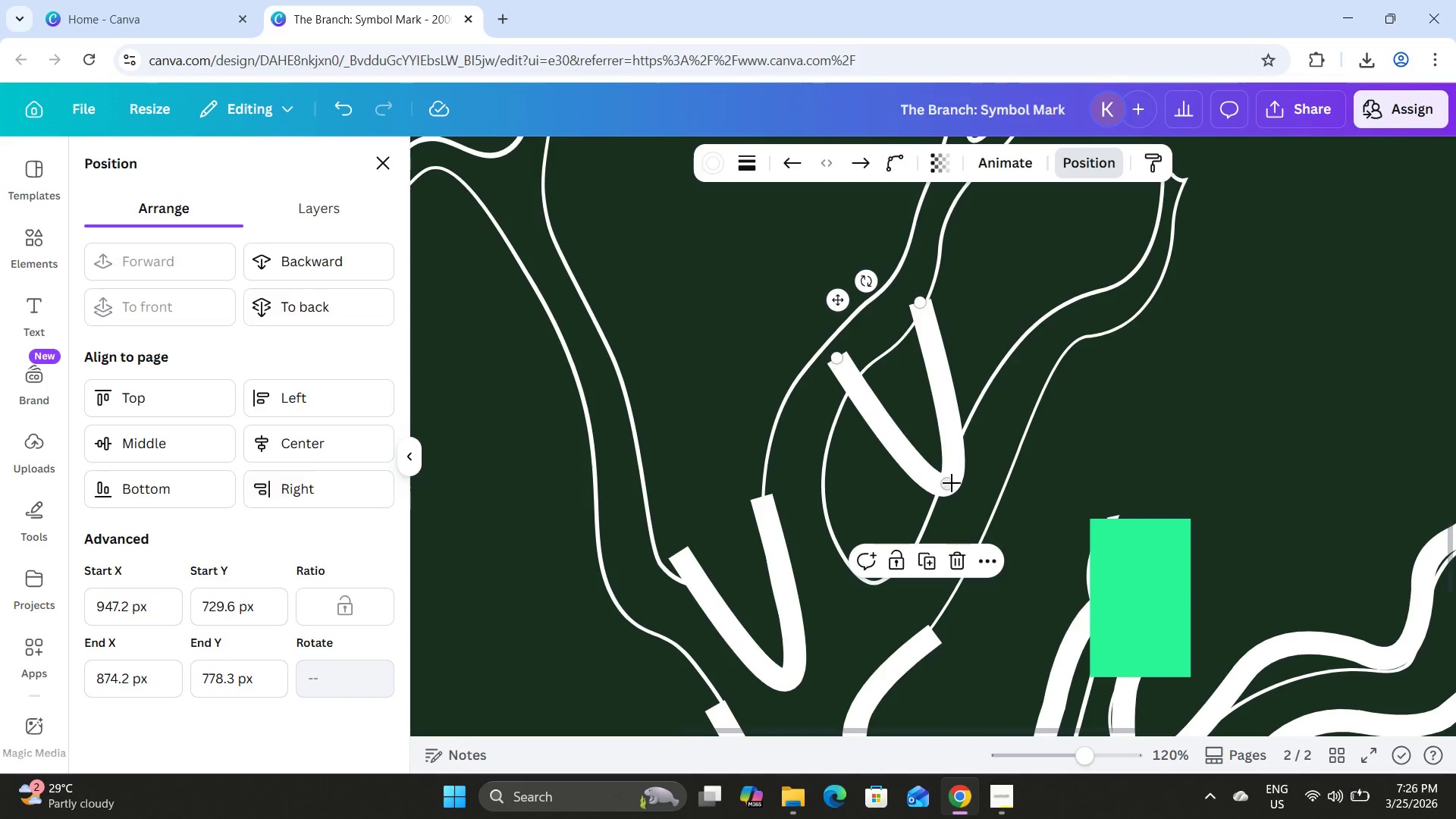 
left_click_drag(start_coordinate=[950, 483], to_coordinate=[829, 529])
 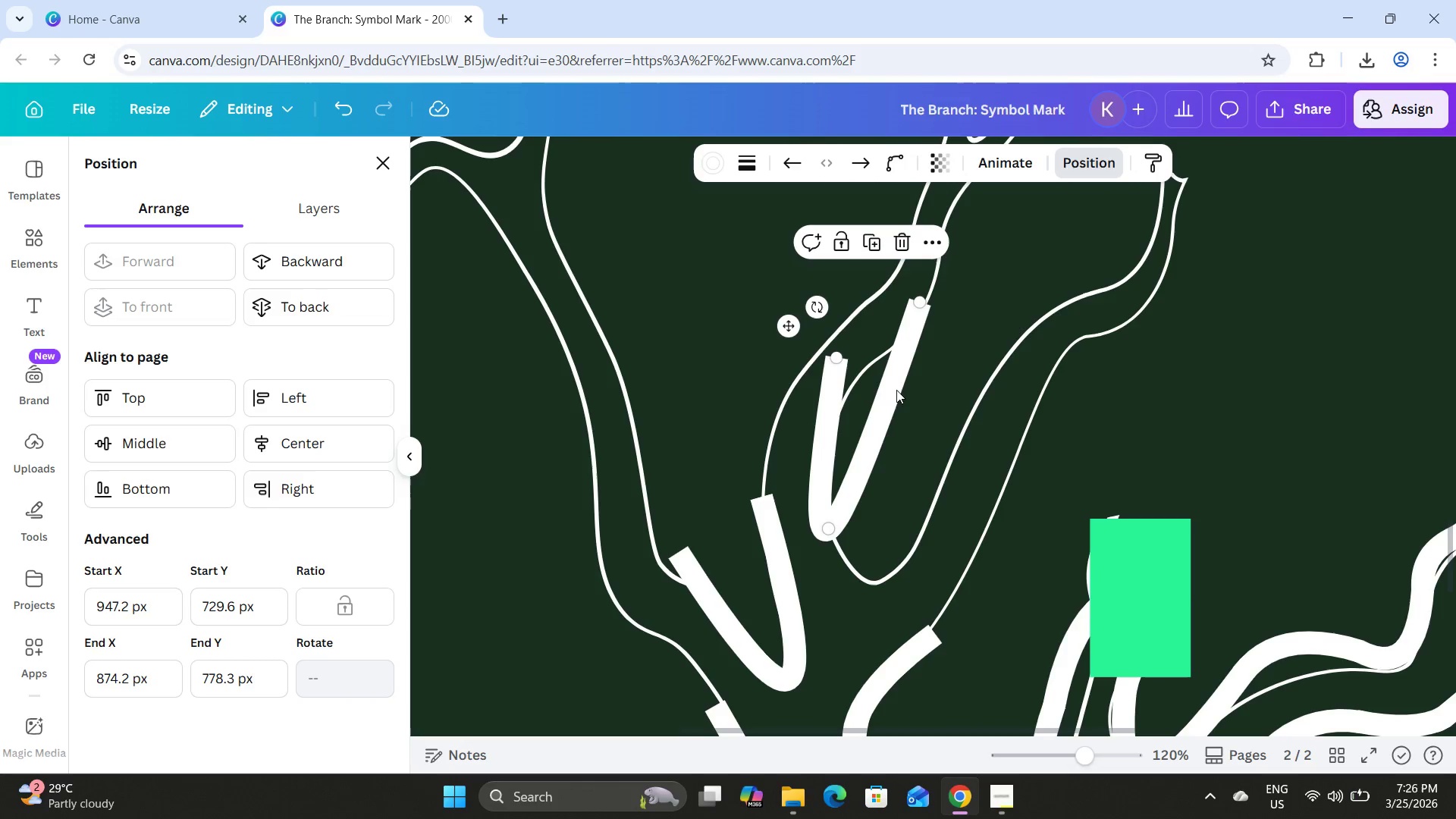 
left_click_drag(start_coordinate=[893, 388], to_coordinate=[942, 431])
 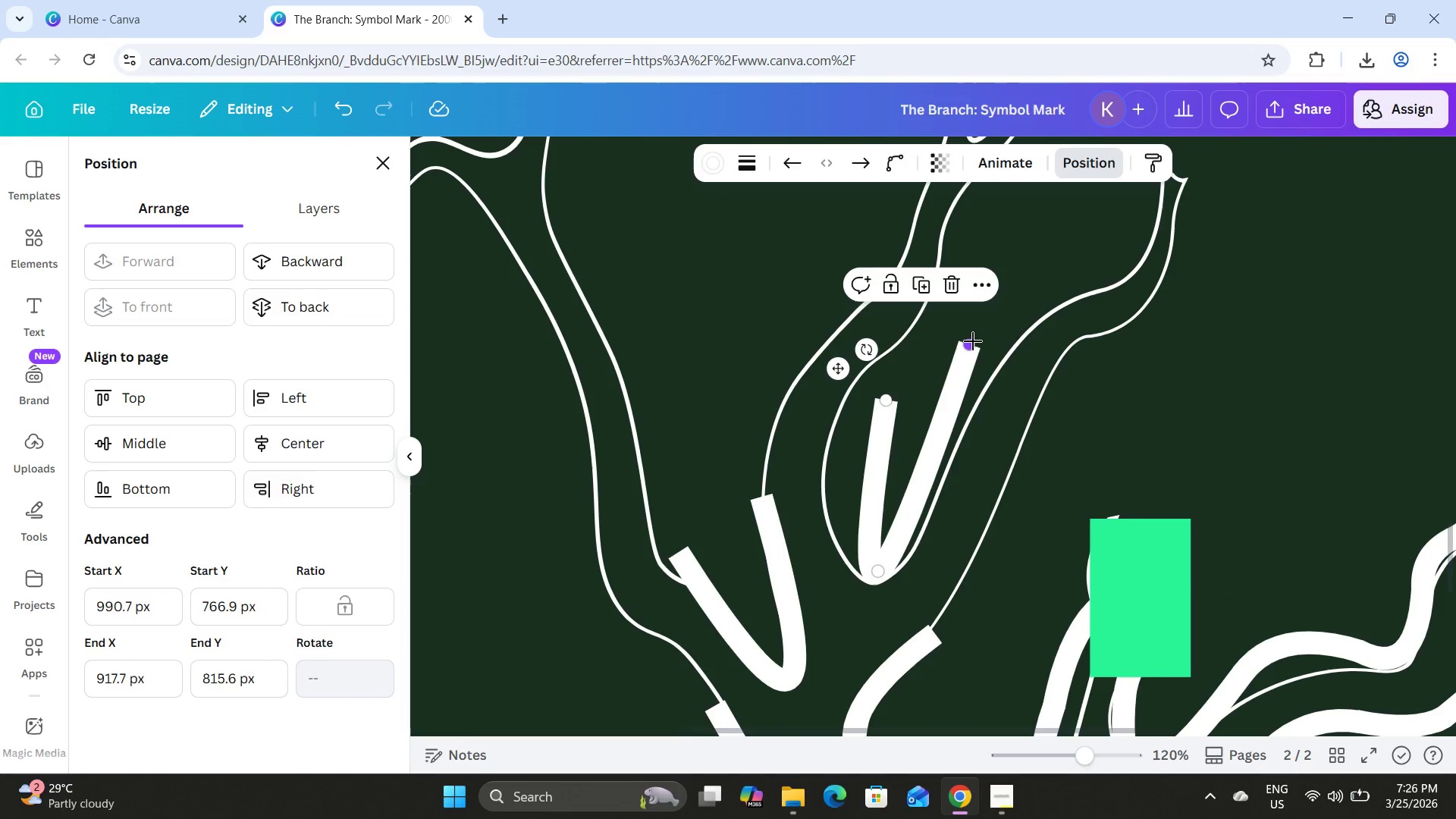 
left_click_drag(start_coordinate=[973, 340], to_coordinate=[983, 400])
 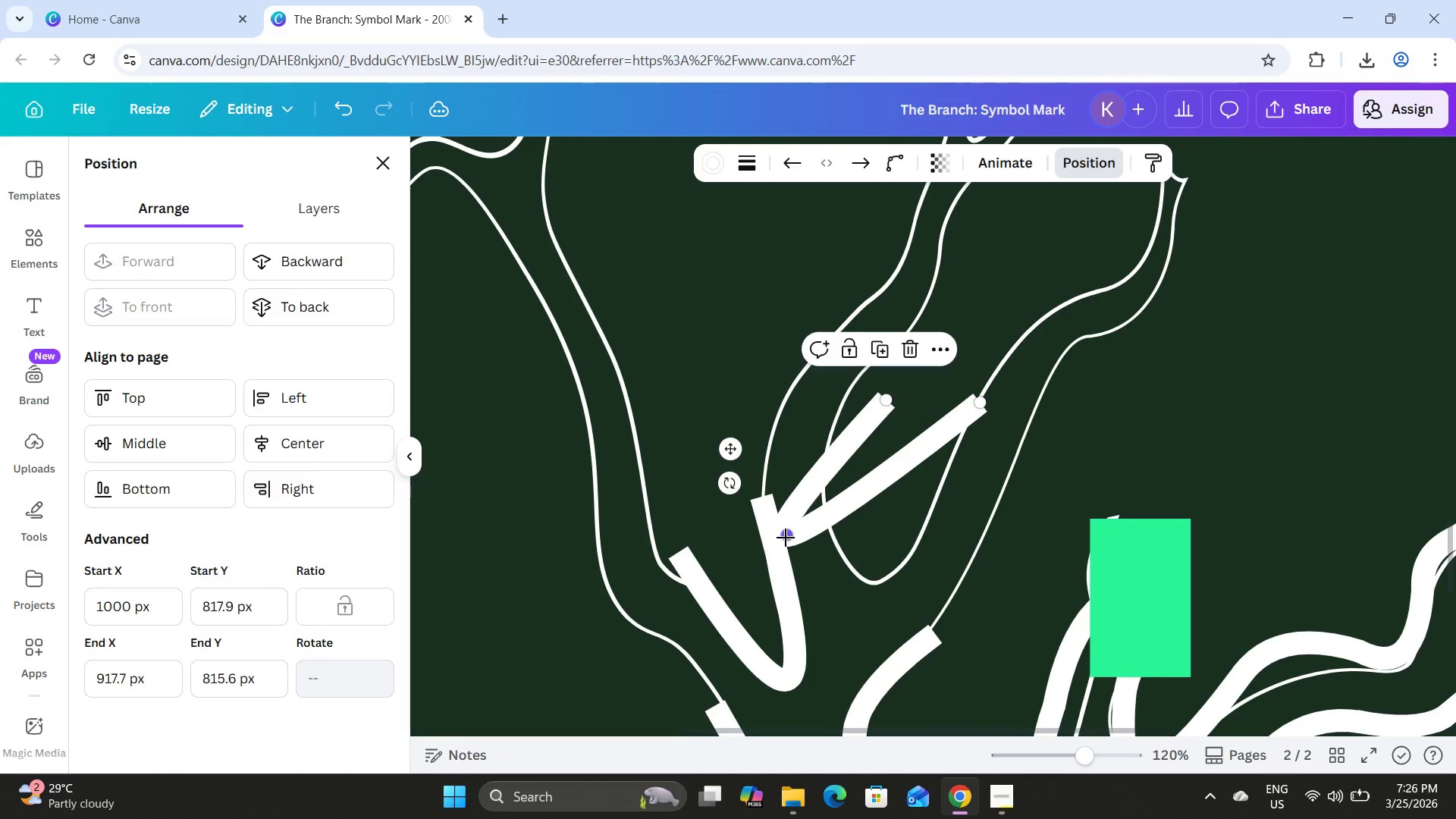 
left_click_drag(start_coordinate=[786, 538], to_coordinate=[871, 575])
 